 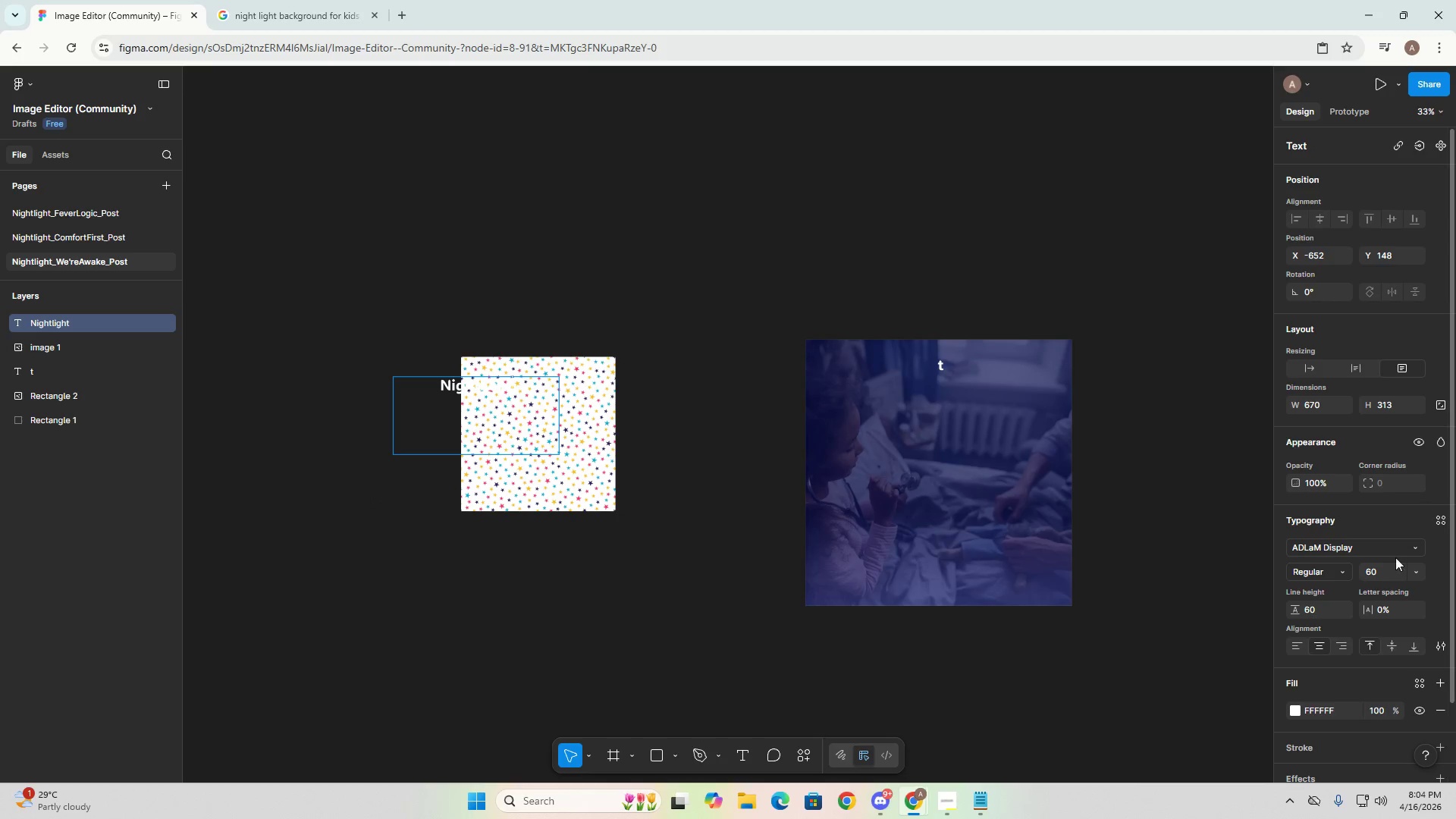 
double_click([448, 391])
 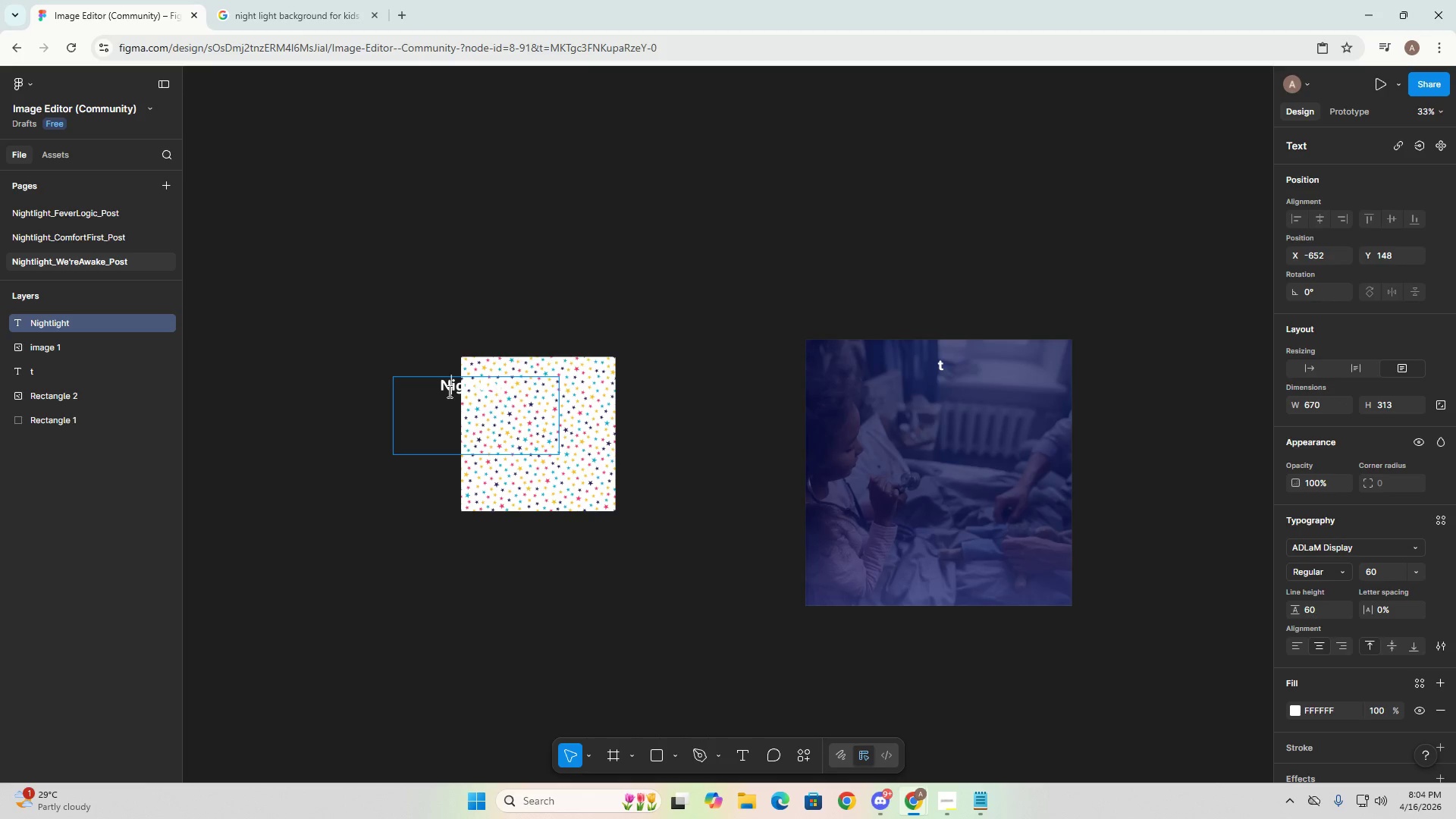 
triple_click([448, 391])
 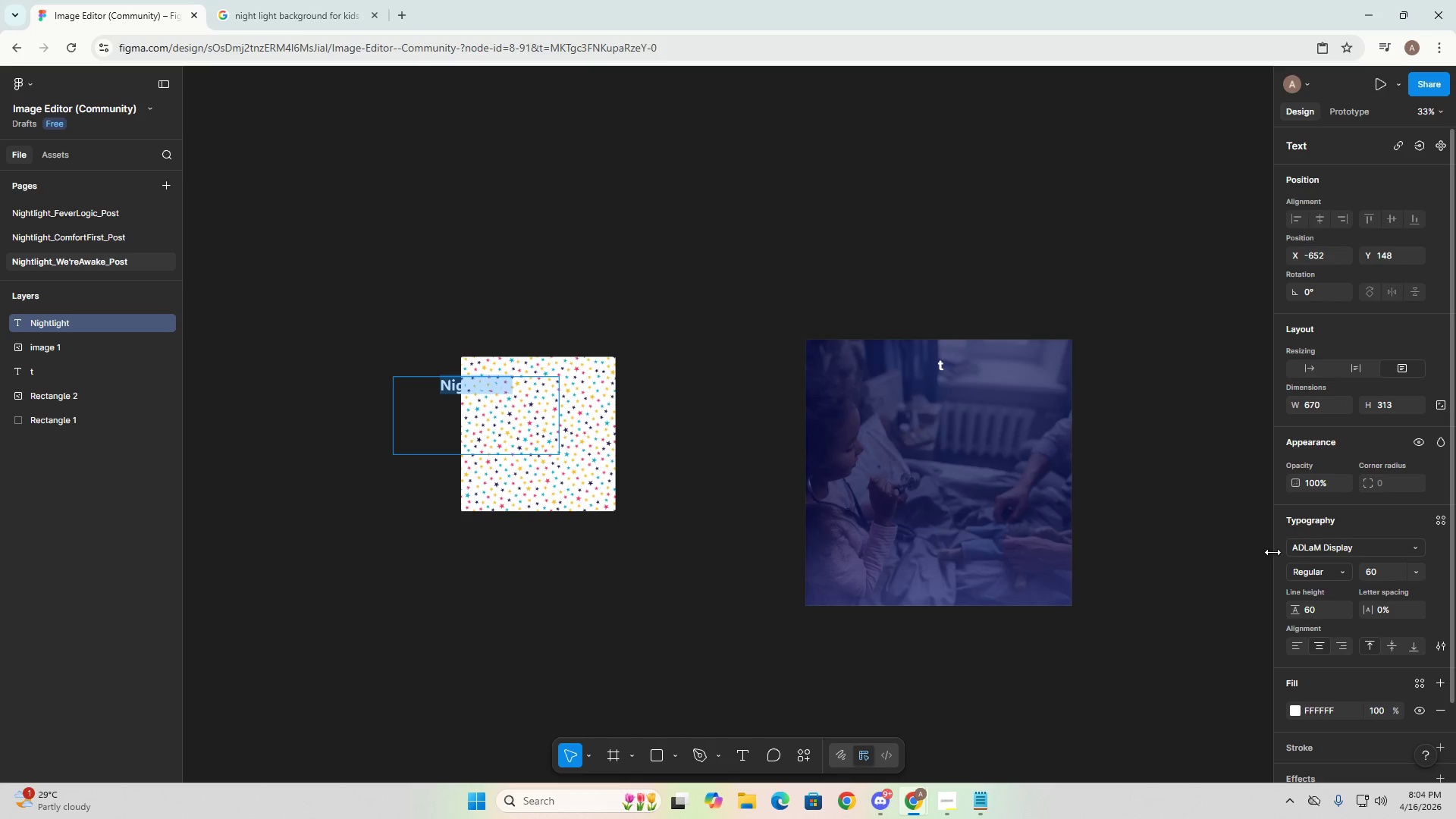 
left_click([1294, 708])
 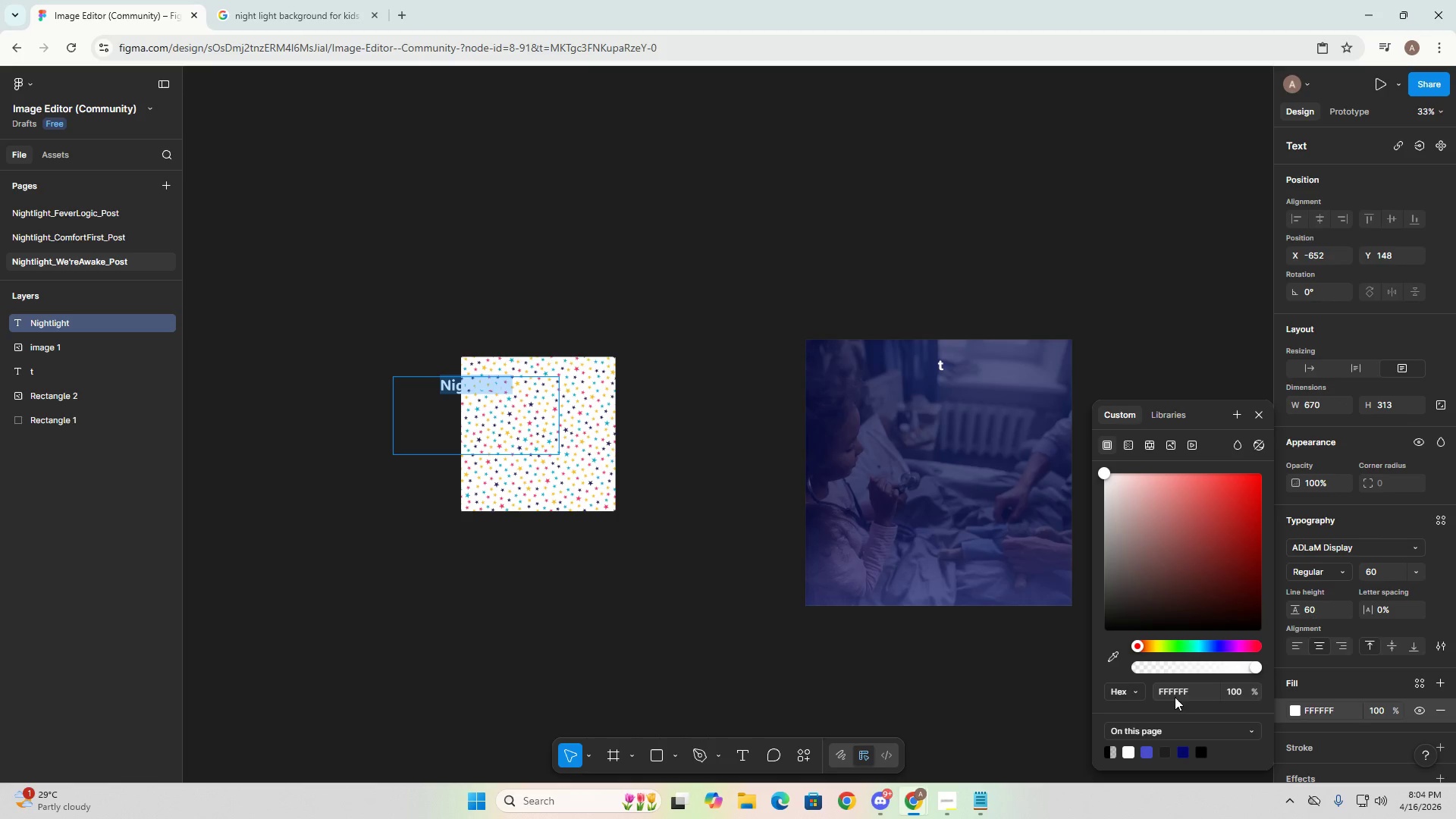 
left_click([1183, 758])
 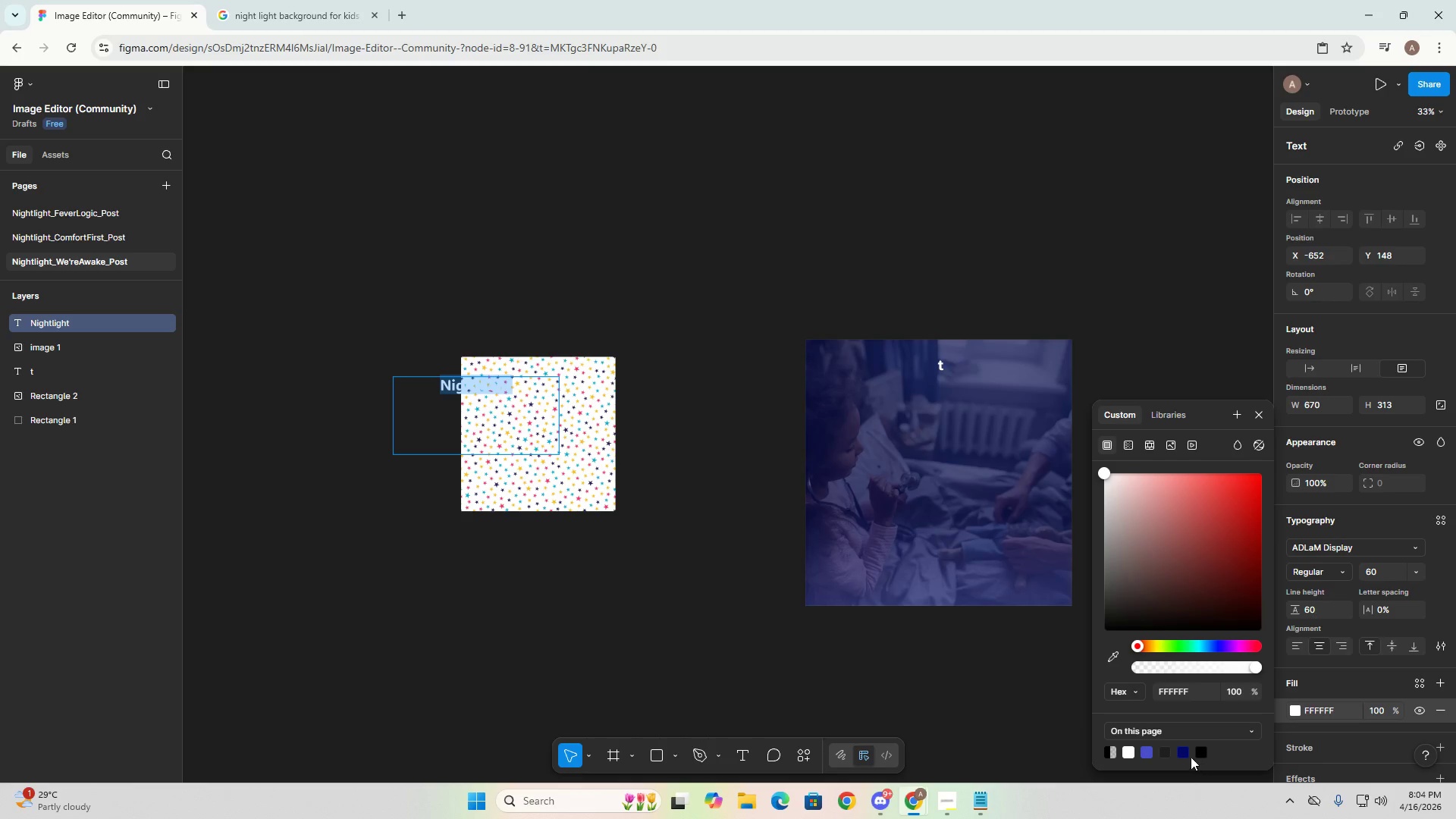 
left_click([1177, 755])
 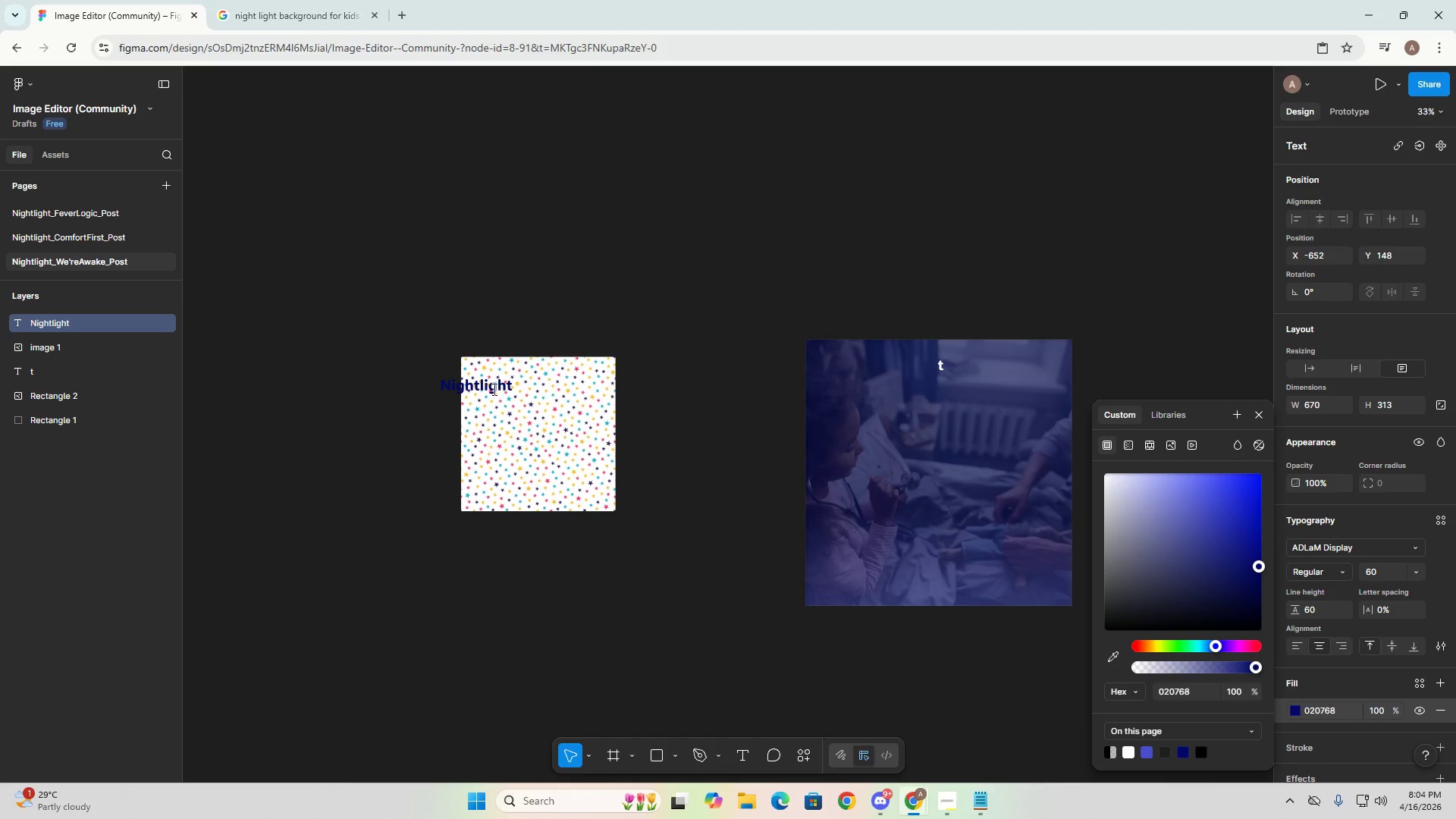 
left_click([488, 381])
 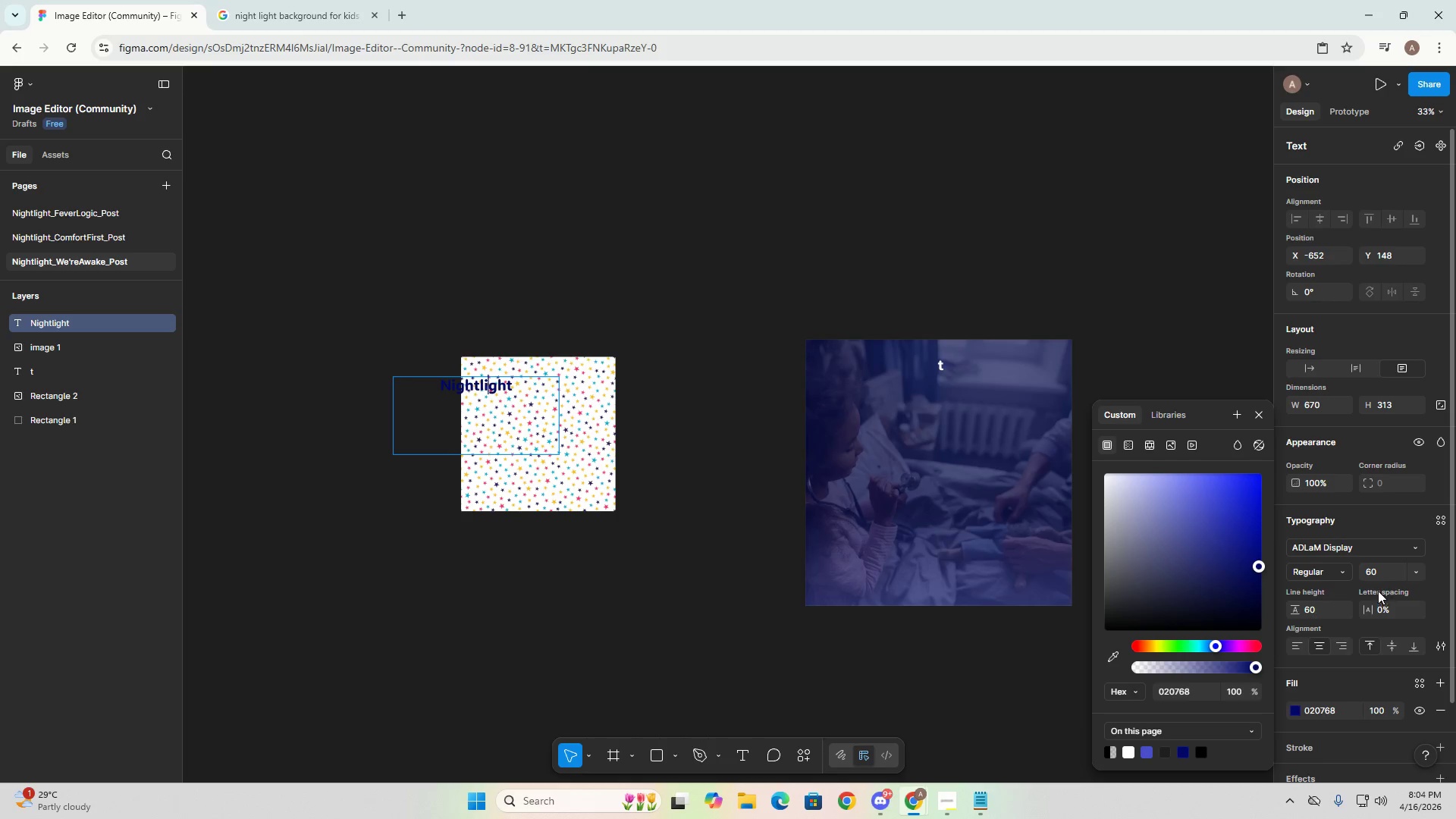 
double_click([1376, 570])
 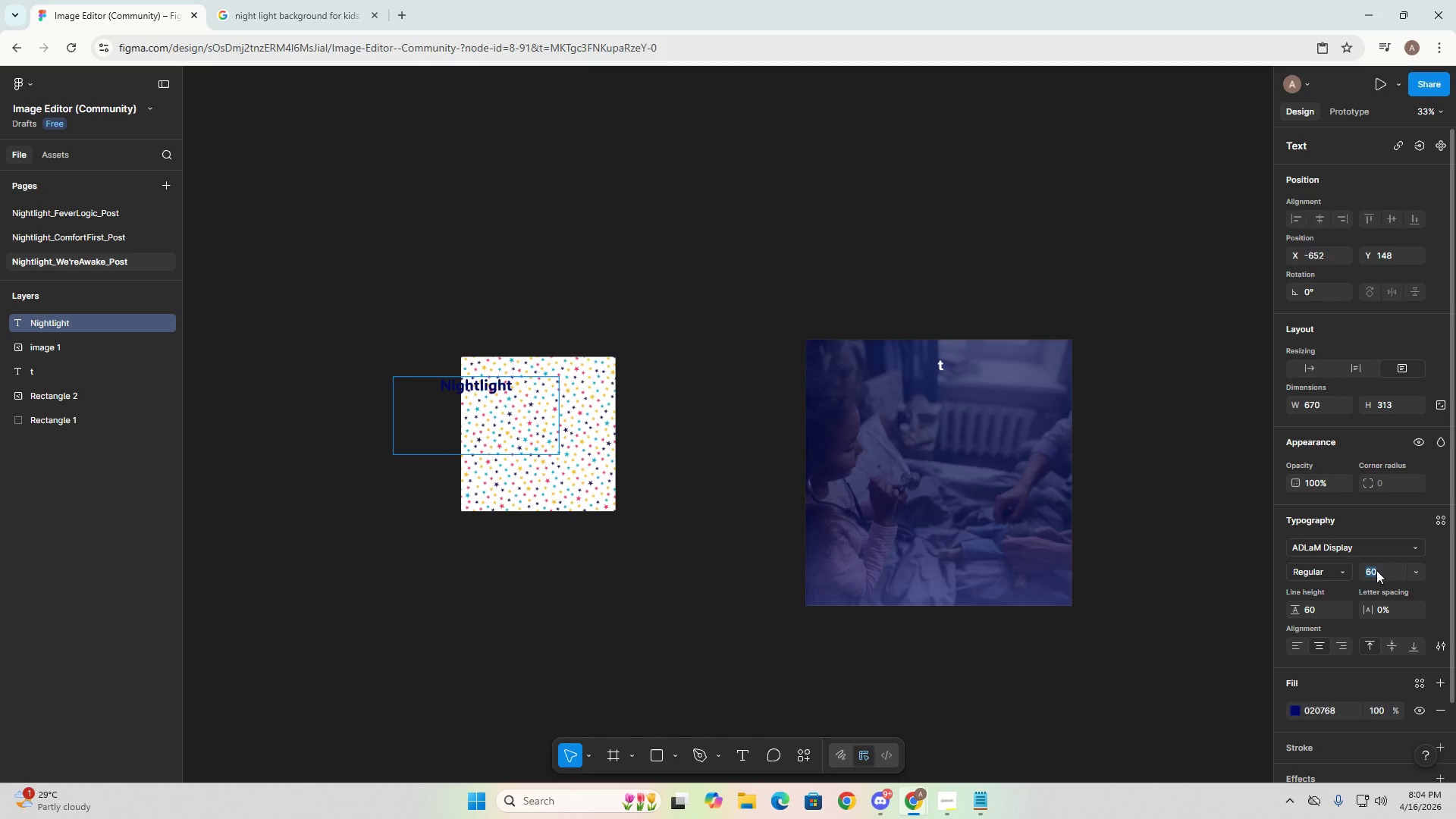 
key(Numpad1)
 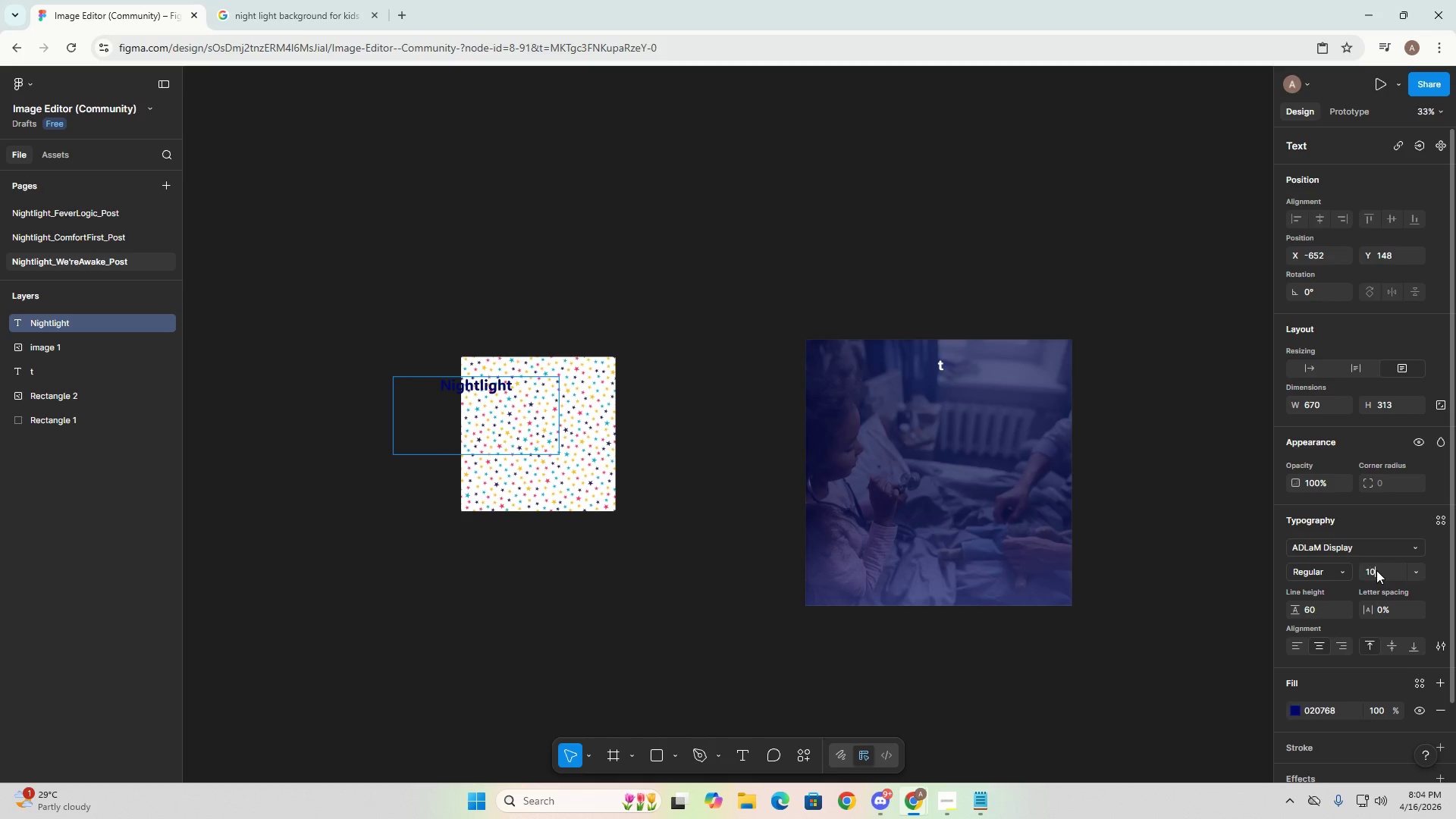 
key(Numpad0)
 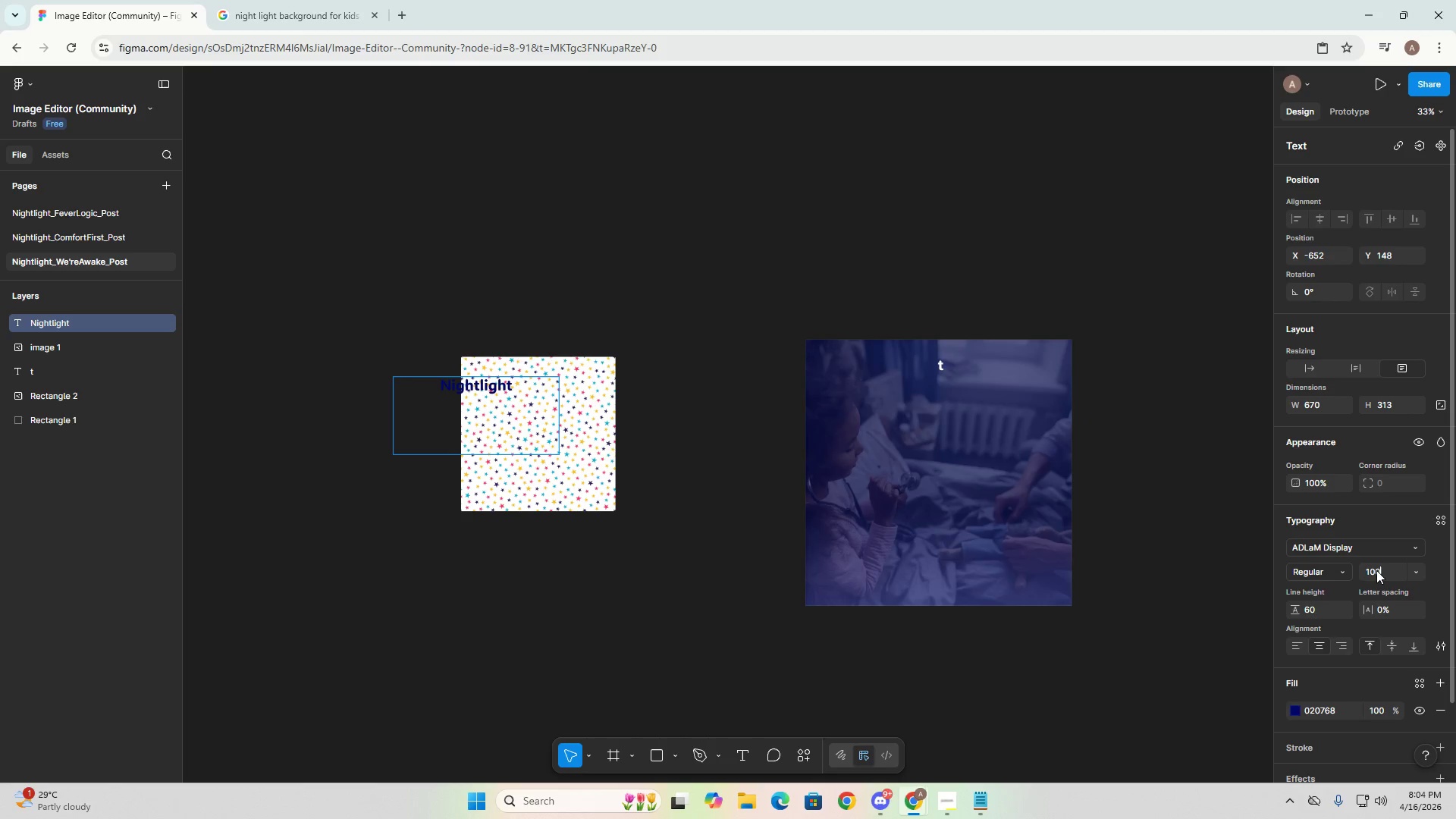 
key(Numpad0)
 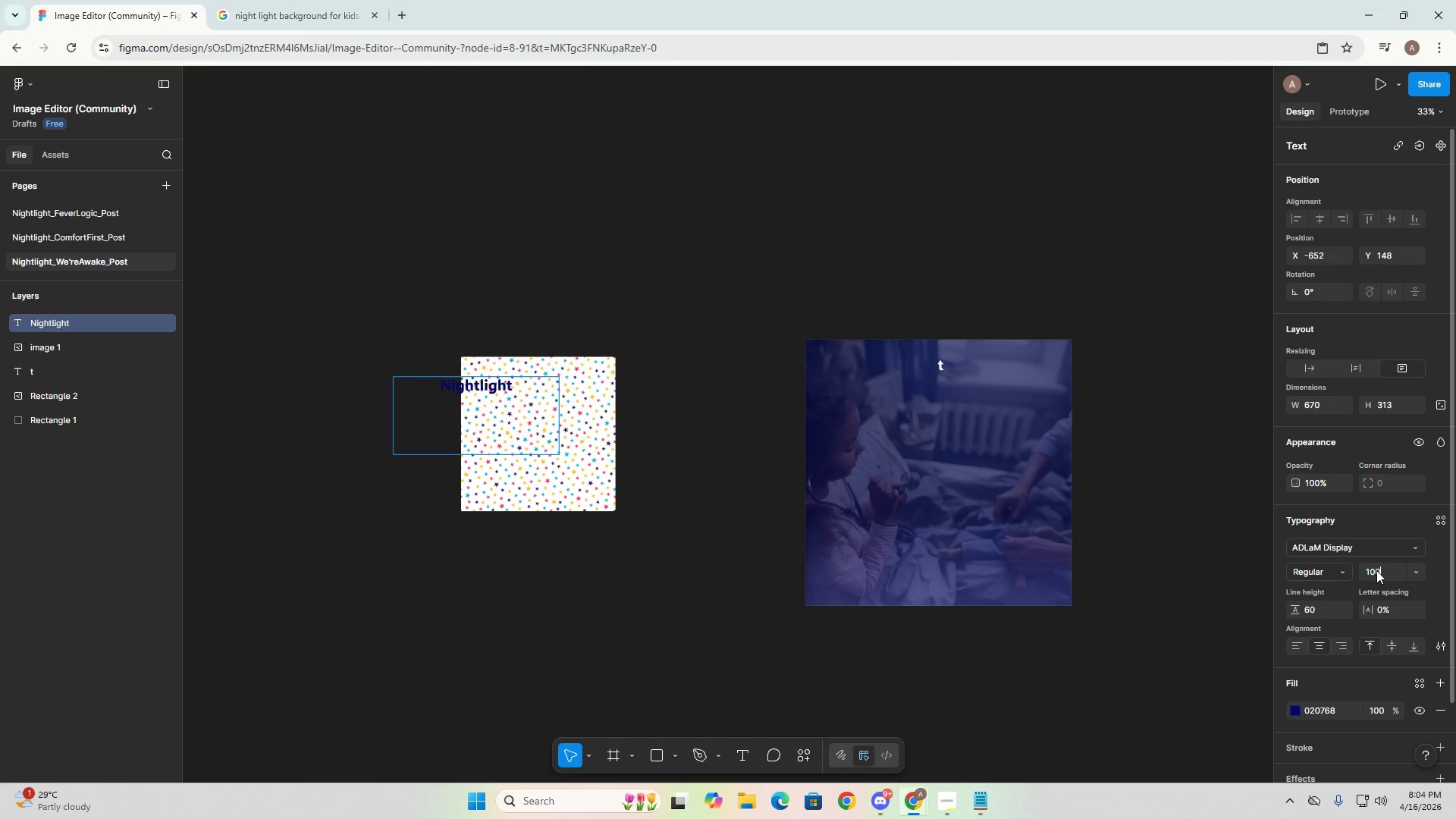 
key(NumpadEnter)
 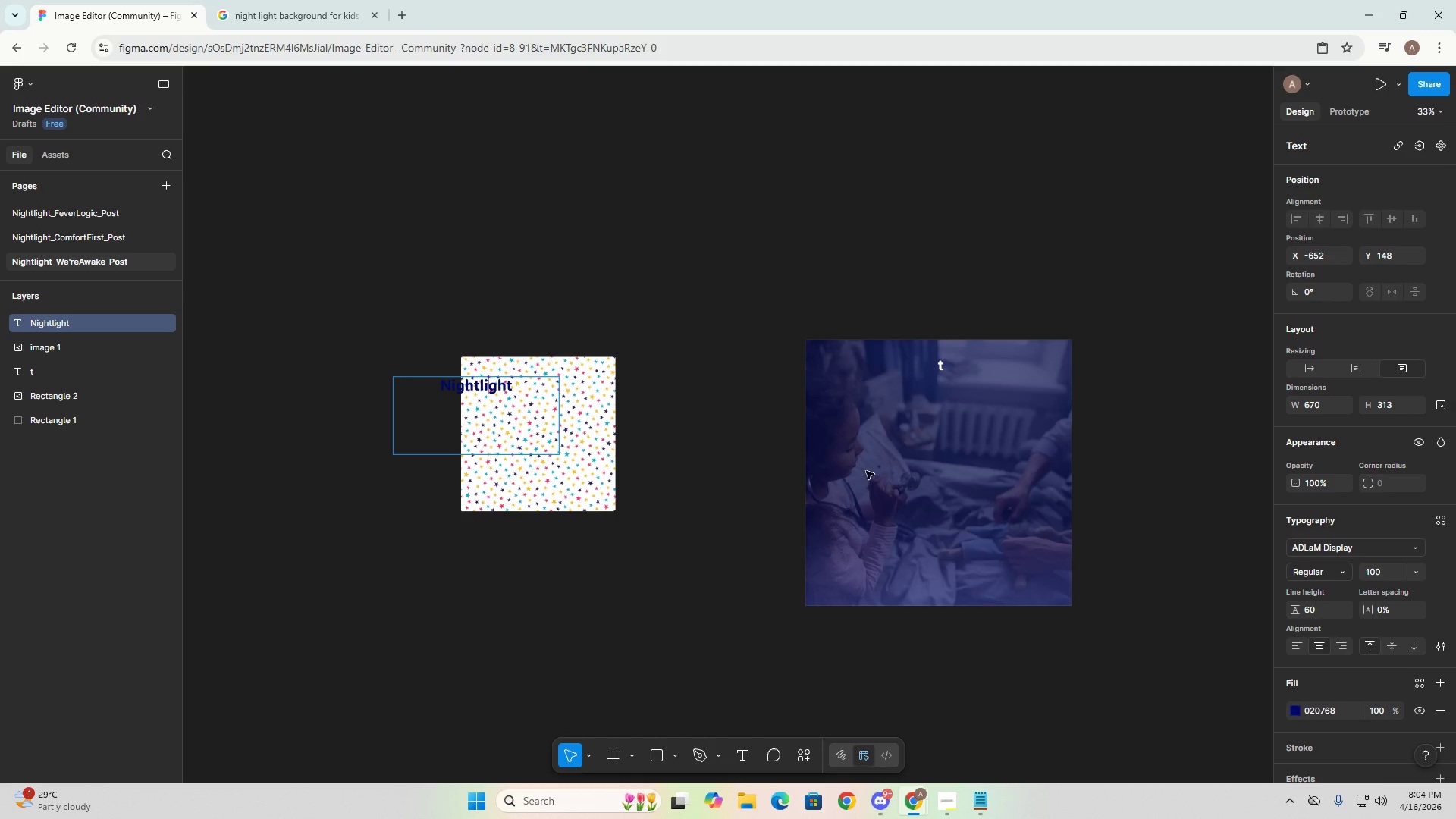 
key(Control+A)
 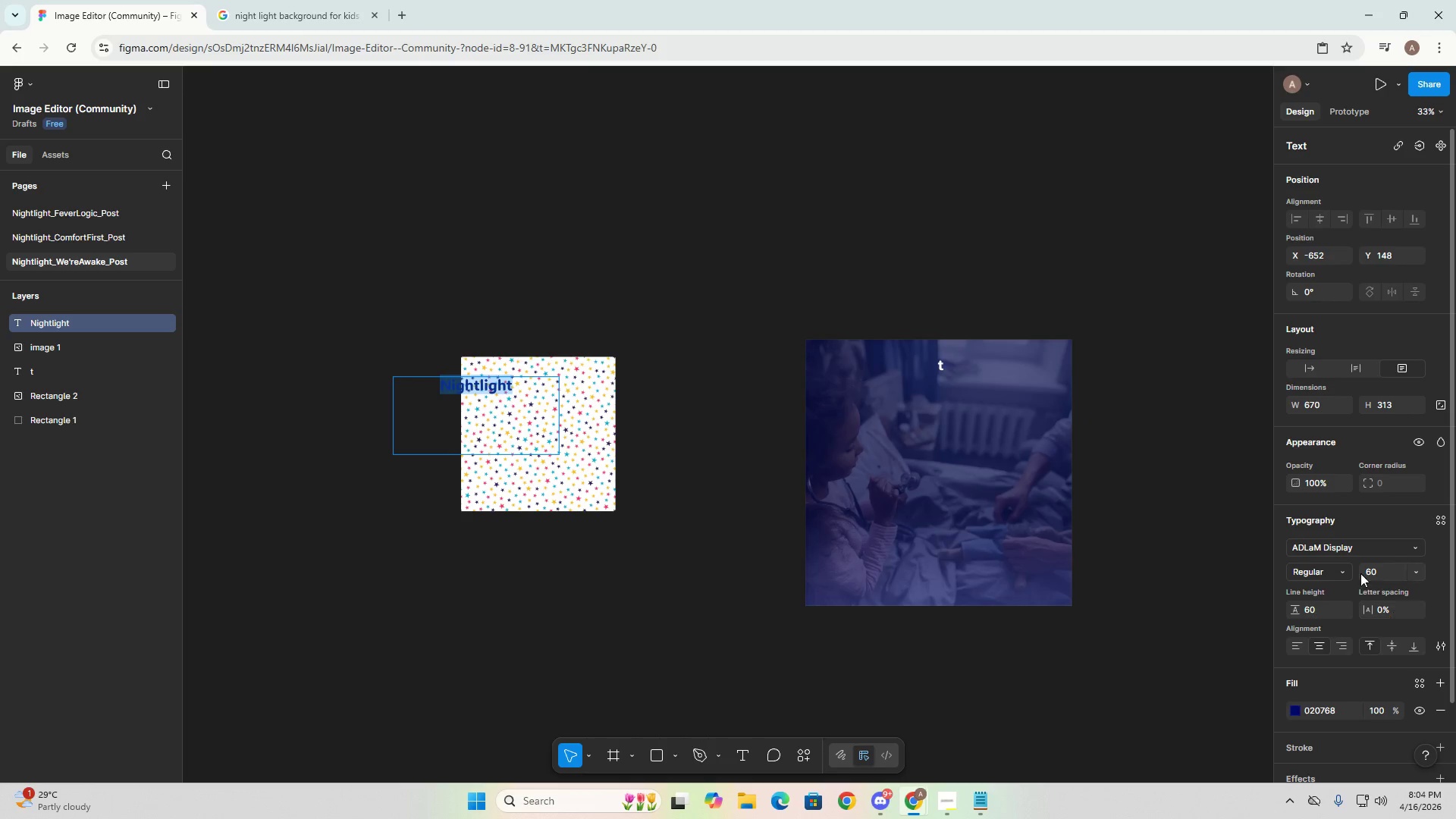 
double_click([1360, 572])
 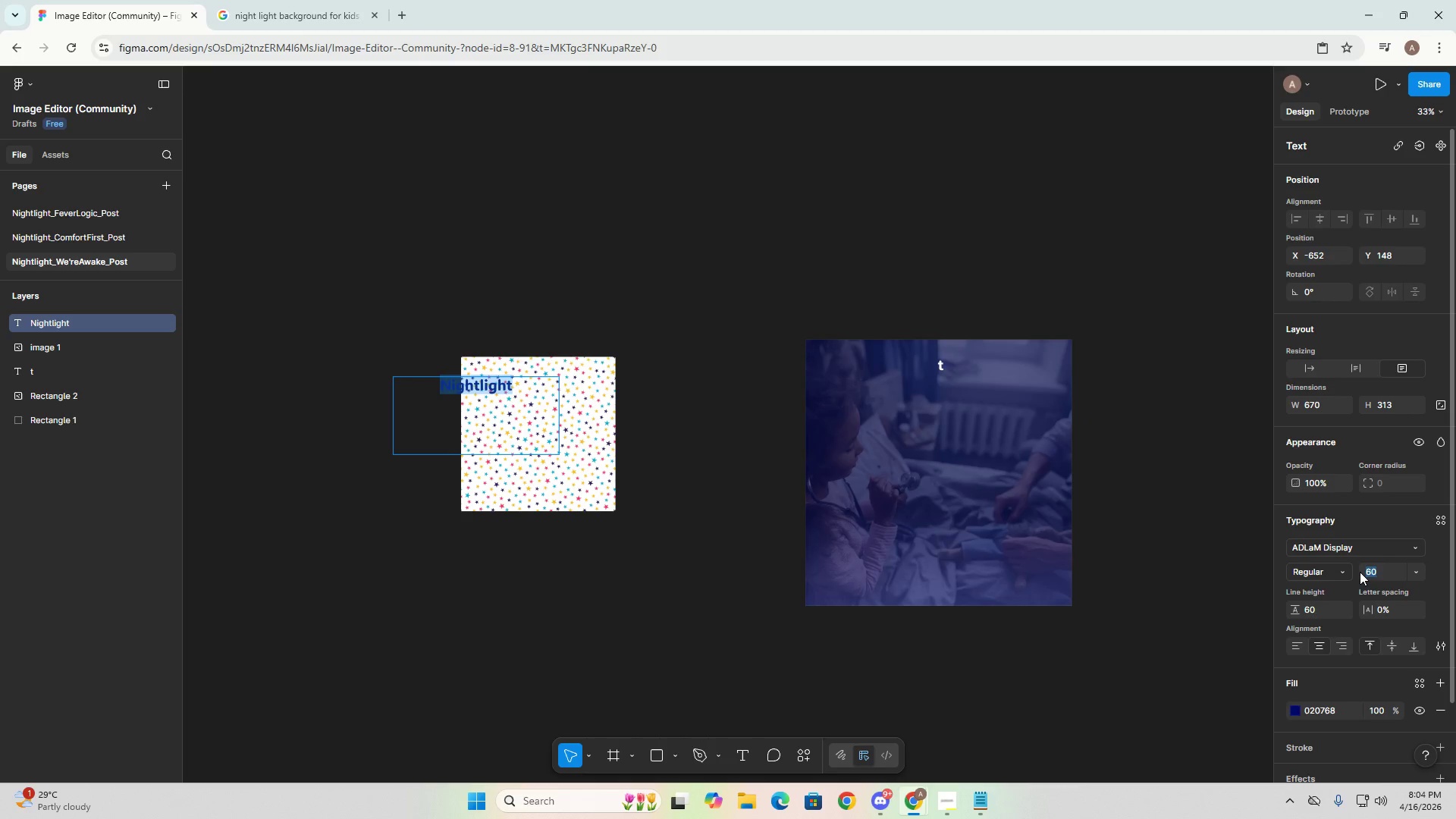 
key(Numpad1)
 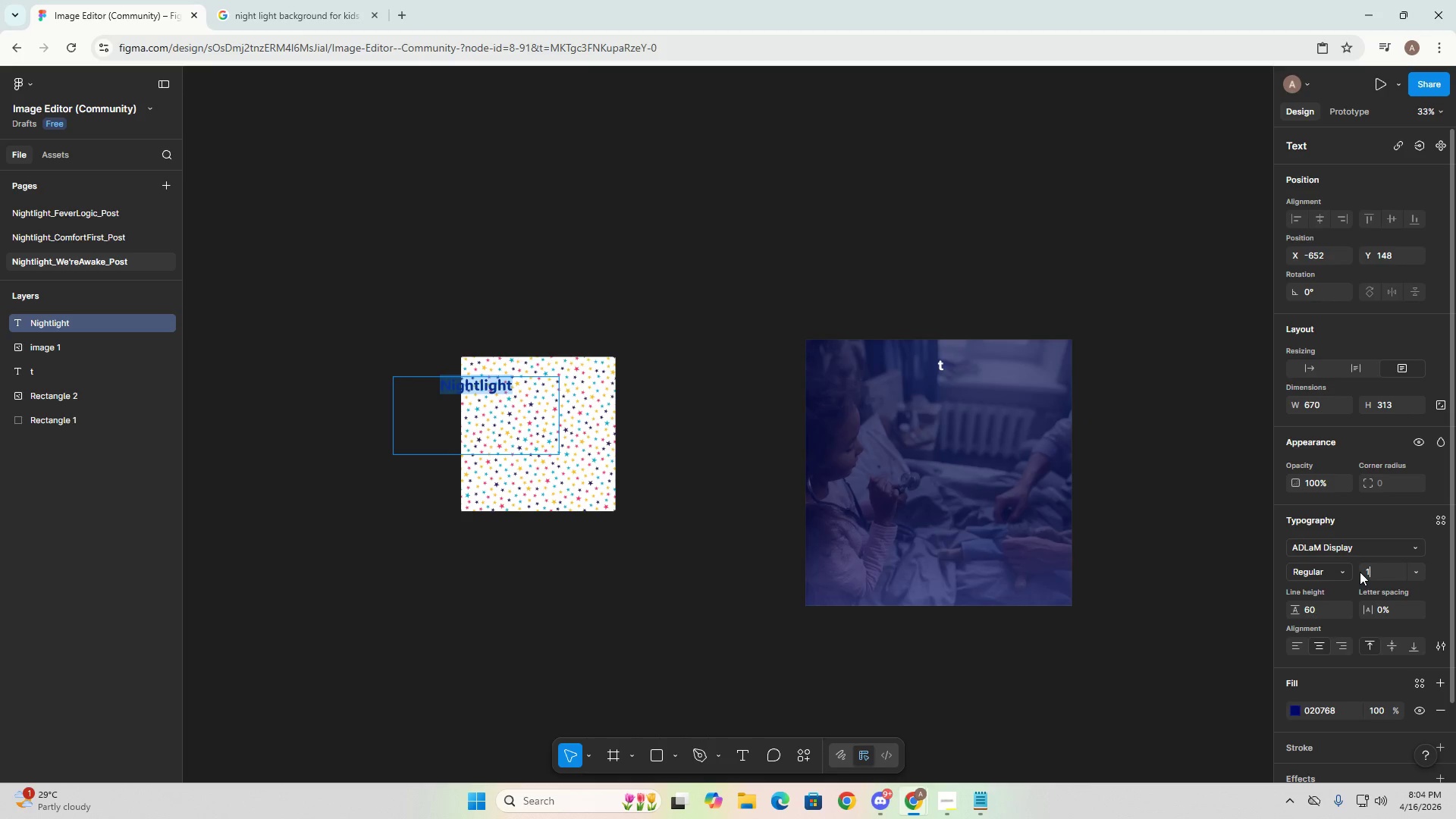 
key(Numpad0)
 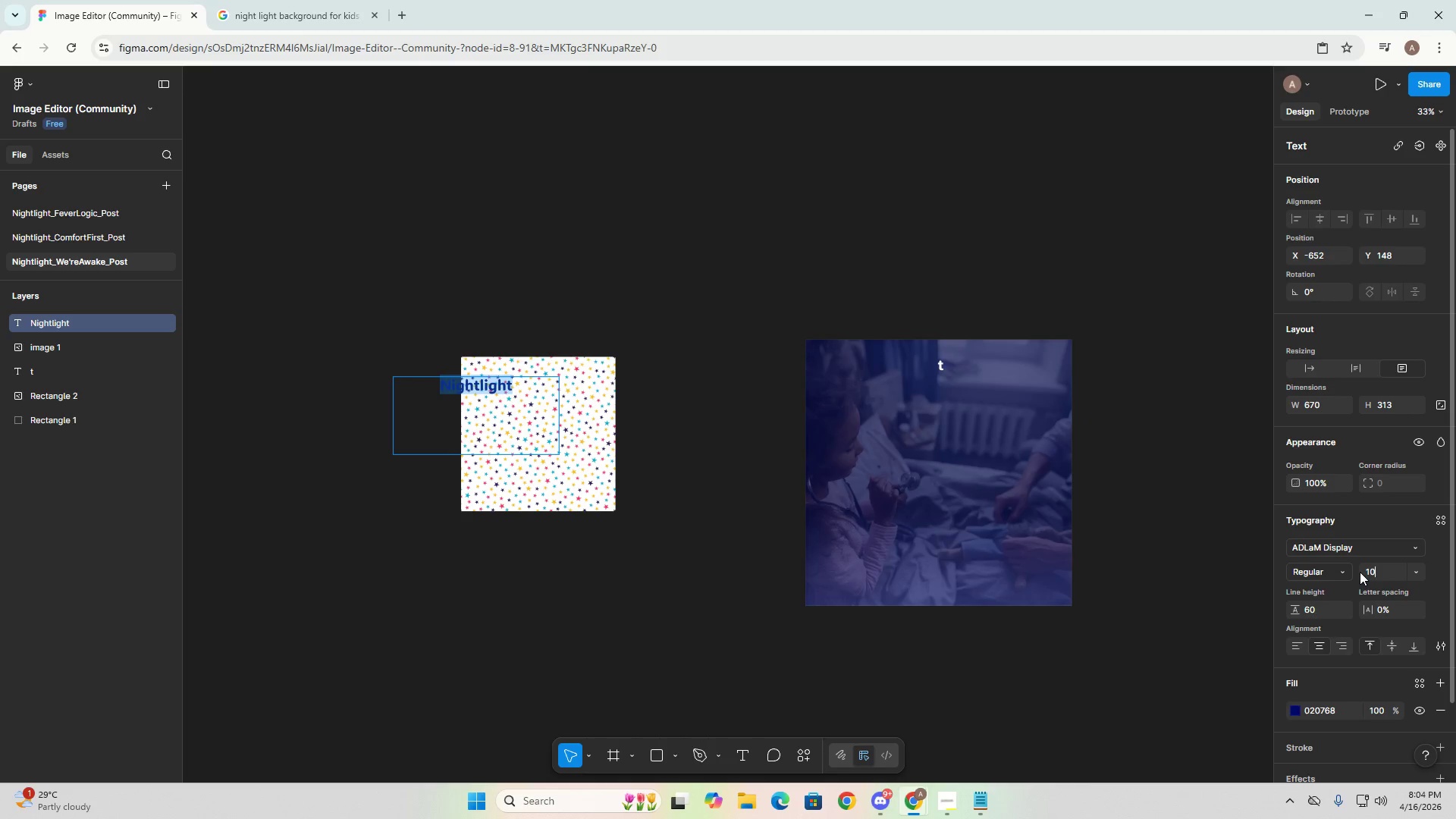 
key(Numpad0)
 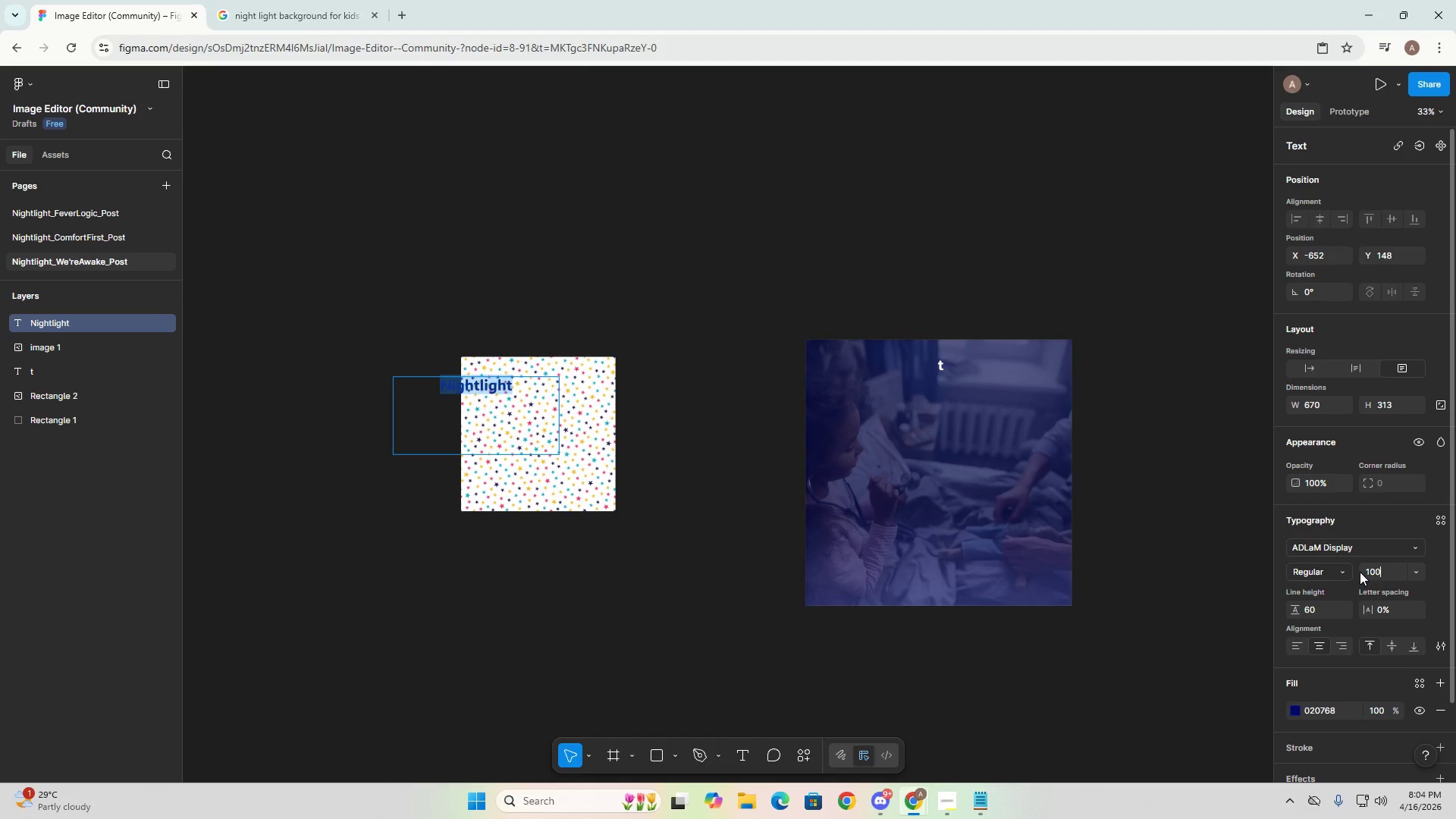 
key(NumpadEnter)
 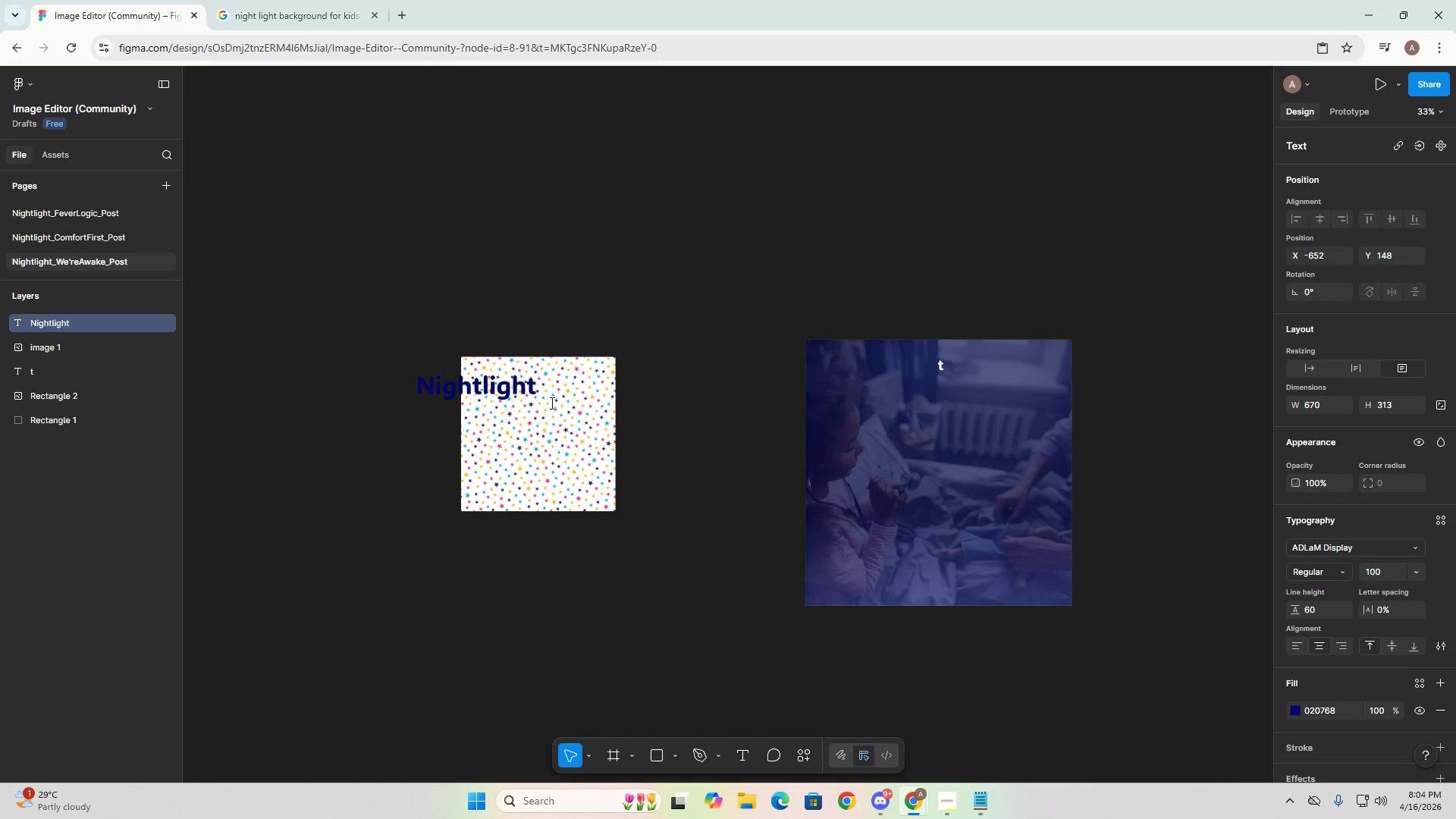 
left_click_drag(start_coordinate=[501, 392], to_coordinate=[531, 406])
 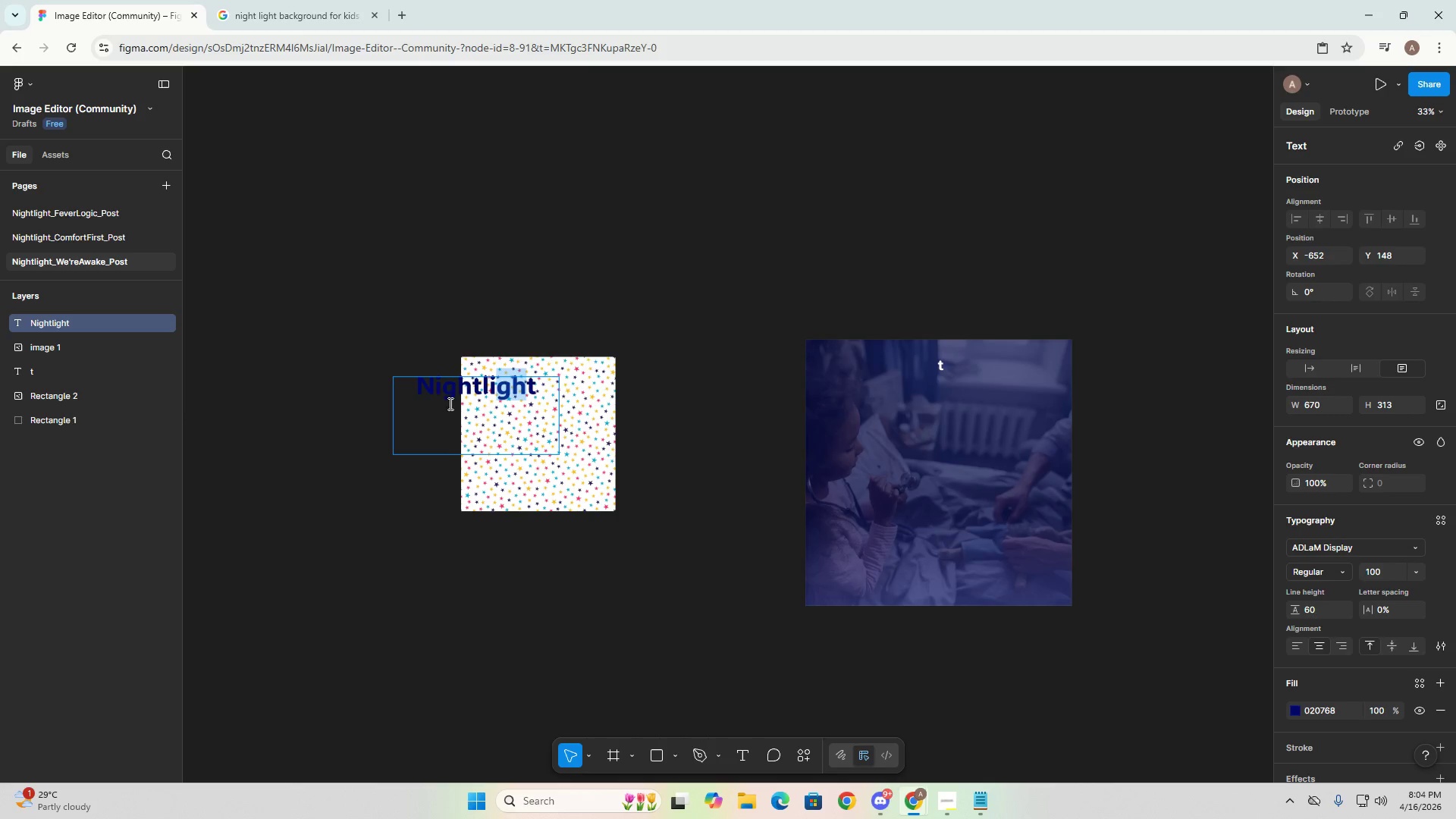 
left_click([441, 406])
 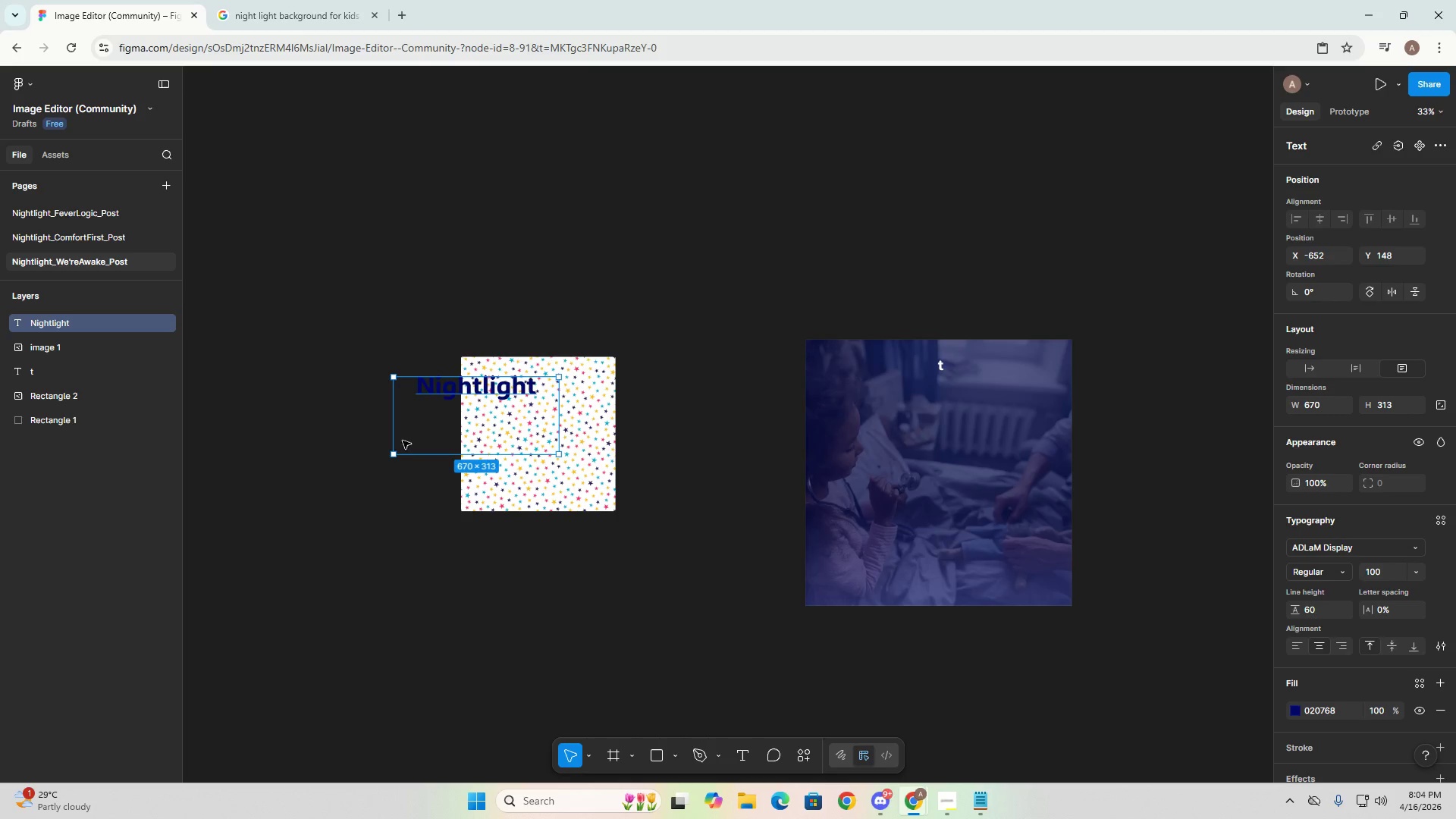 
left_click_drag(start_coordinate=[430, 428], to_coordinate=[493, 456])
 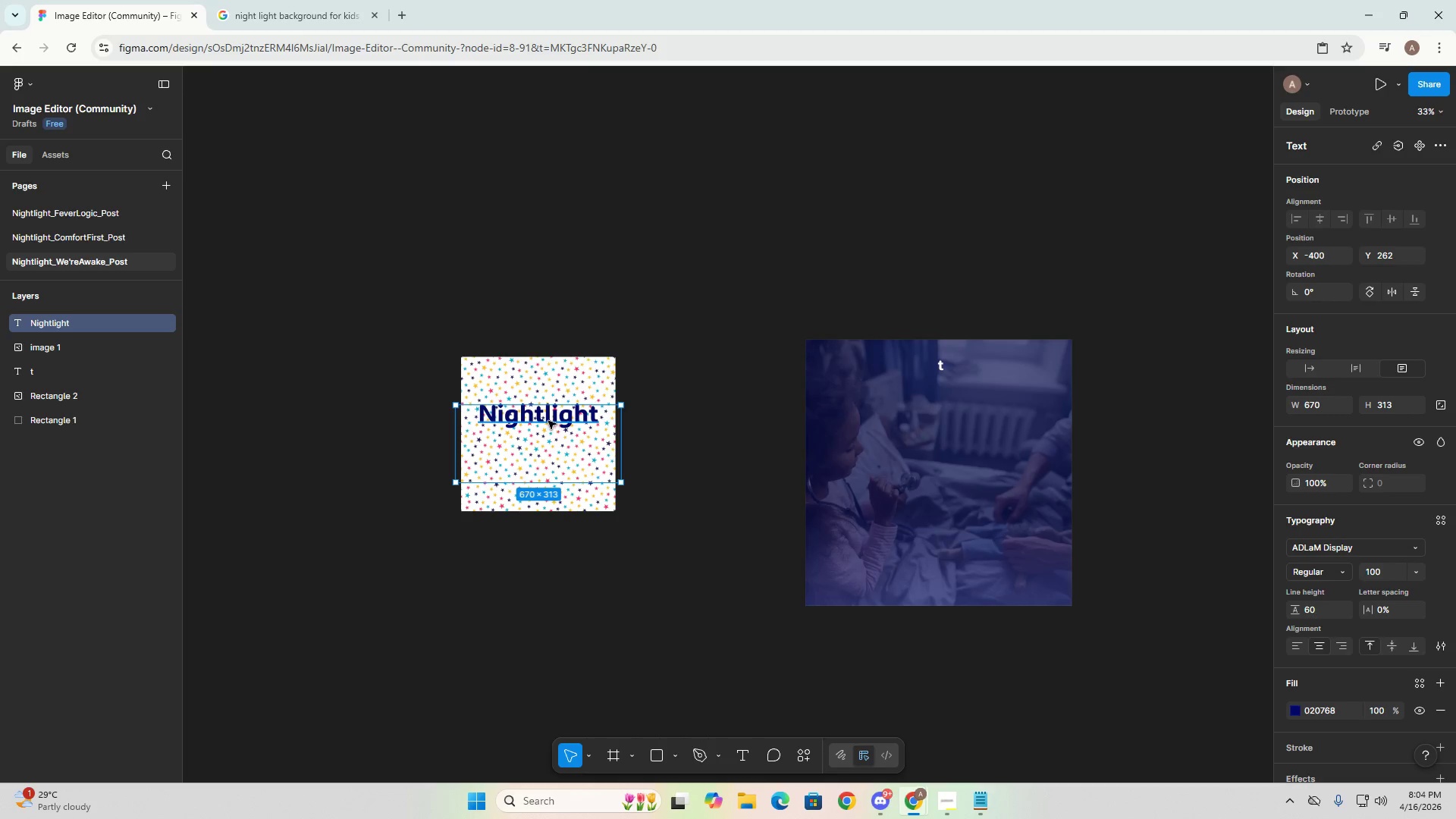 
left_click([548, 421])
 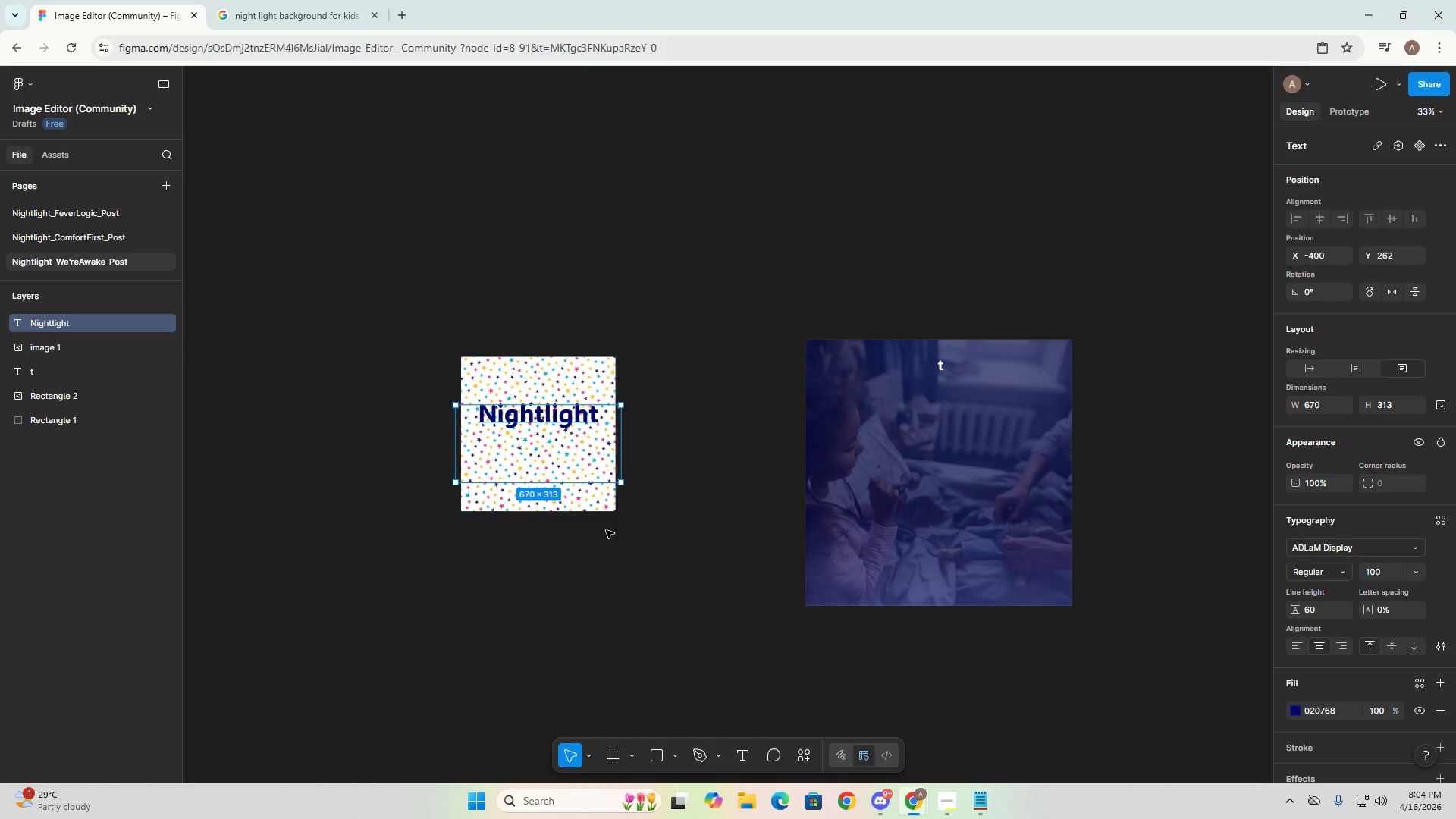 
left_click([604, 502])
 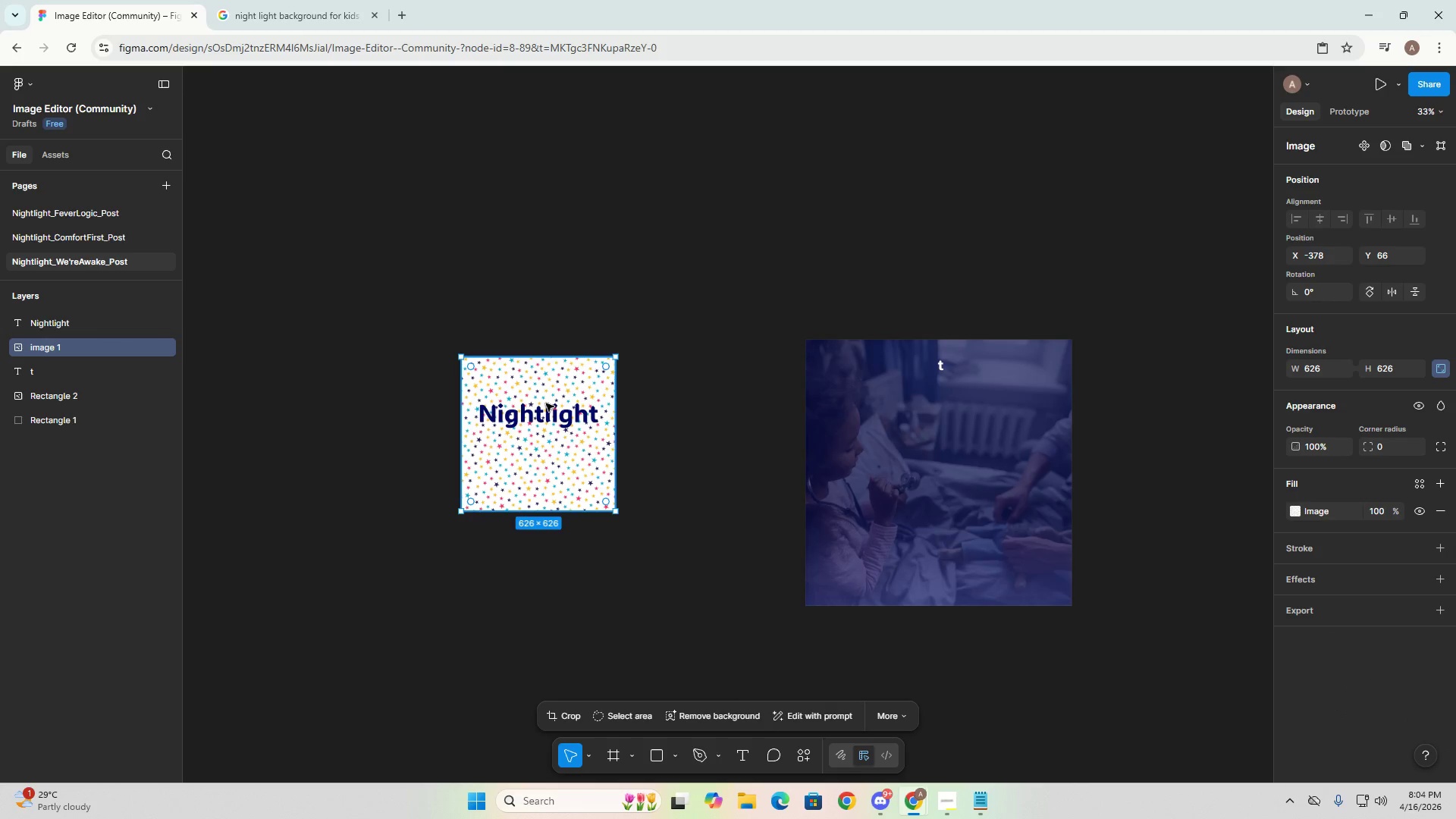 
left_click([544, 419])
 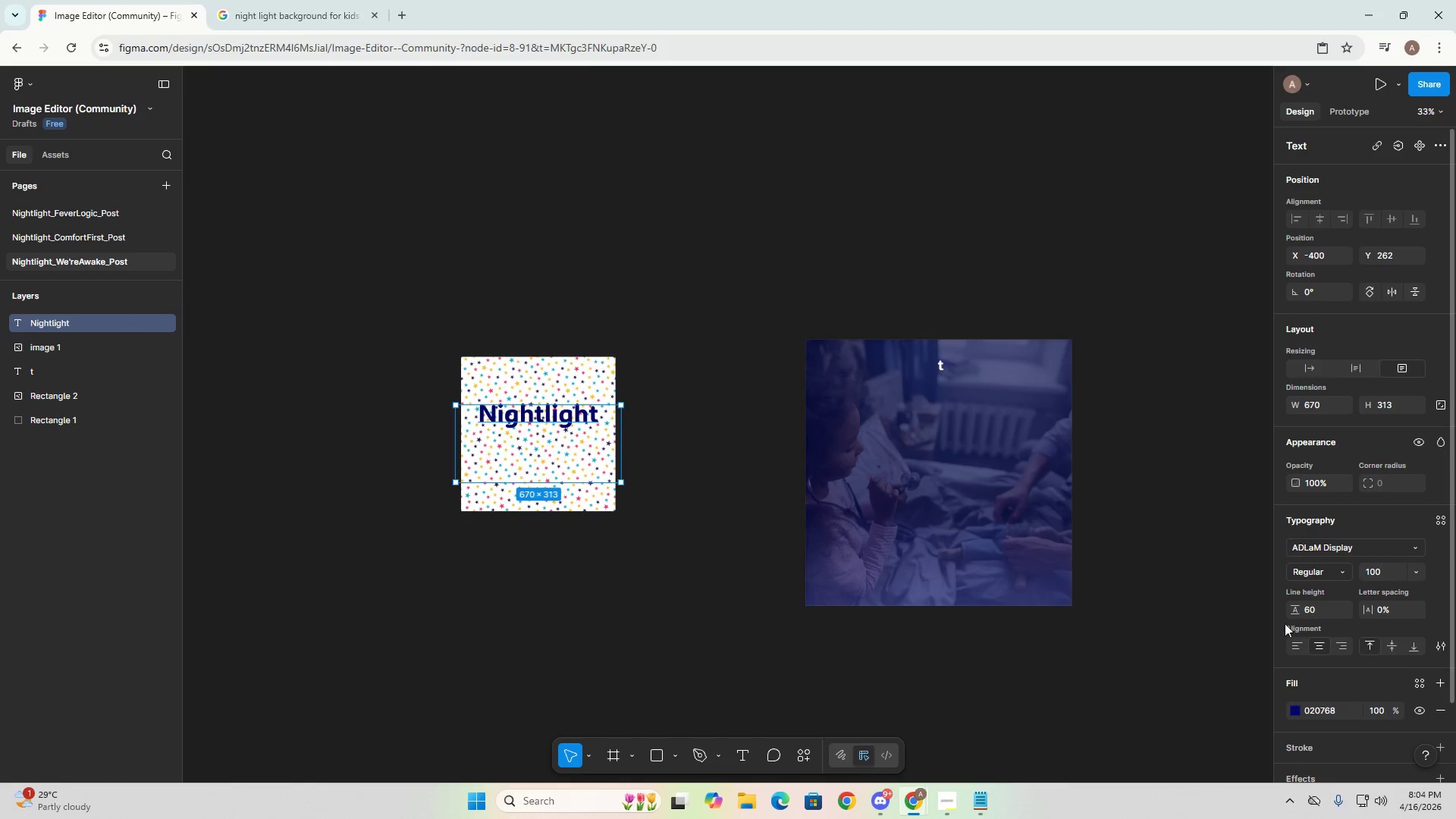 
scroll: coordinate [1330, 674], scroll_direction: down, amount: 3.0
 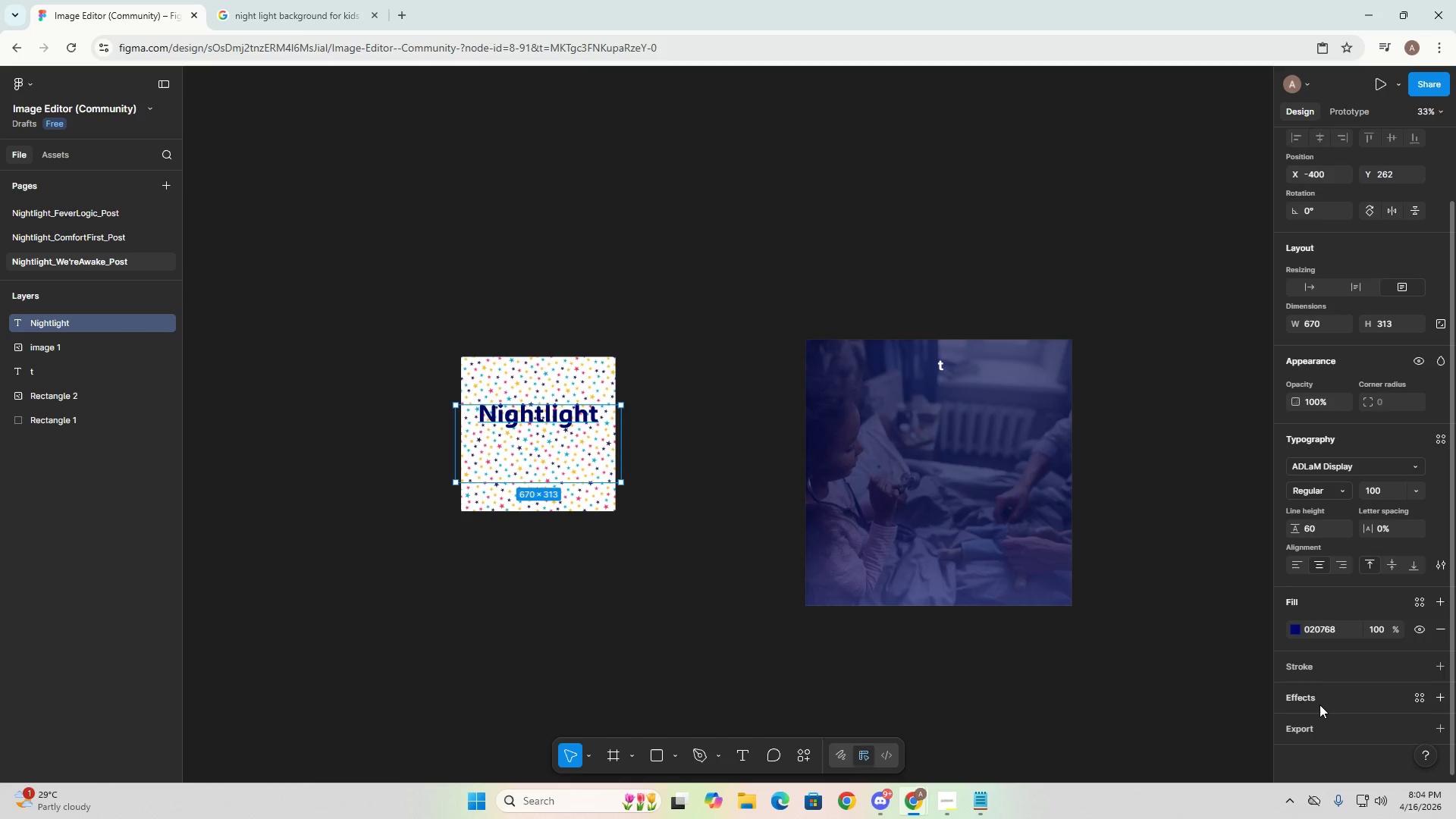 
left_click([1320, 701])
 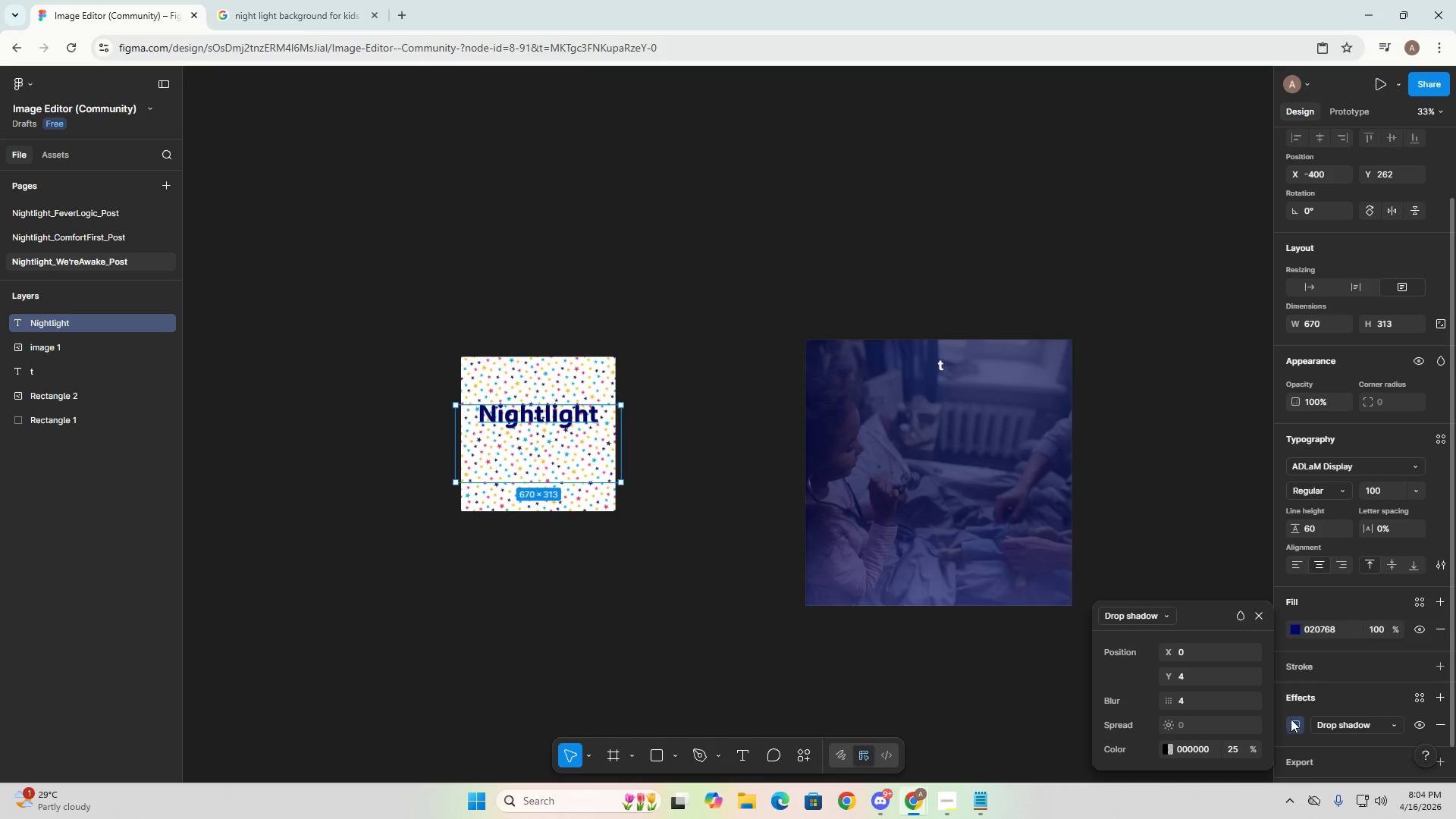 
left_click([1153, 622])
 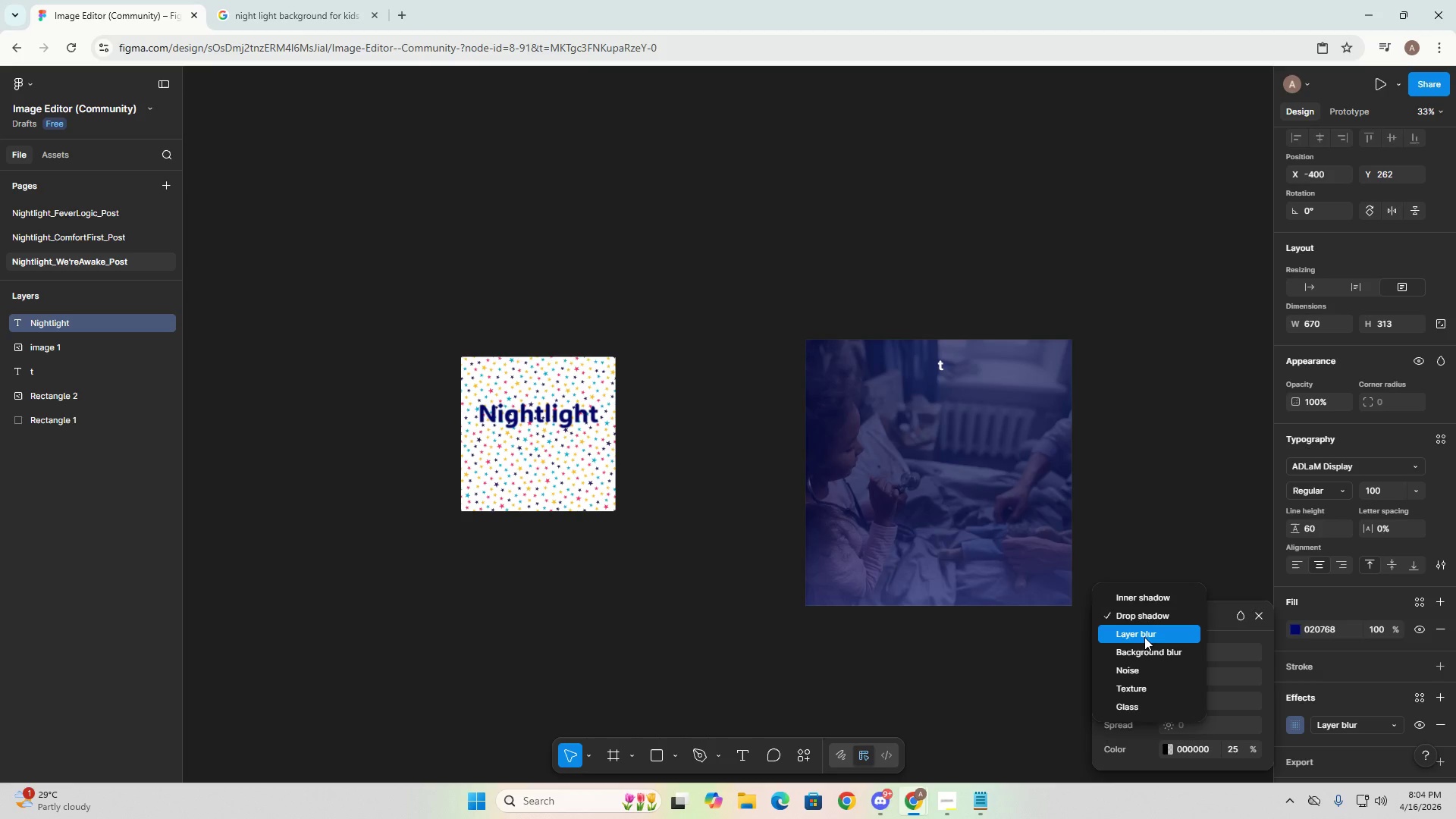 
key(Alt+AltLeft)
 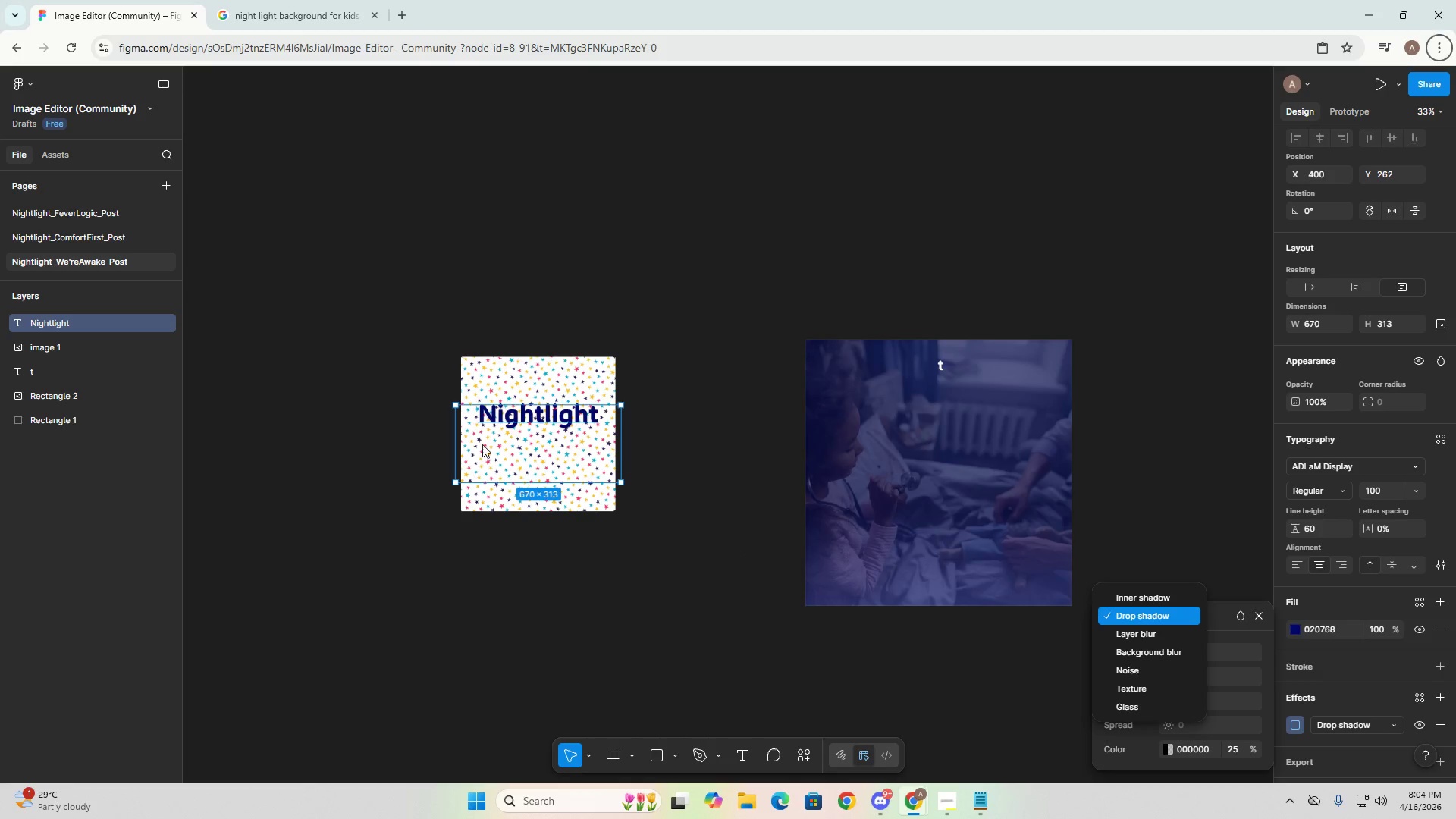 
key(Alt+AltLeft)
 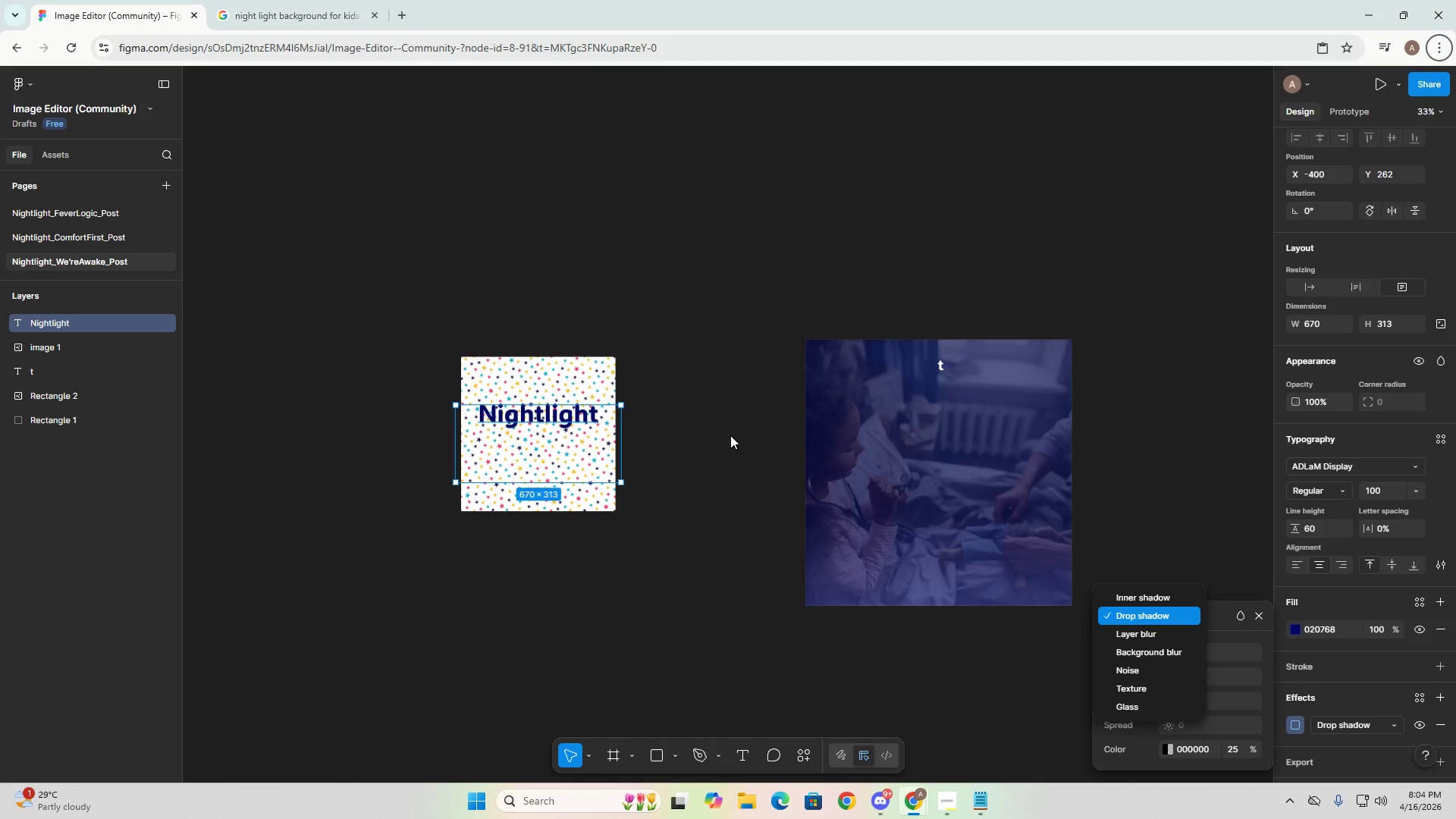 
left_click([730, 435])
 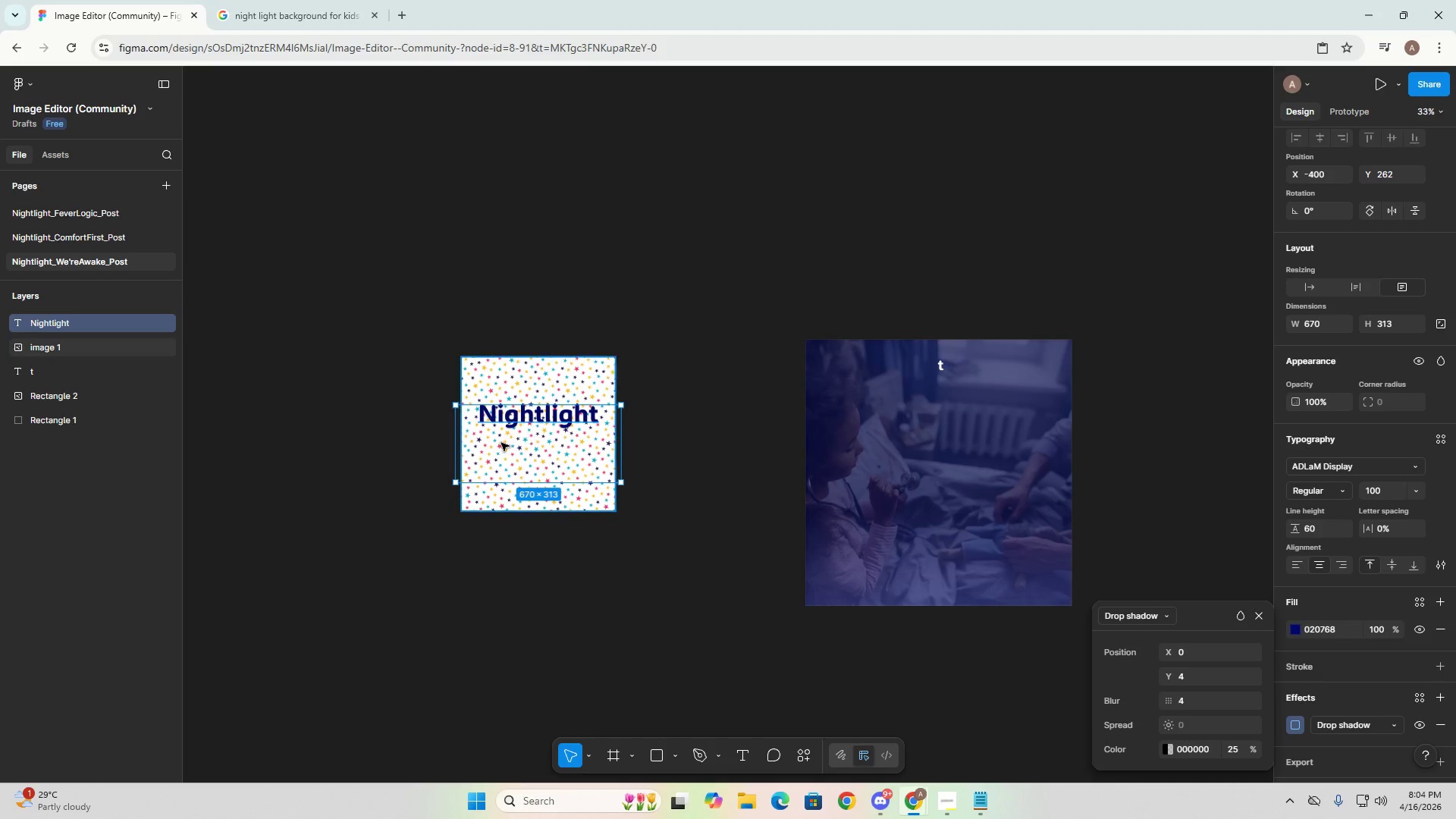 
hold_key(key=ControlLeft, duration=0.5)
scroll: coordinate [497, 443], scroll_direction: up, amount: 9.0
 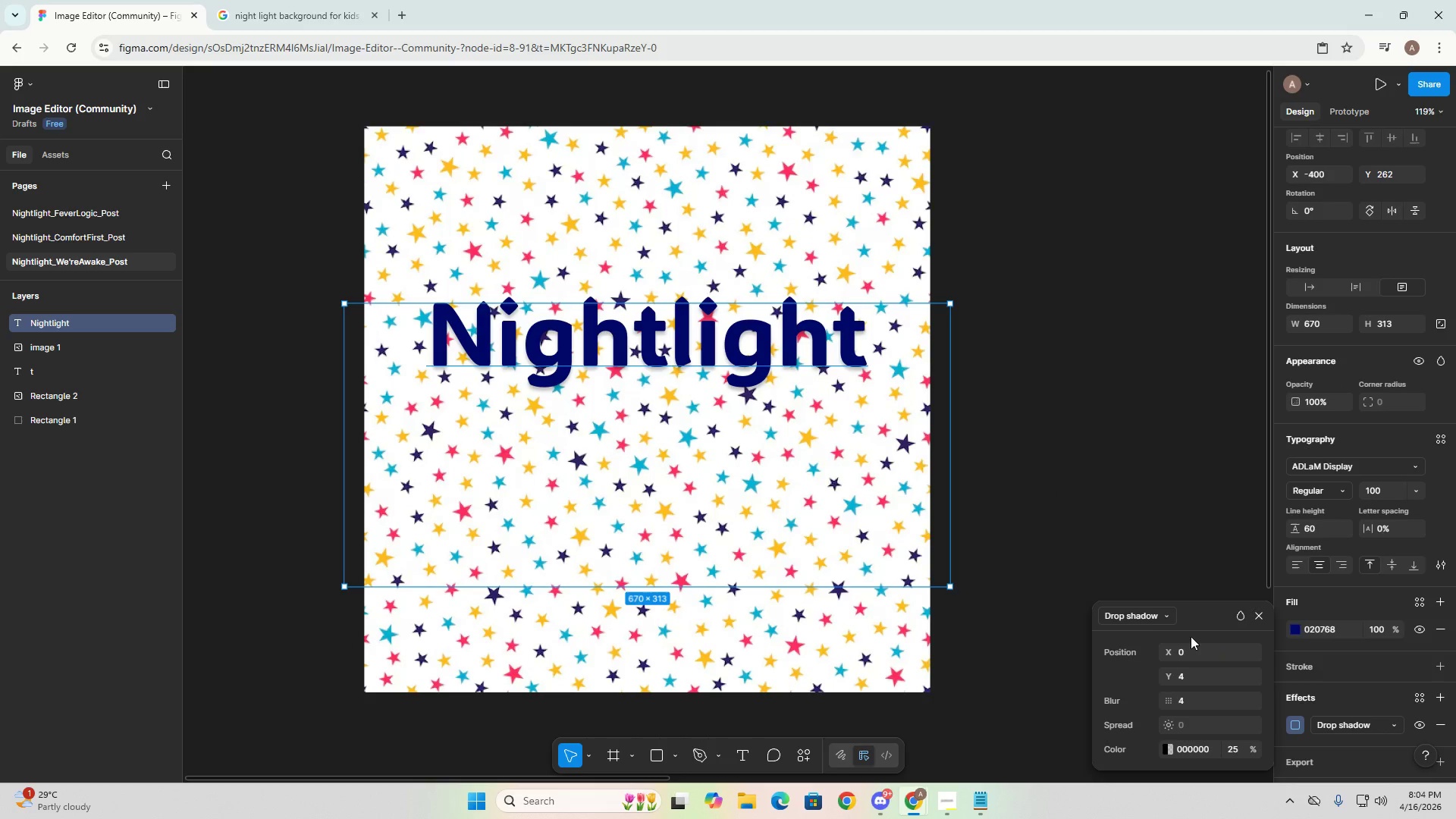 
left_click([1153, 621])
 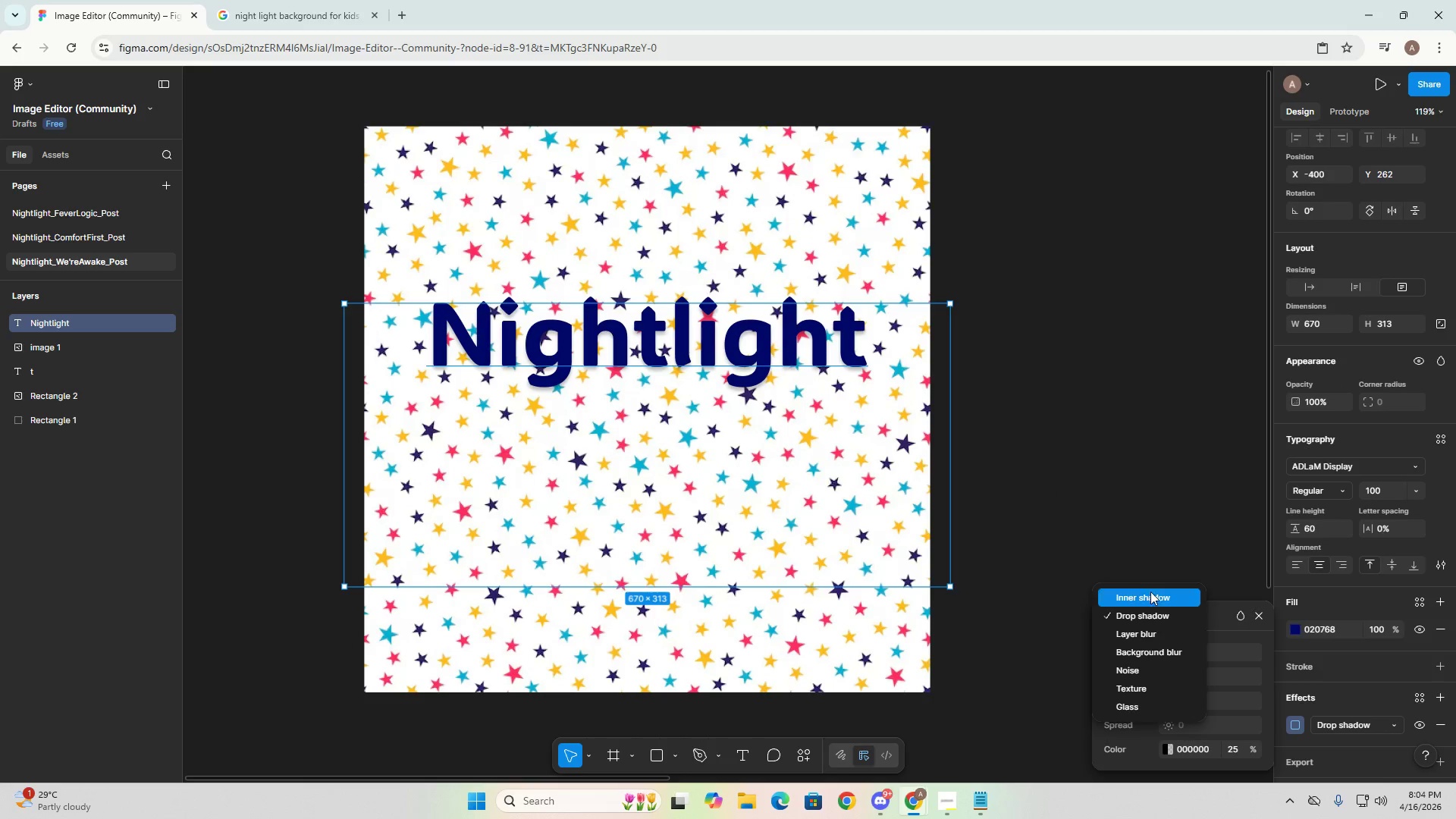 
left_click([1147, 593])
 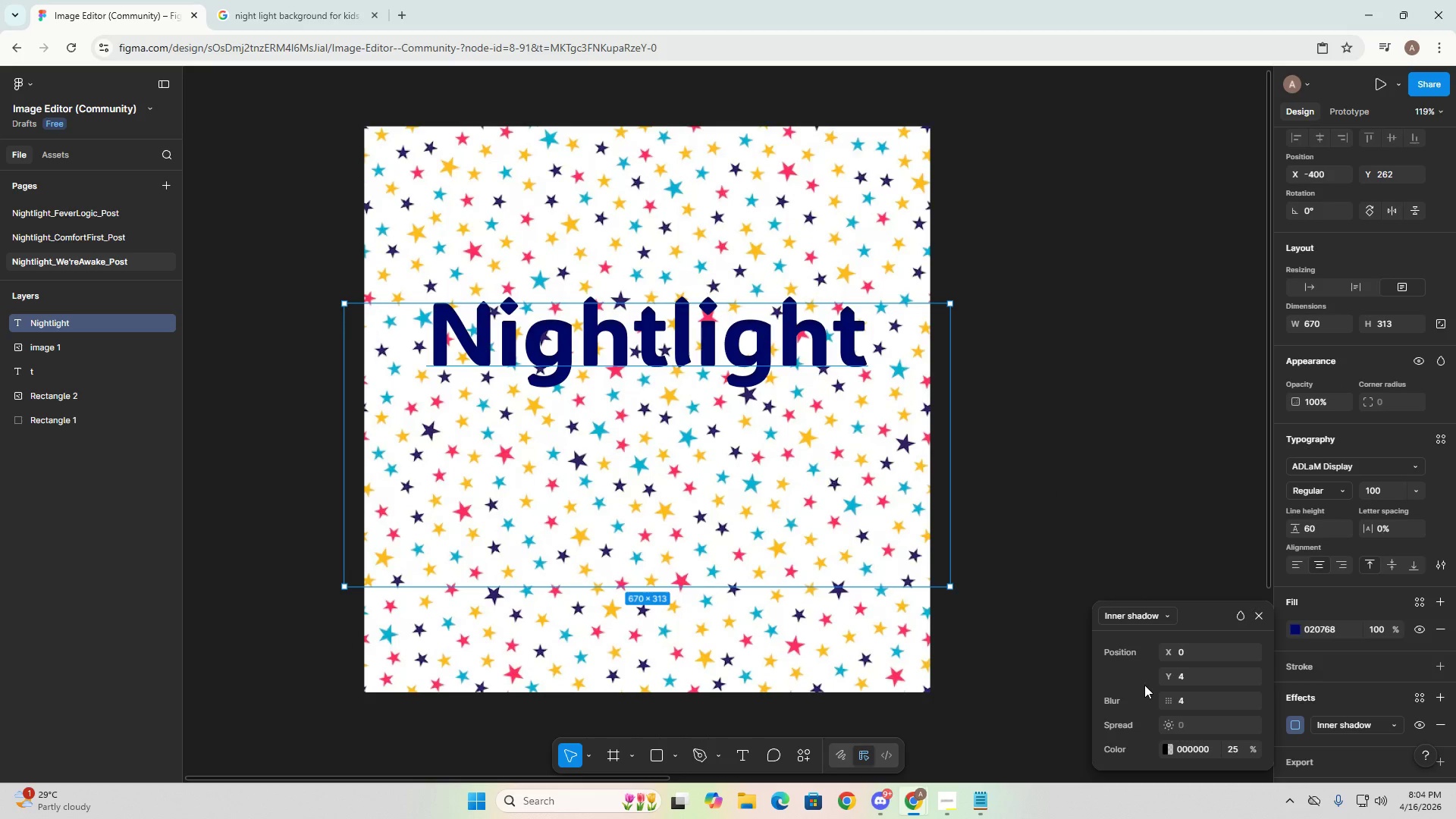 
left_click([1156, 620])
 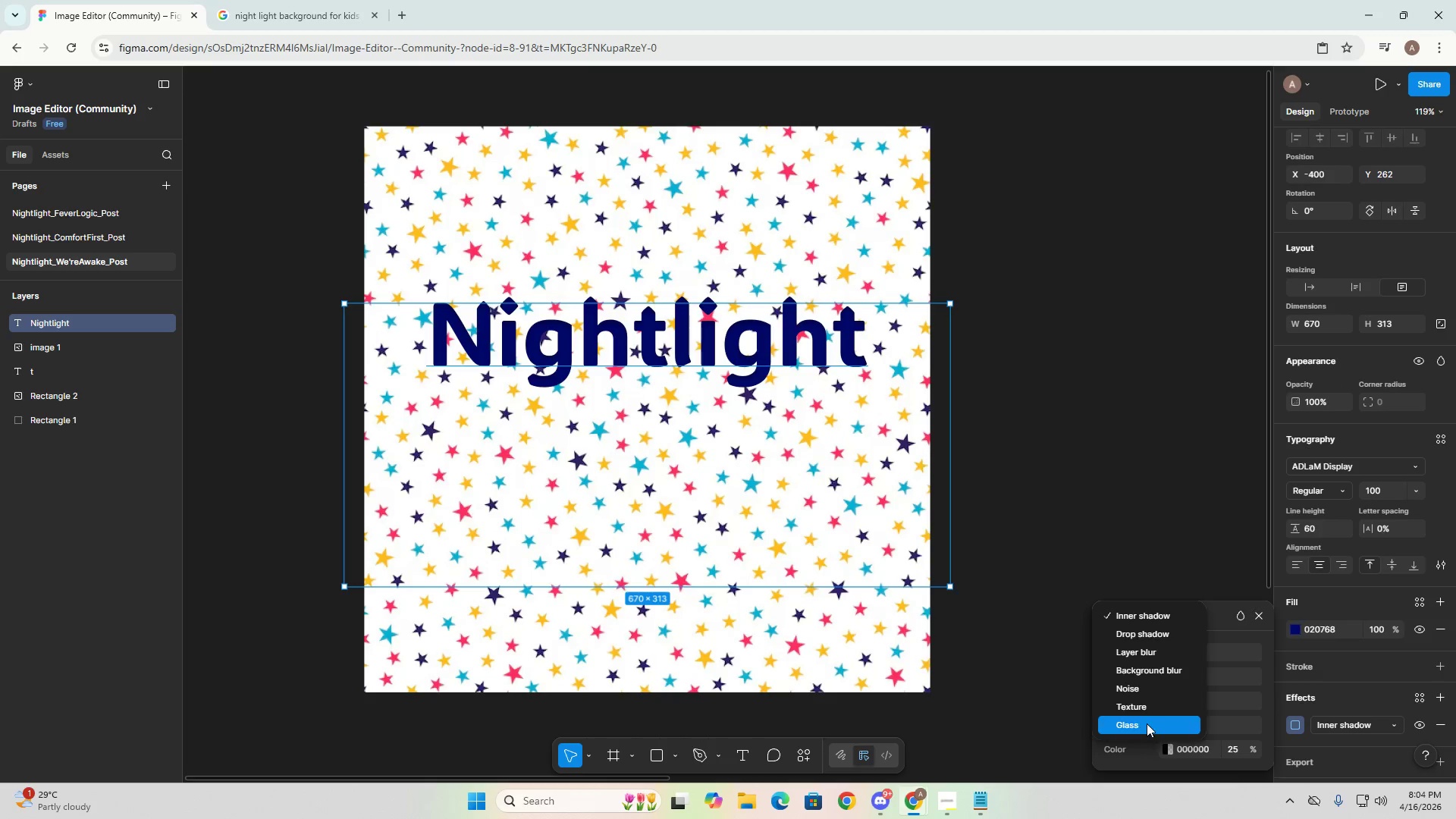 
left_click([1147, 722])
 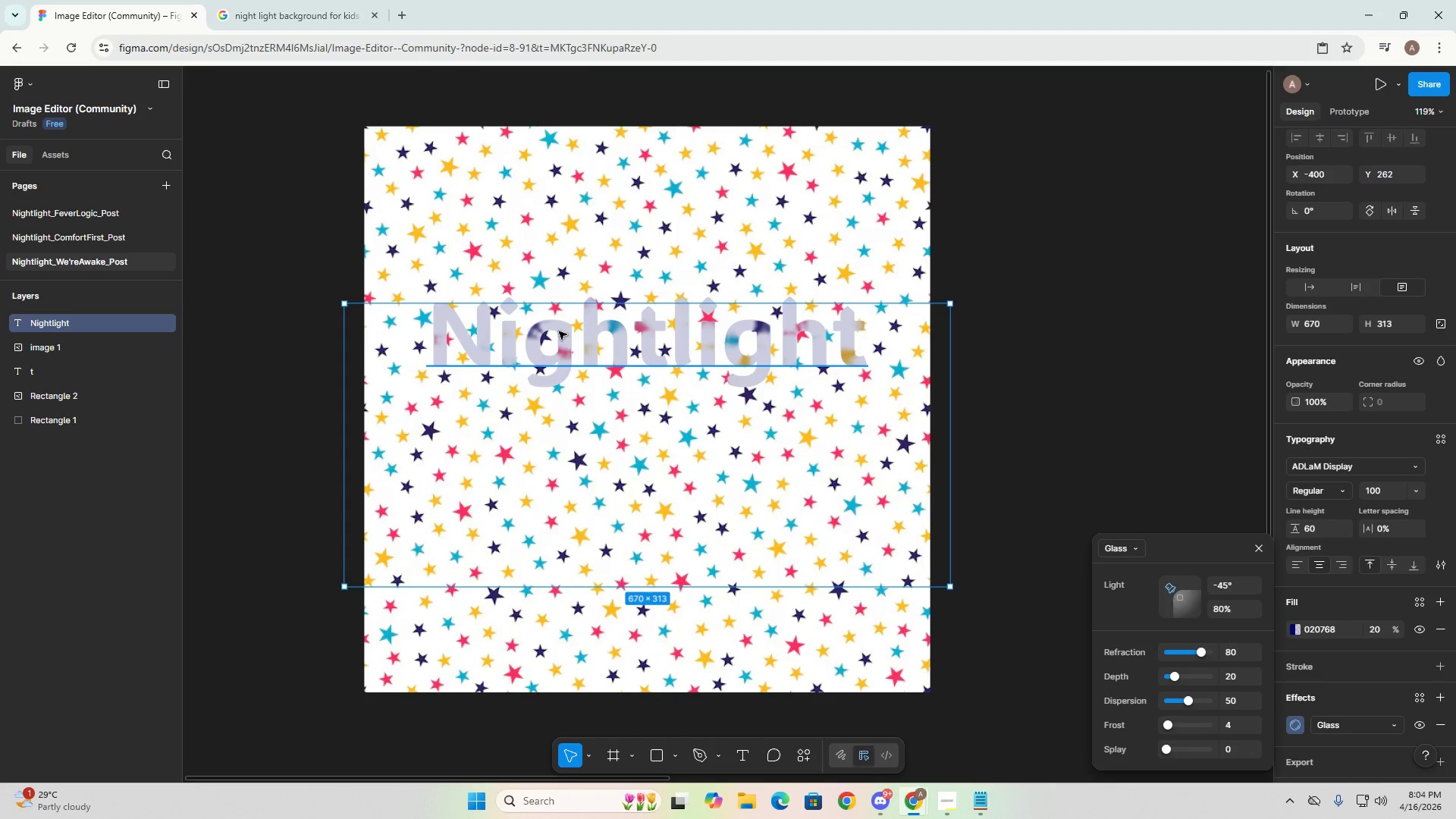 
left_click_drag(start_coordinate=[677, 347], to_coordinate=[681, 407])
 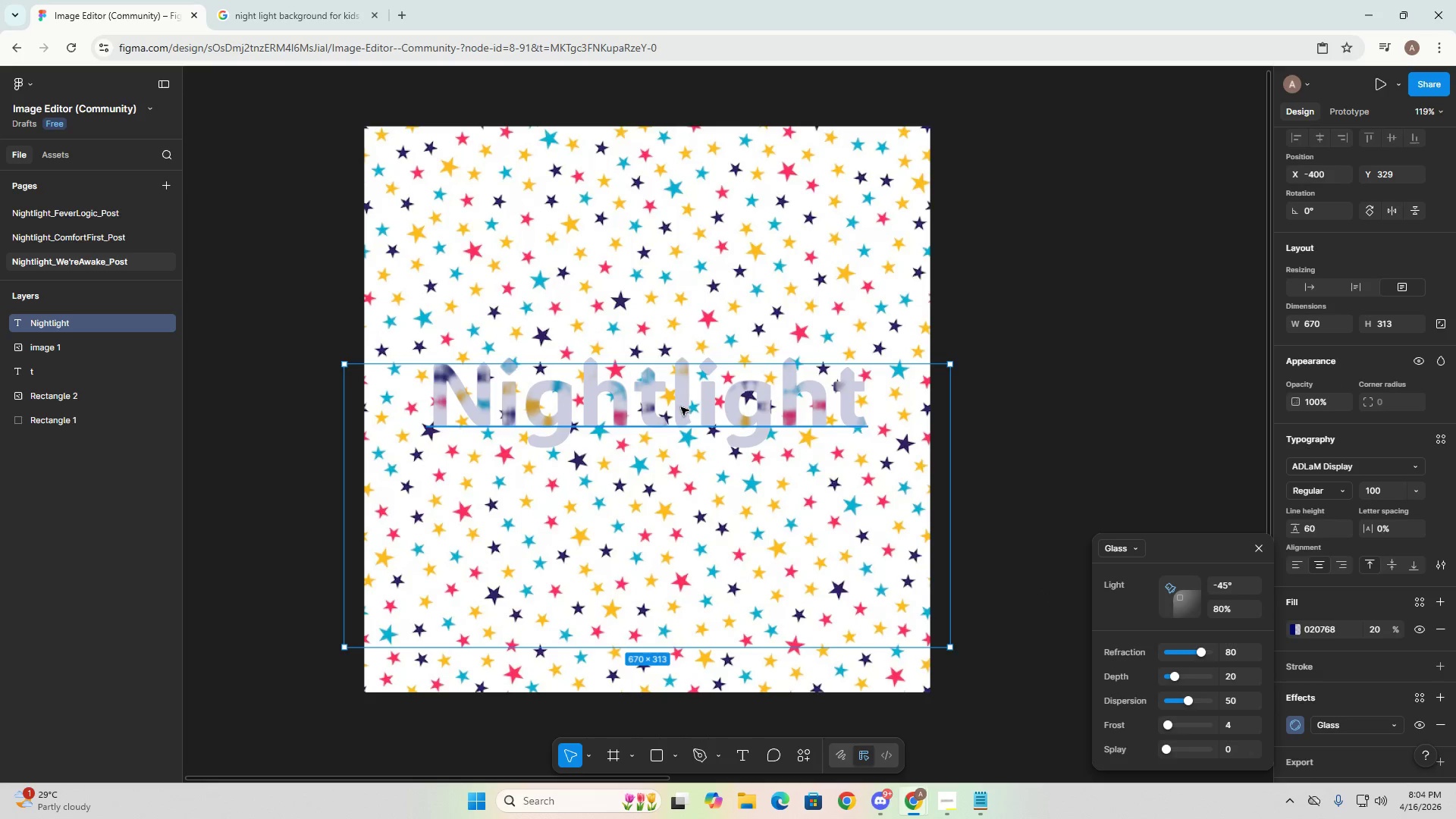 
double_click([681, 407])
 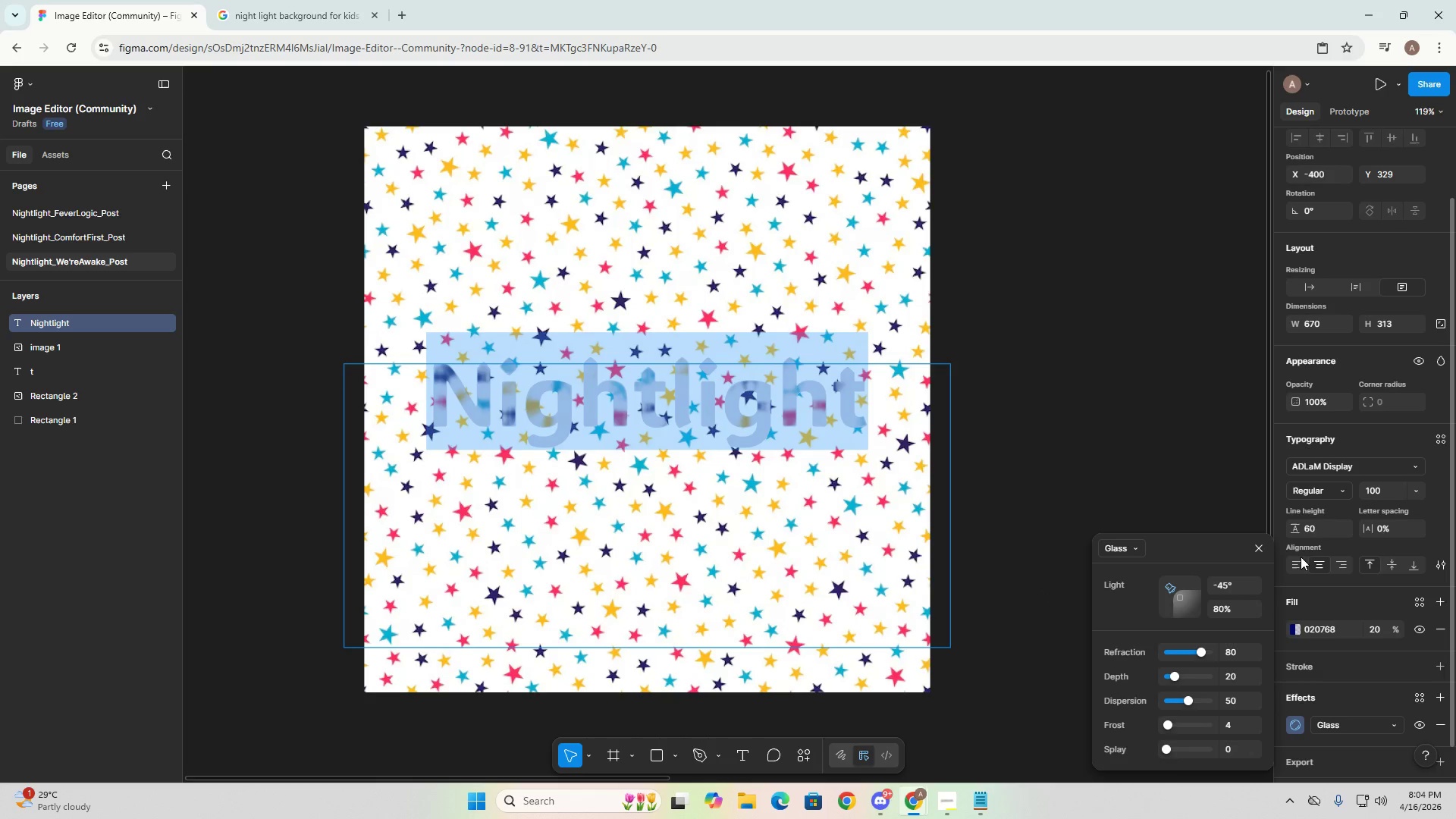 
left_click([731, 422])
 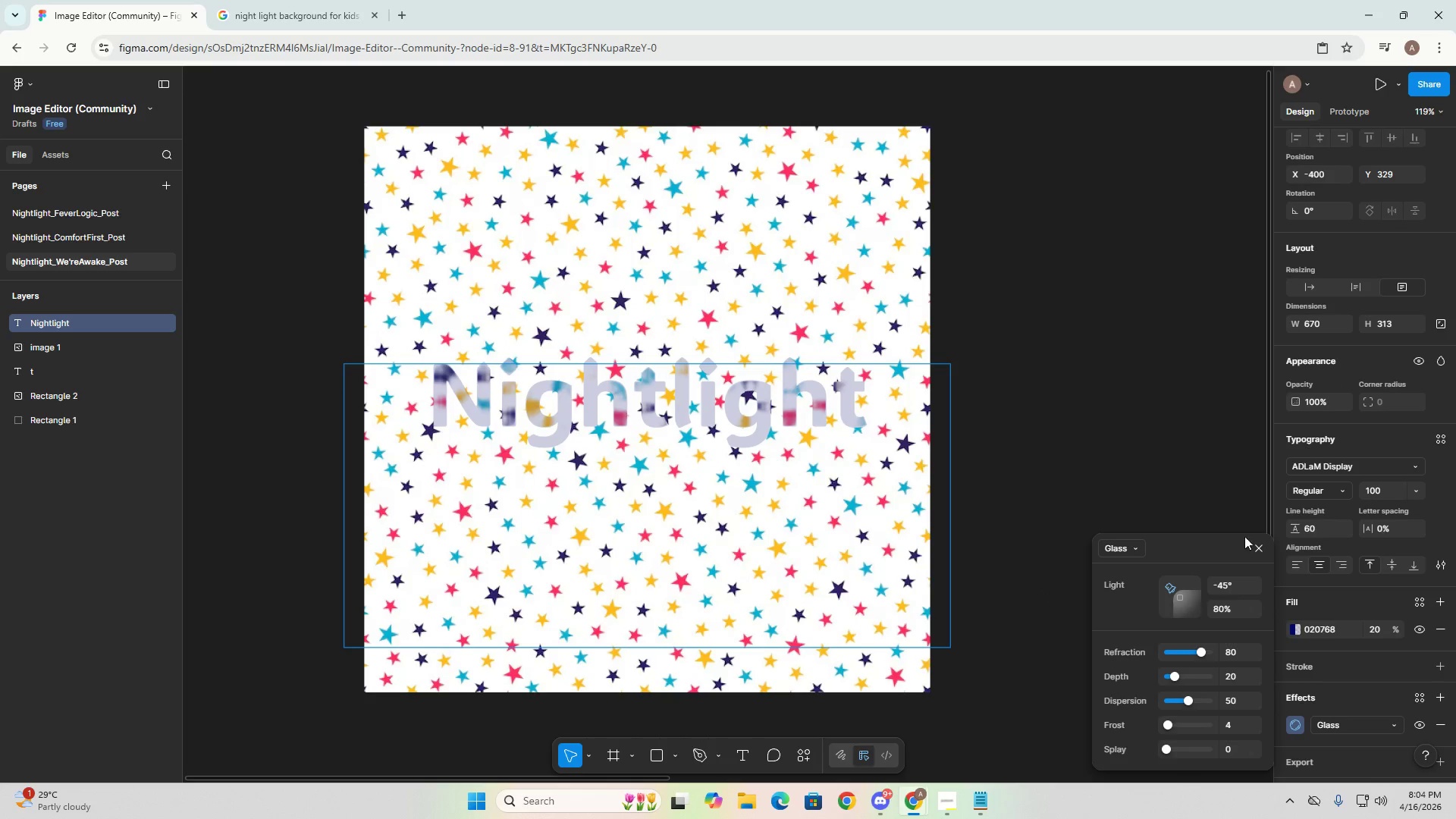 
left_click([1251, 548])
 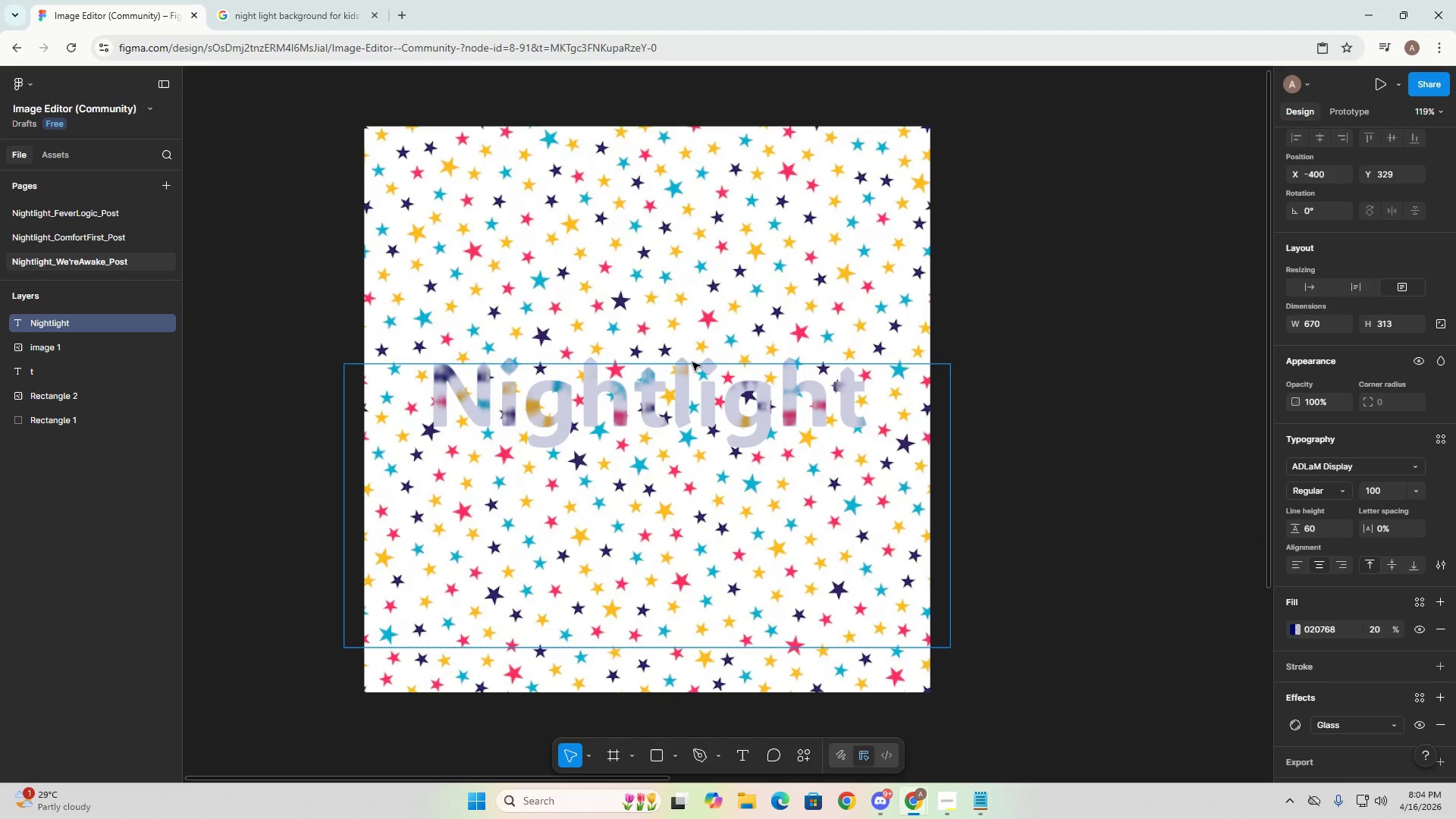 
left_click([677, 391])
 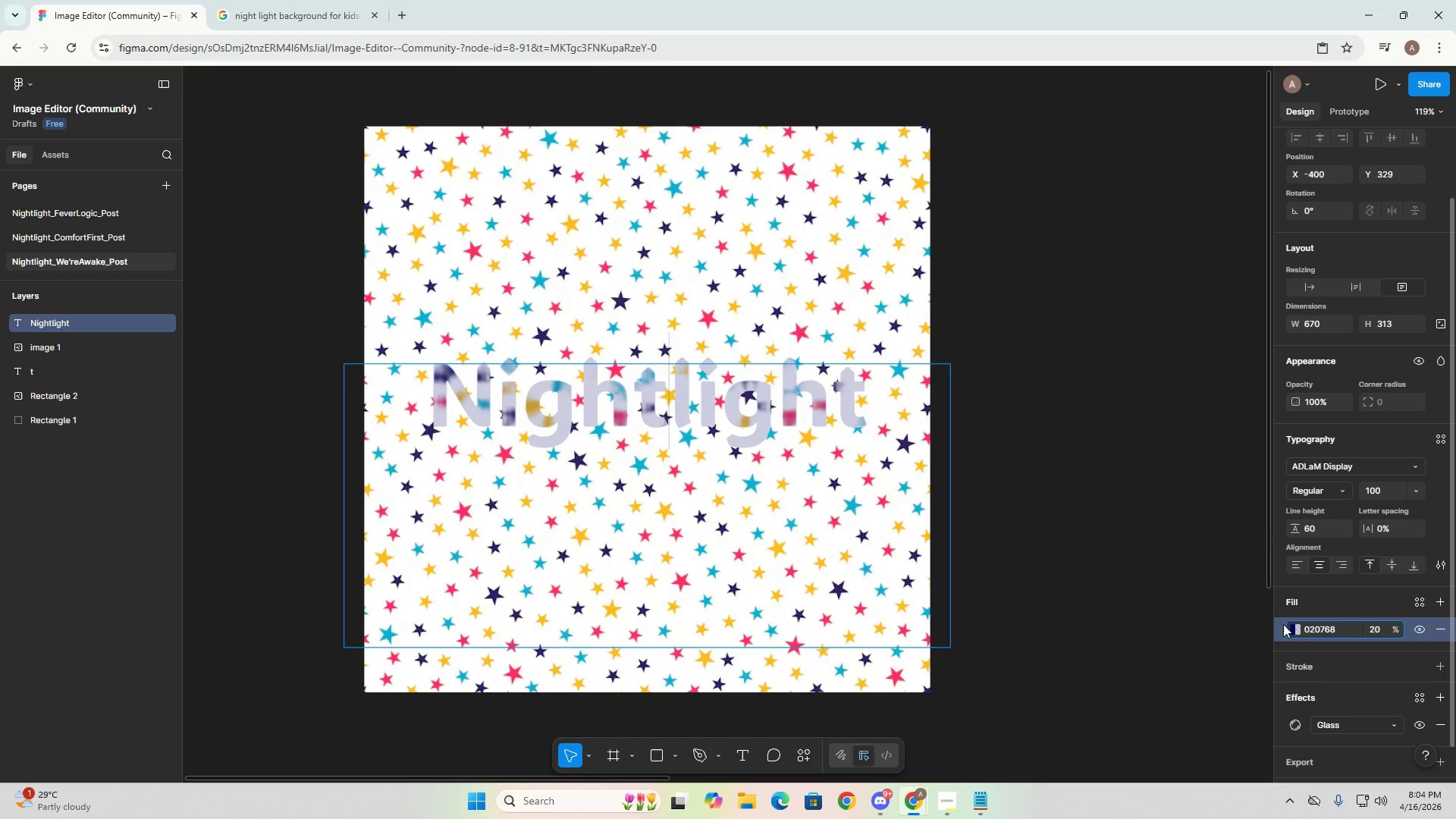 
double_click([1292, 627])
 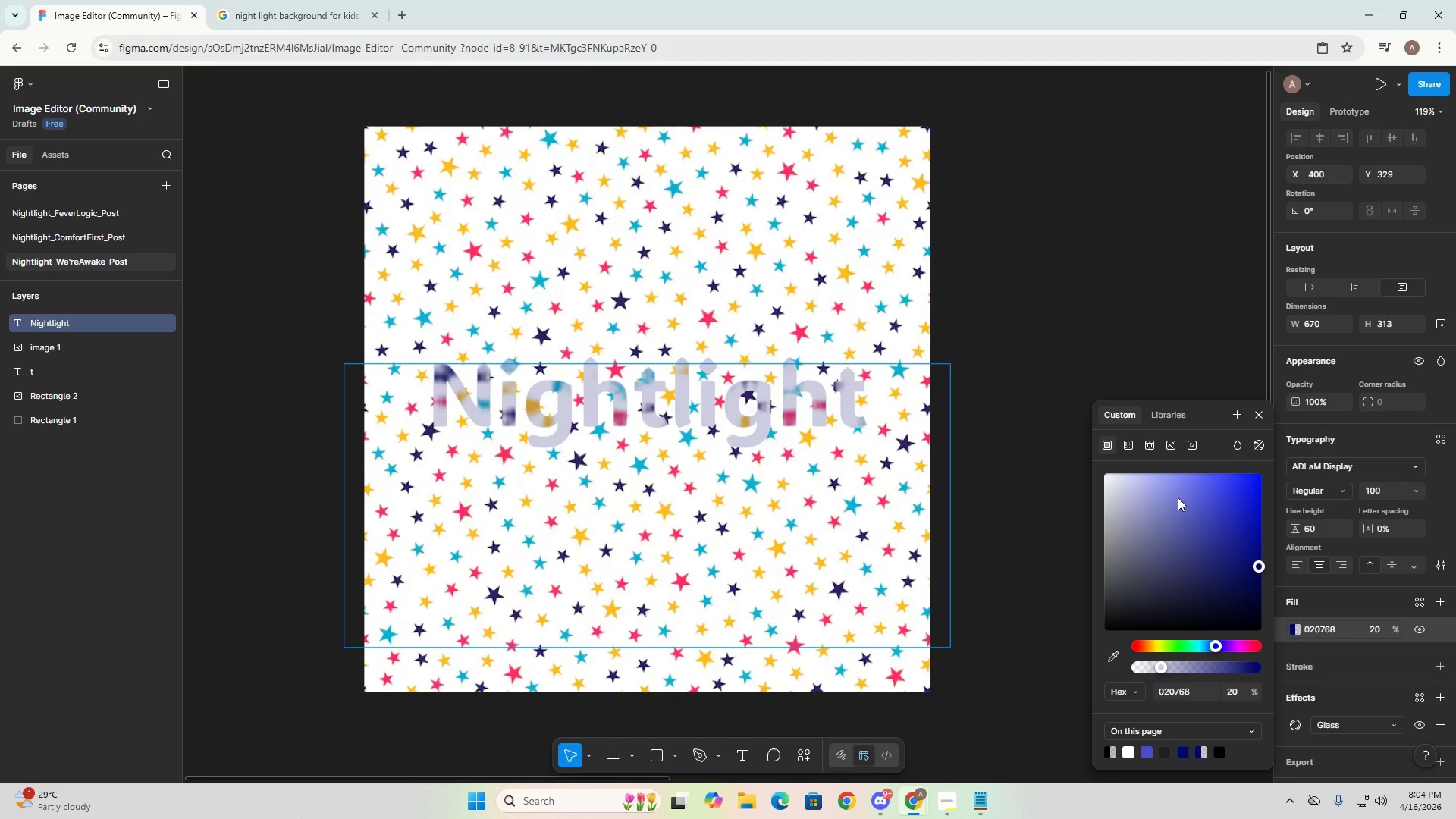 
double_click([1103, 441])
 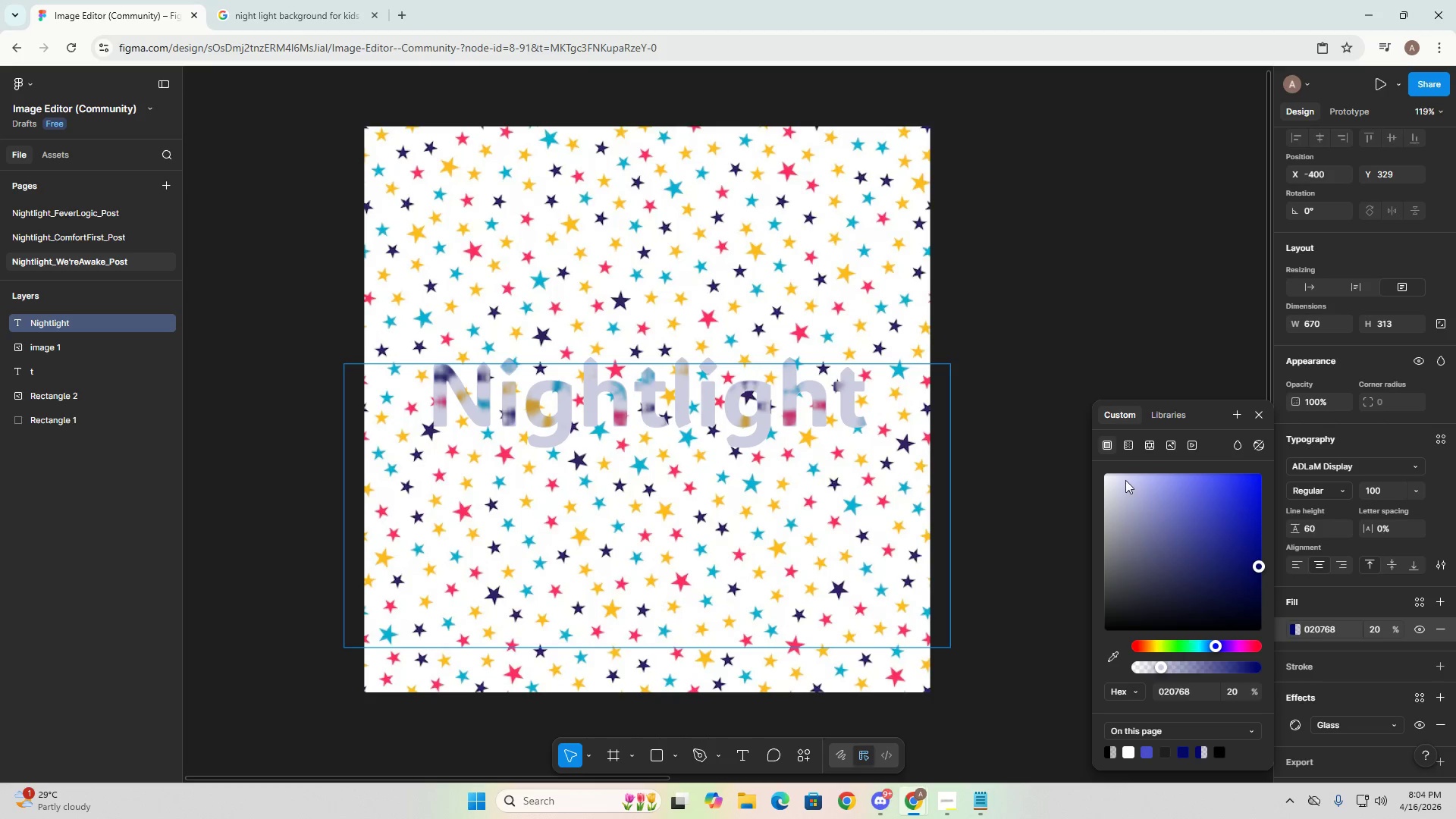 
triple_click([1119, 475])
 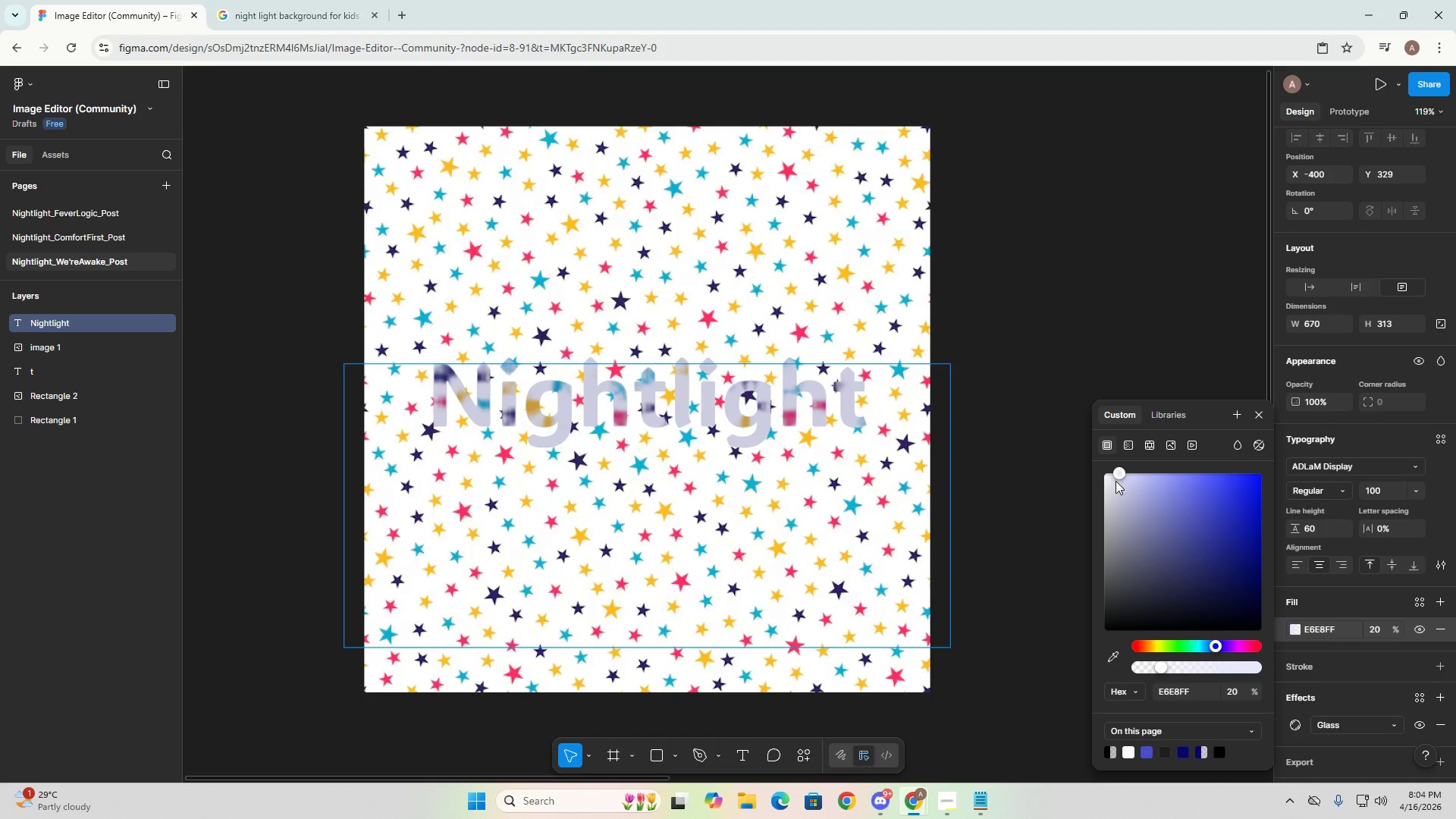 
triple_click([1116, 481])
 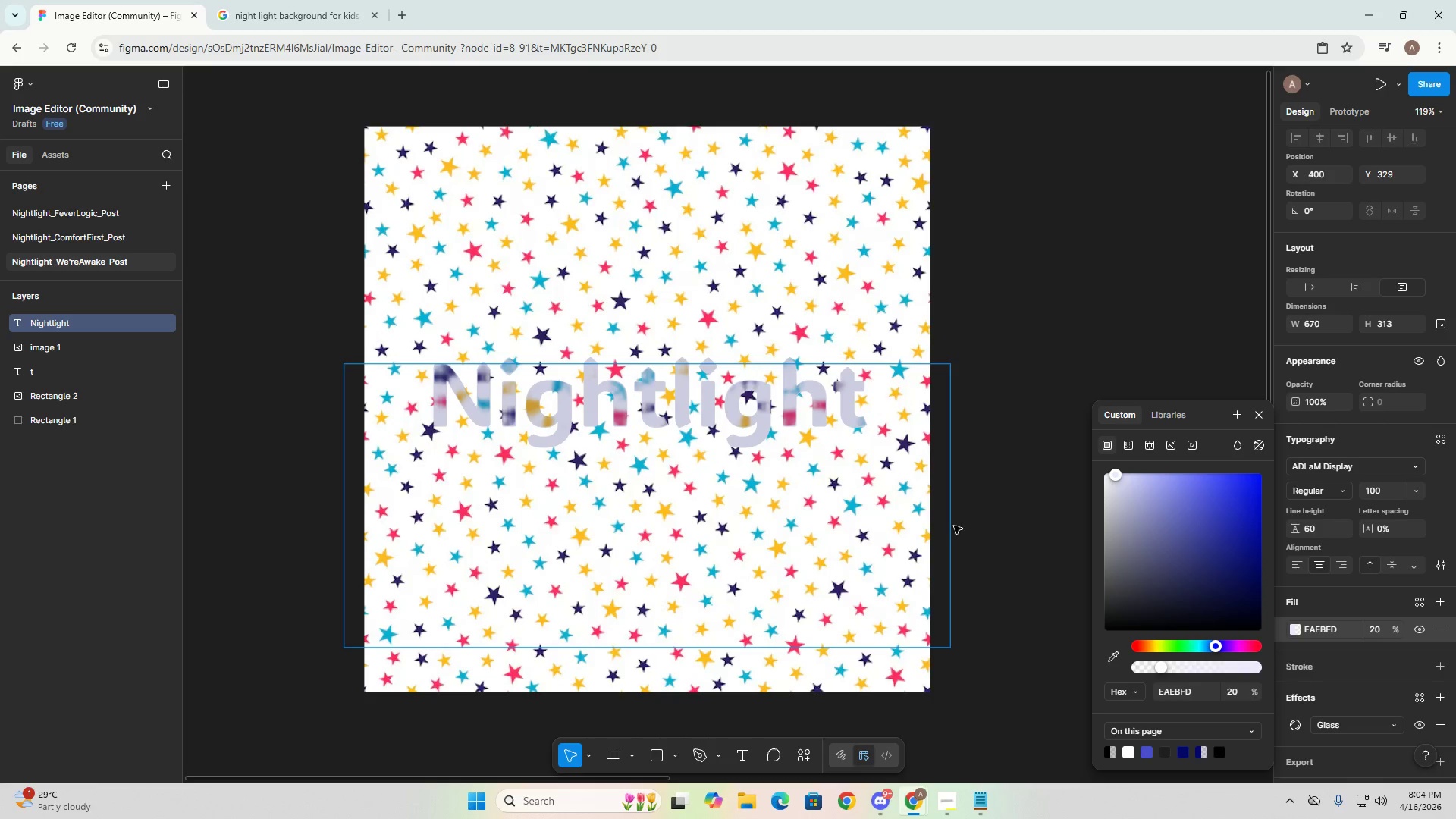 
double_click([744, 418])
 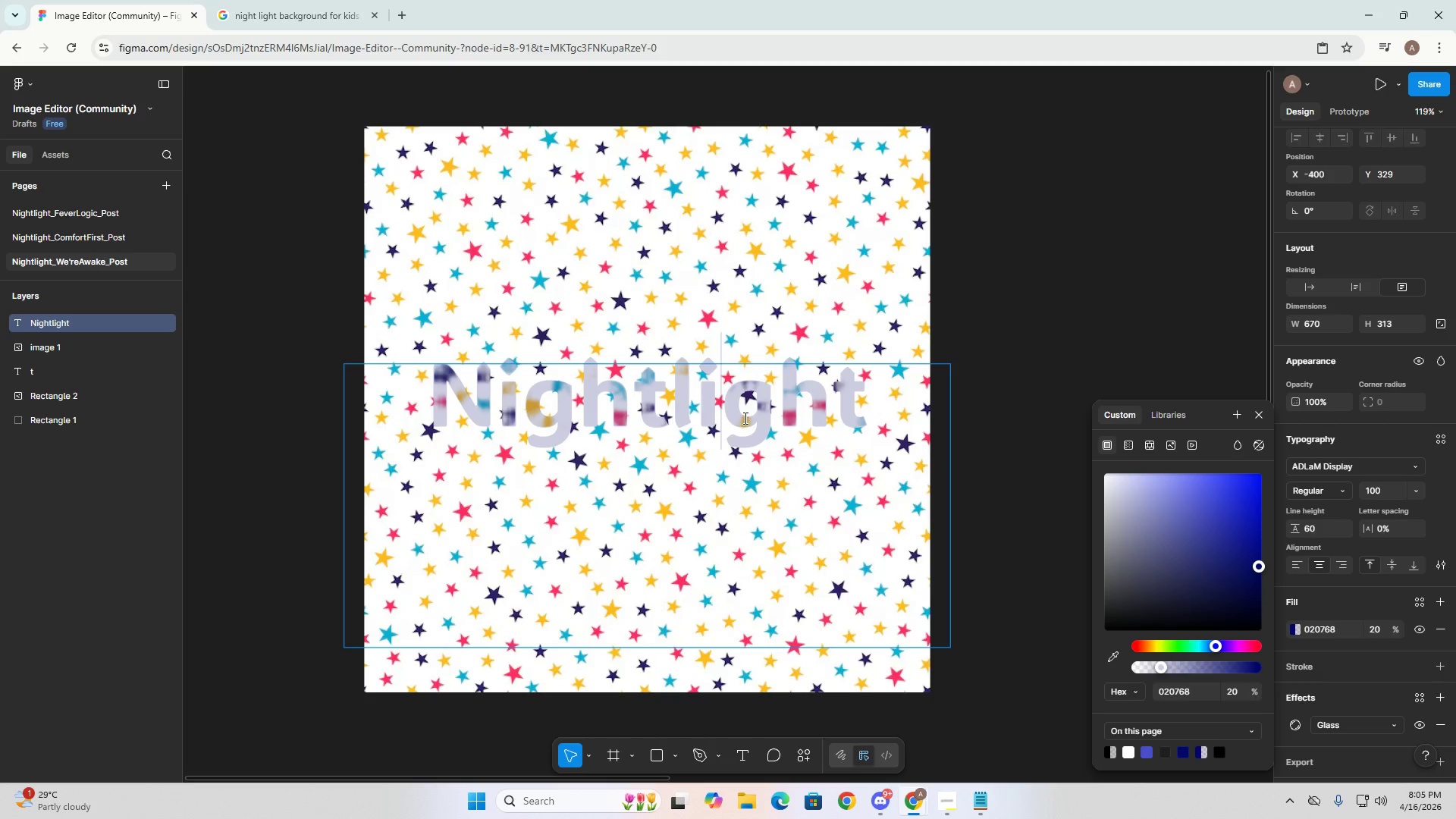 
key(Control+ControlLeft)
 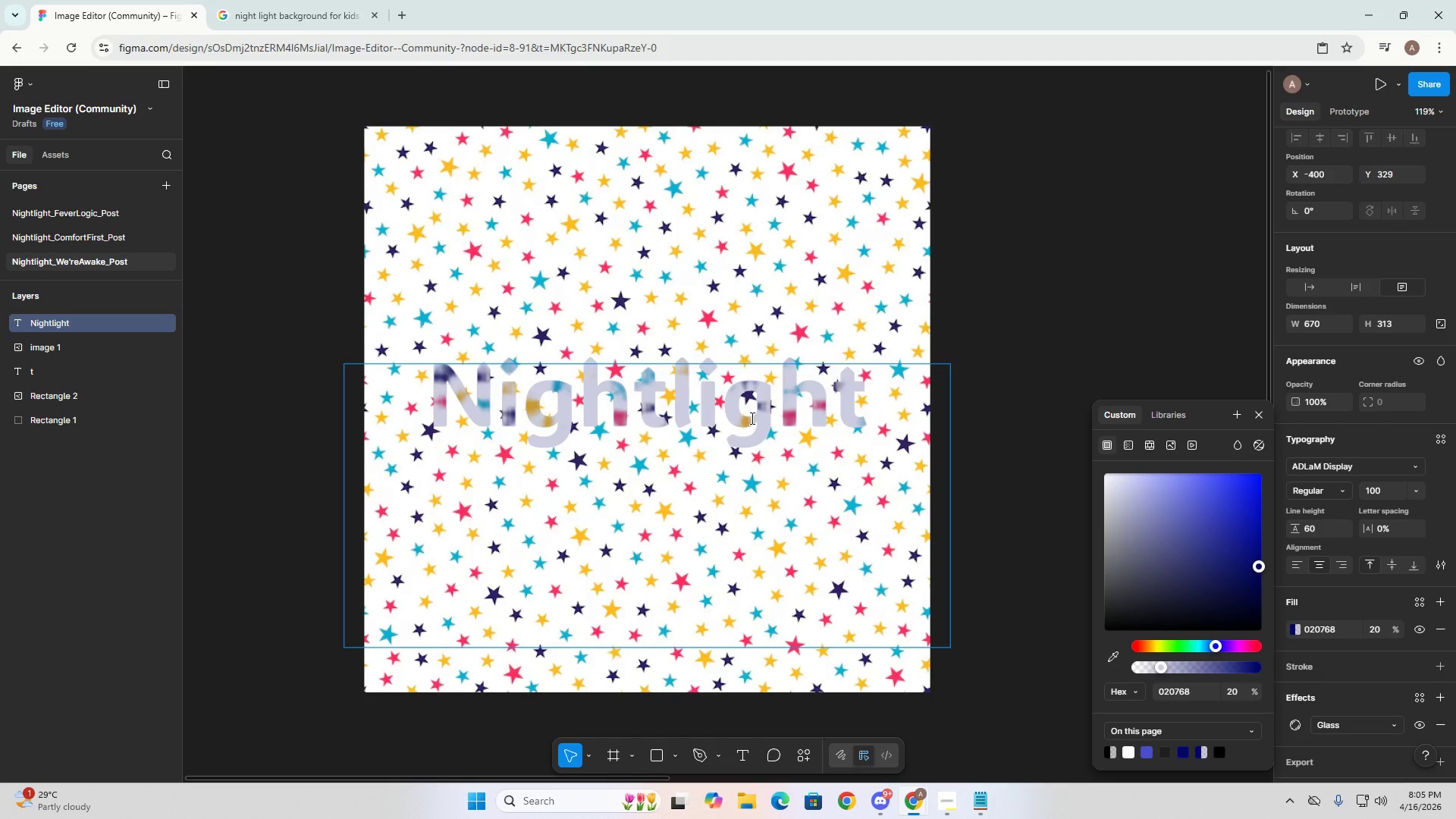 
key(Control+A)
 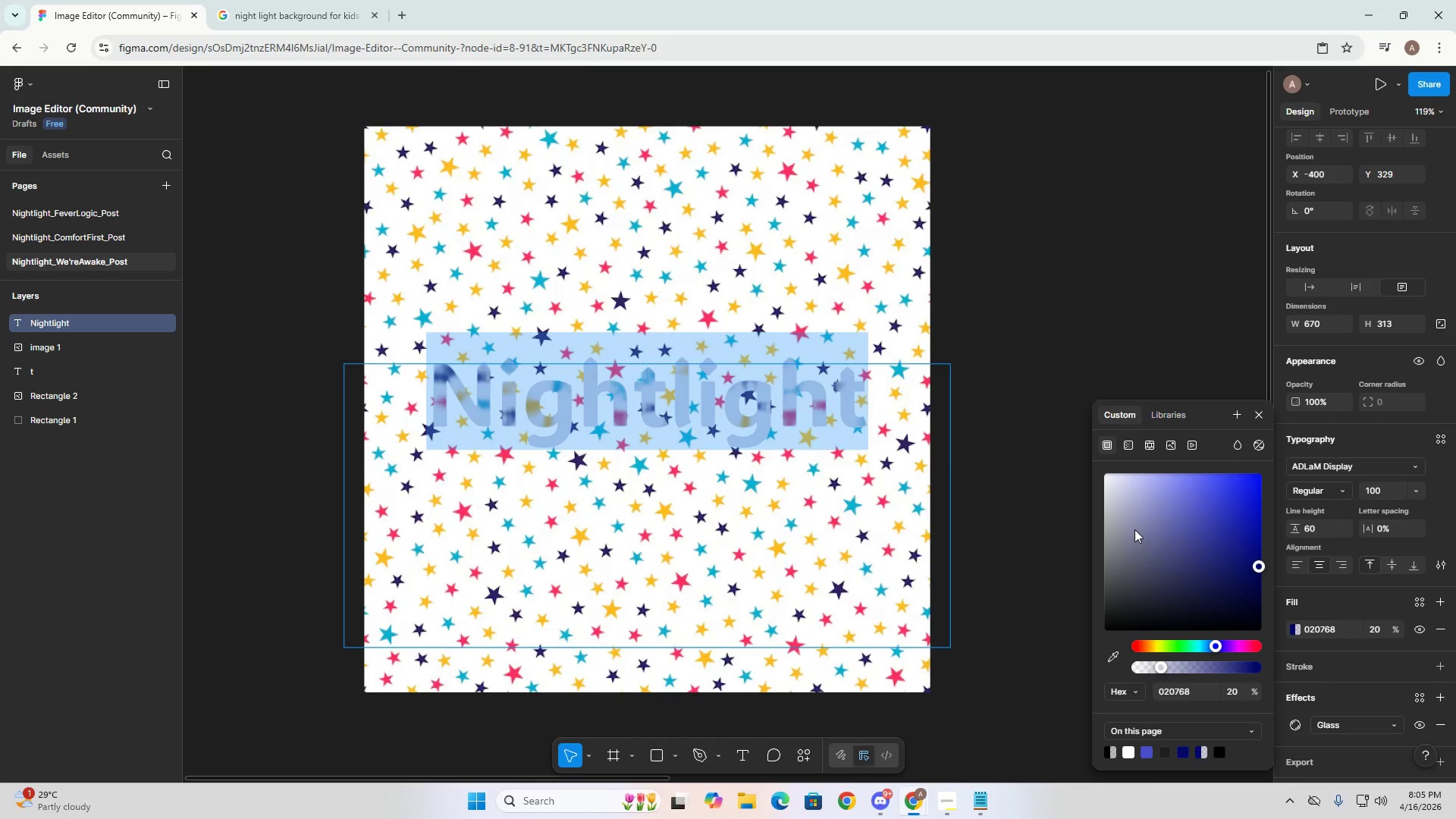 
left_click([1124, 494])
 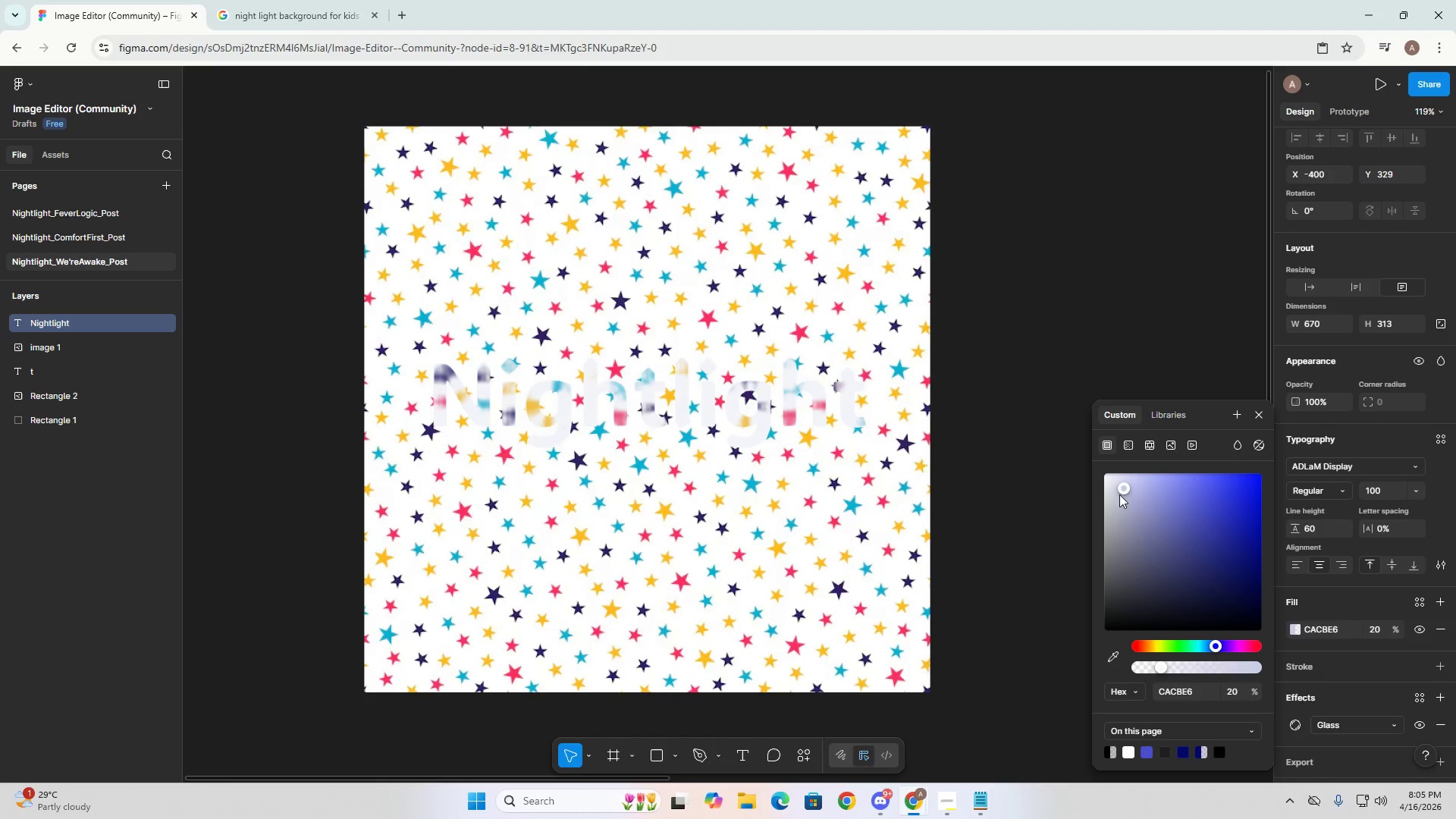 
left_click_drag(start_coordinate=[1120, 494], to_coordinate=[1100, 501])
 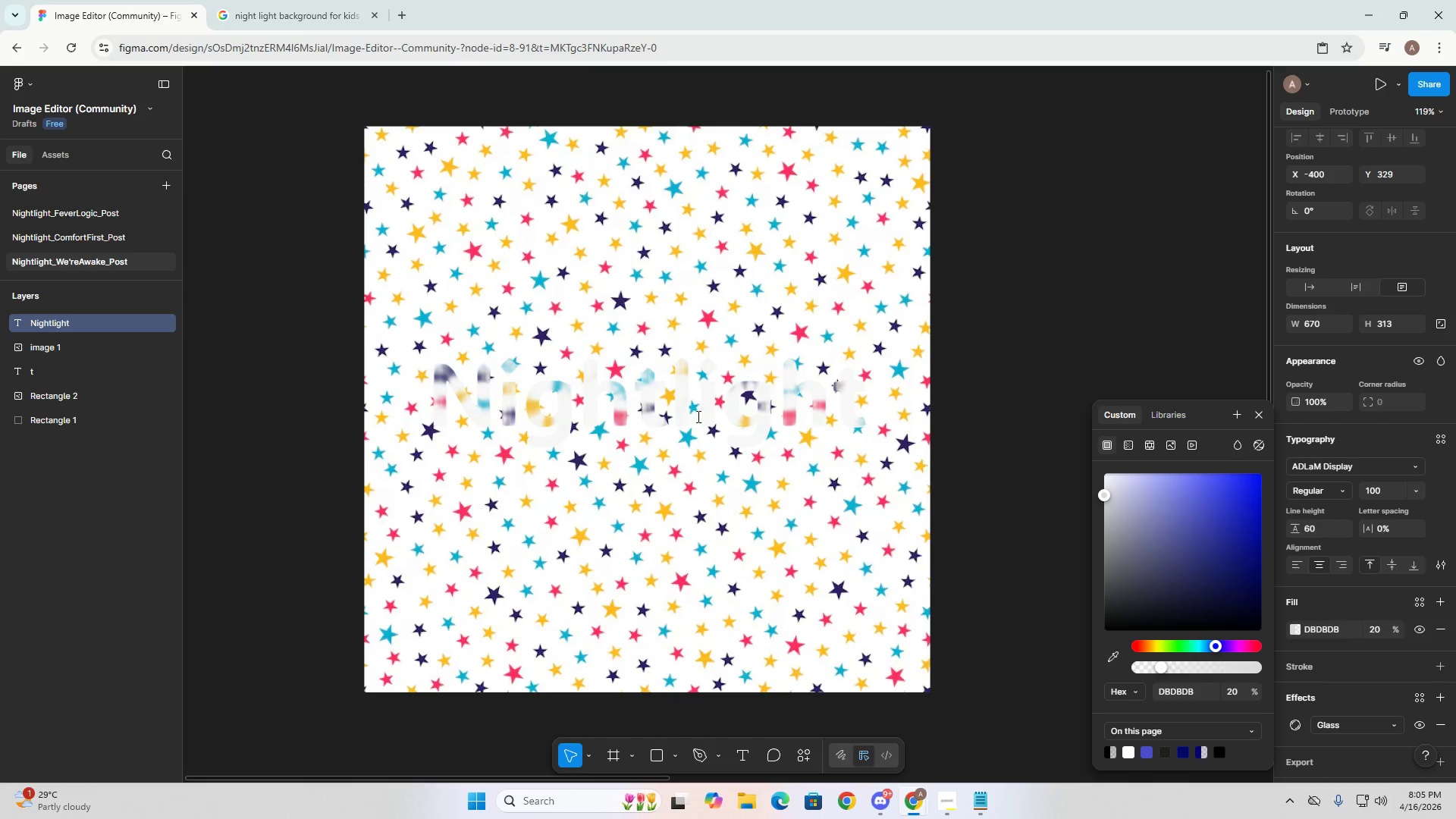 
left_click([682, 410])
 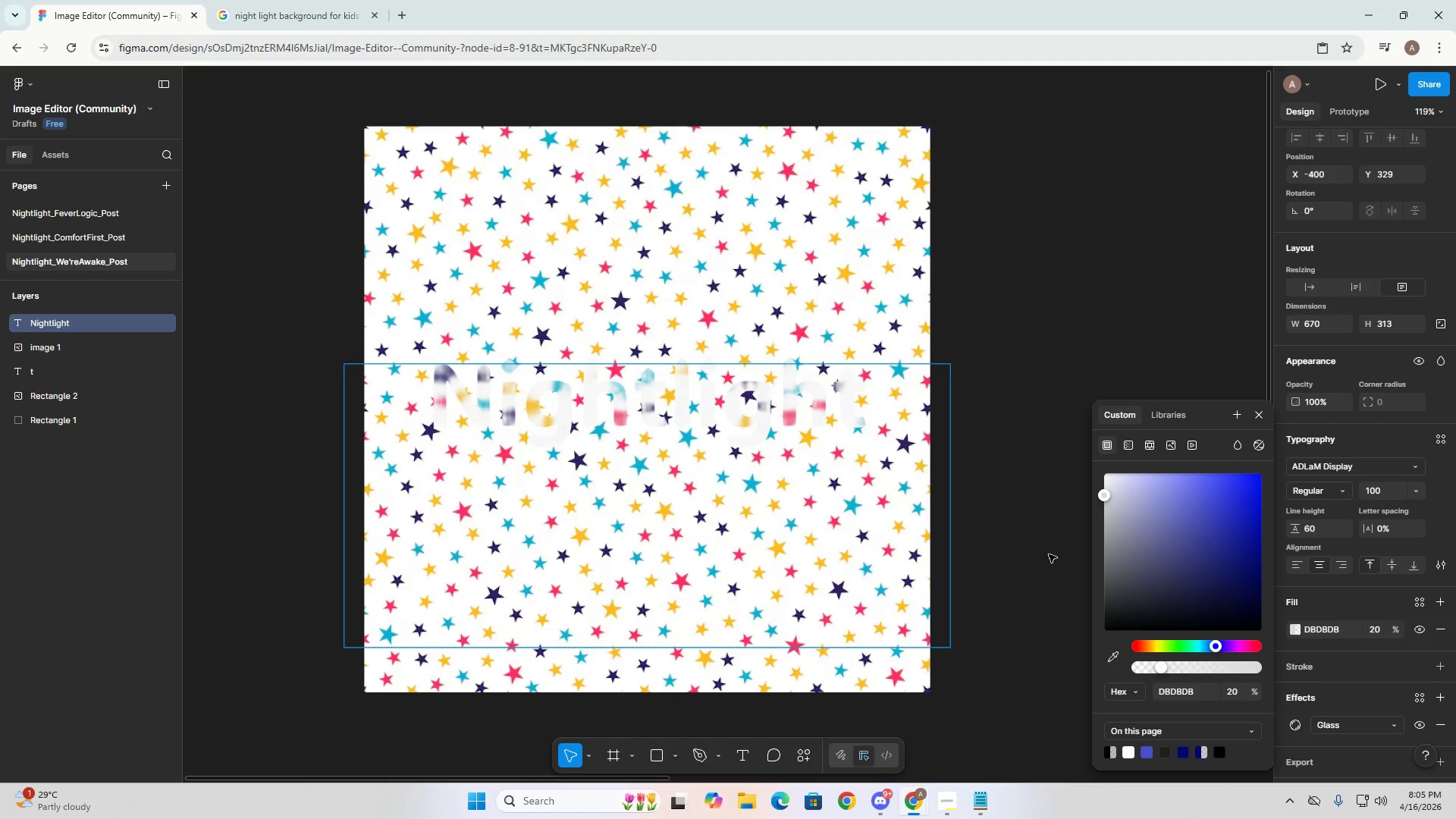 
key(Escape)
 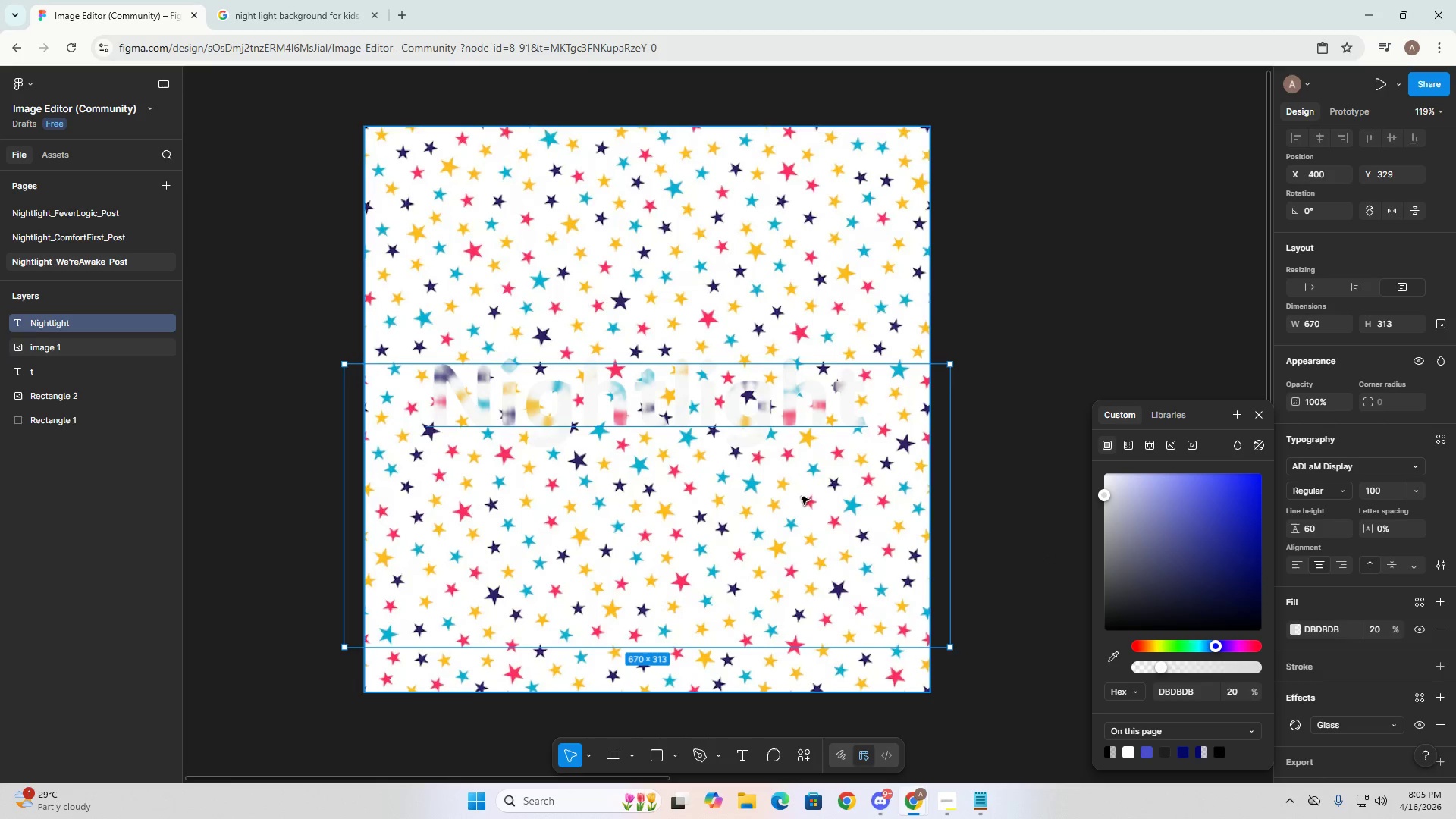 
left_click([750, 436])
 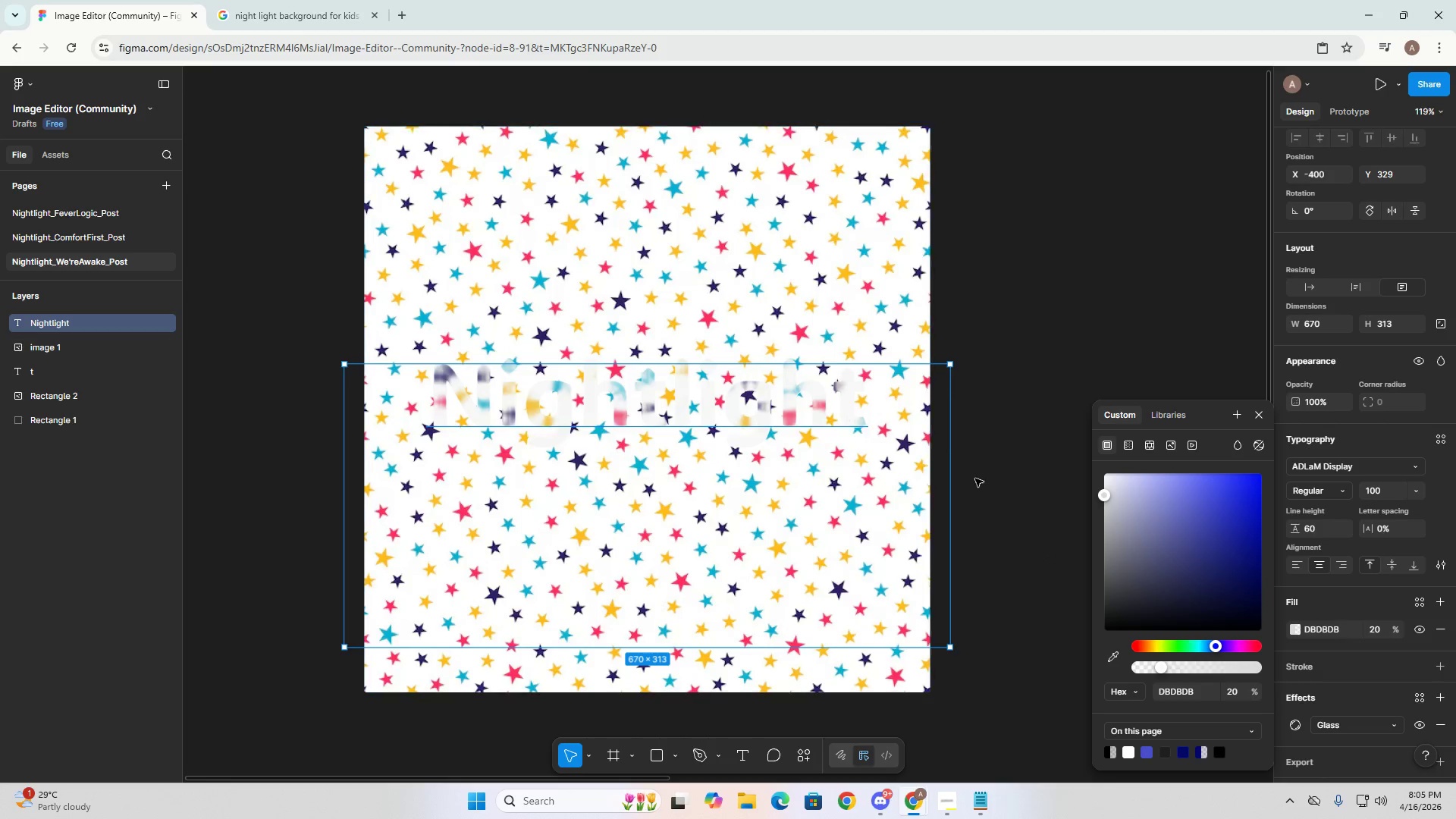 
key(Alt+AltLeft)
 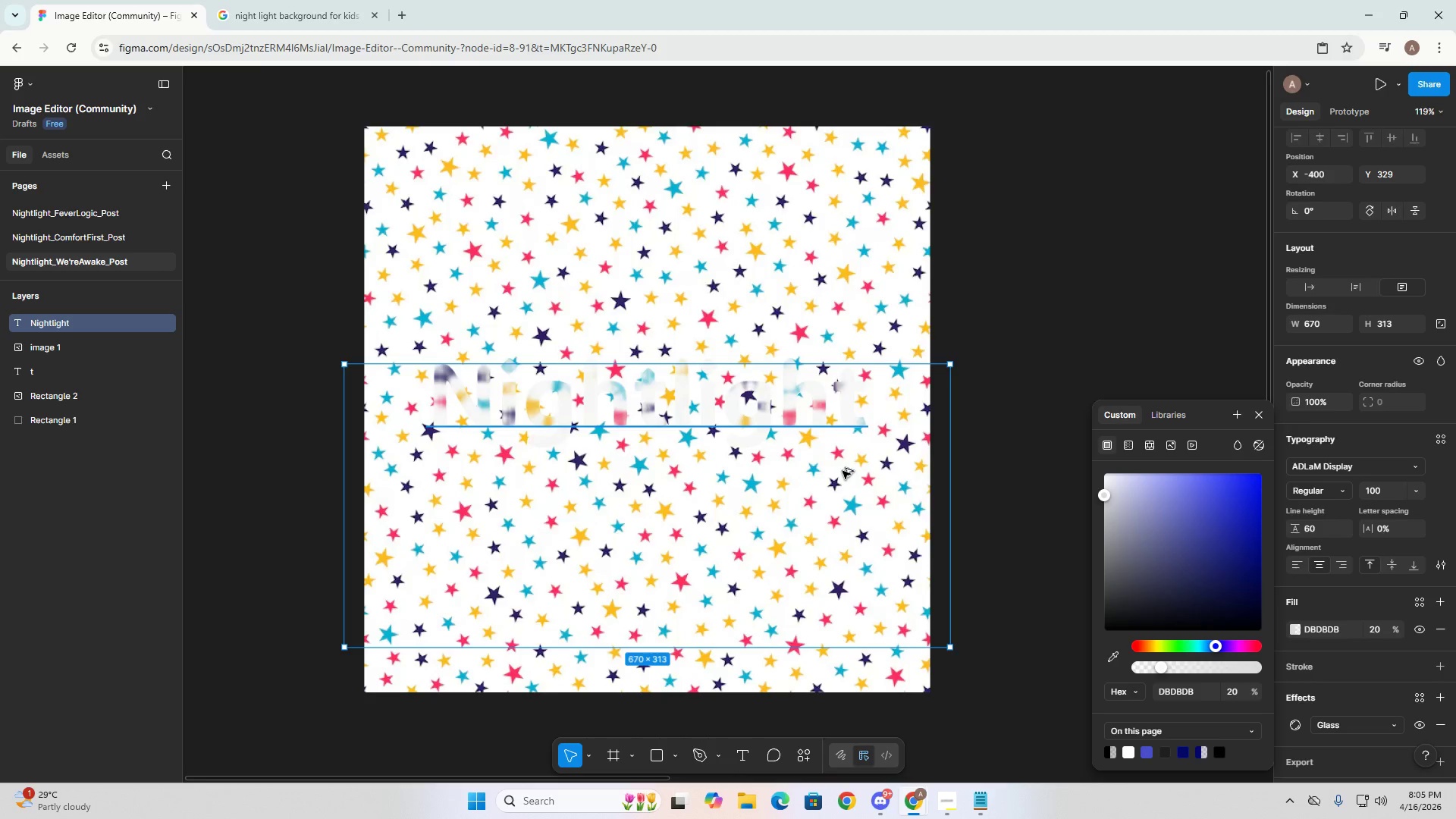 
key(Alt+Tab)
 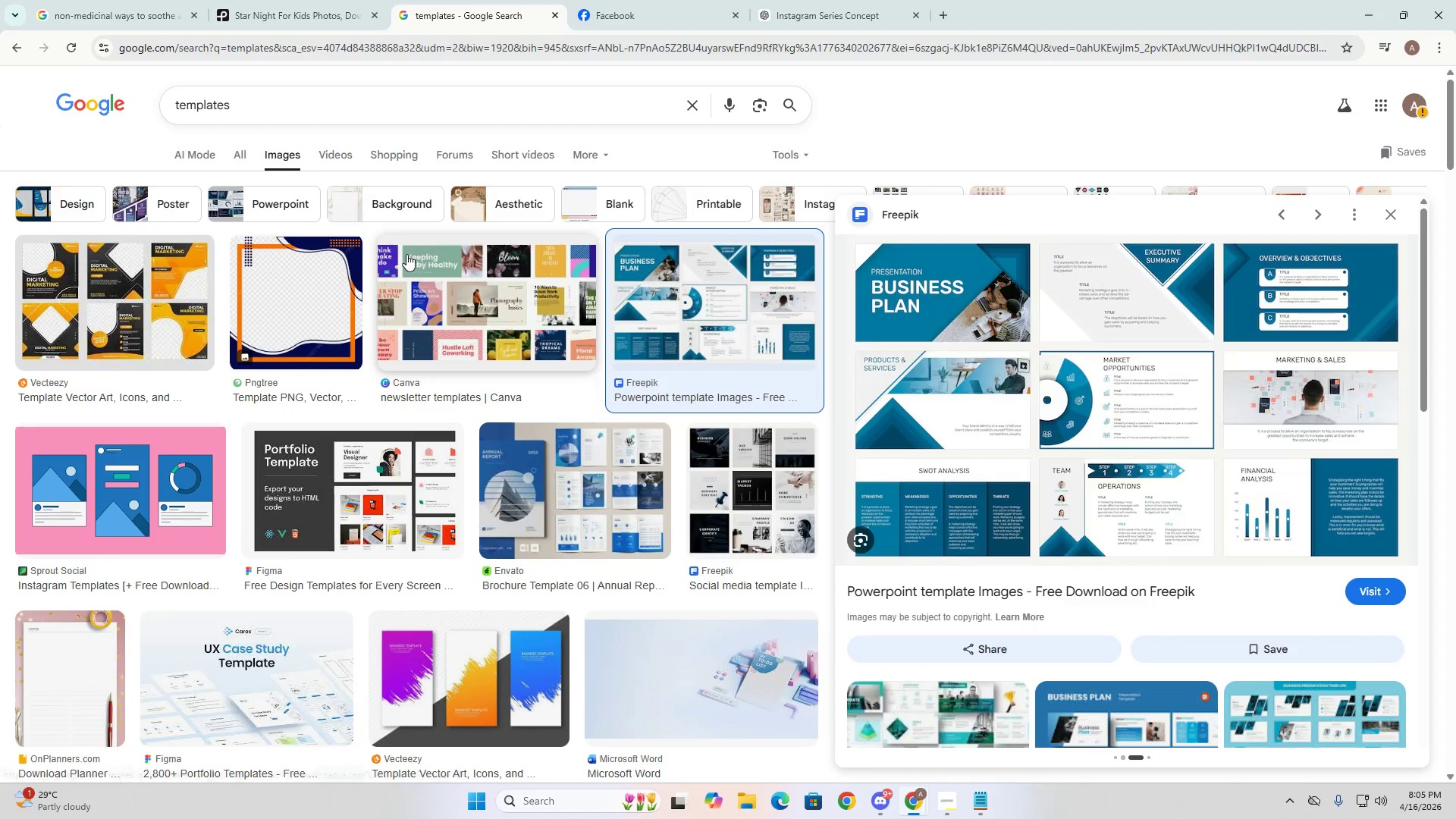 
key(Alt+AltLeft)
 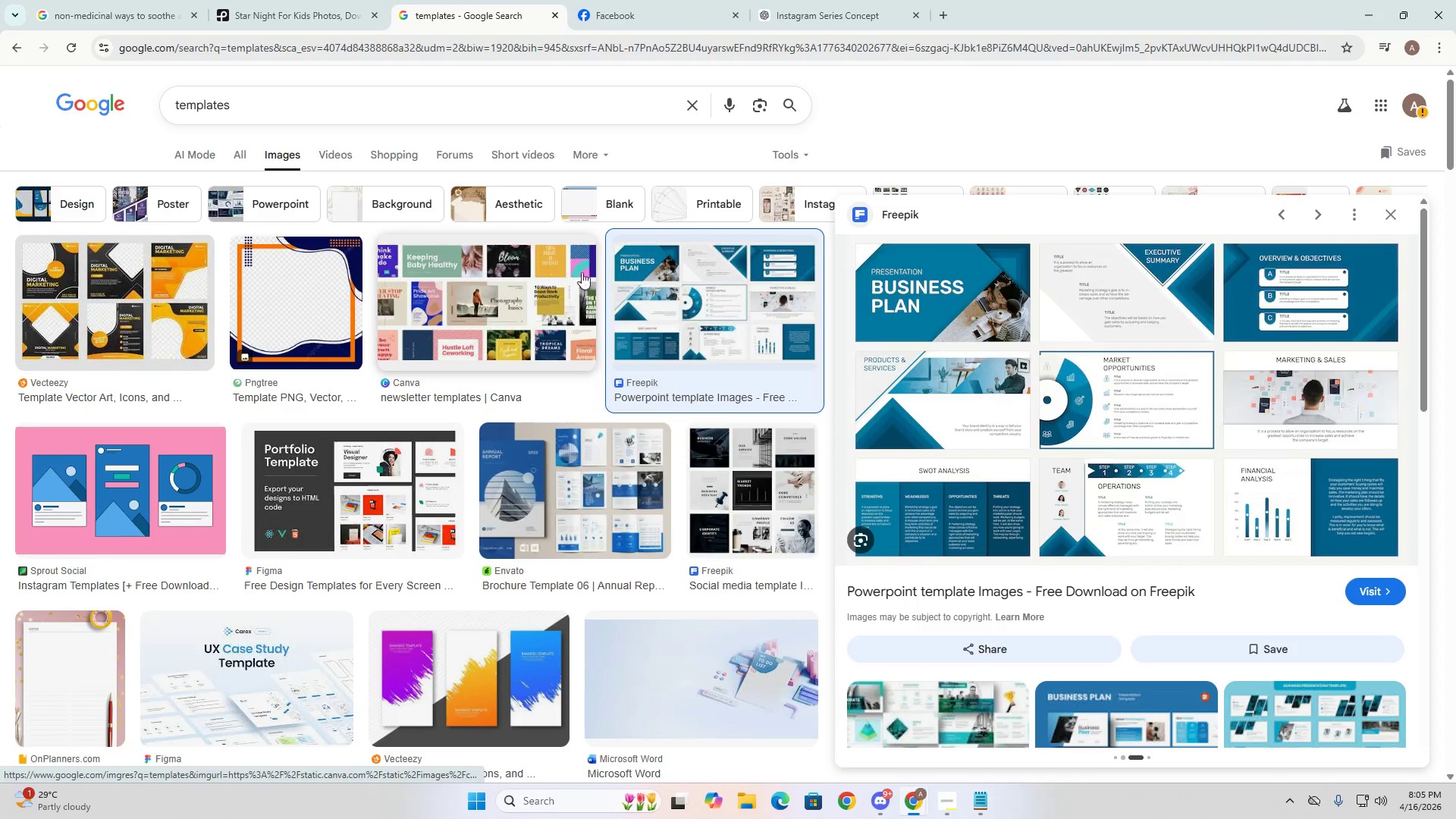 
key(Alt+Tab)
 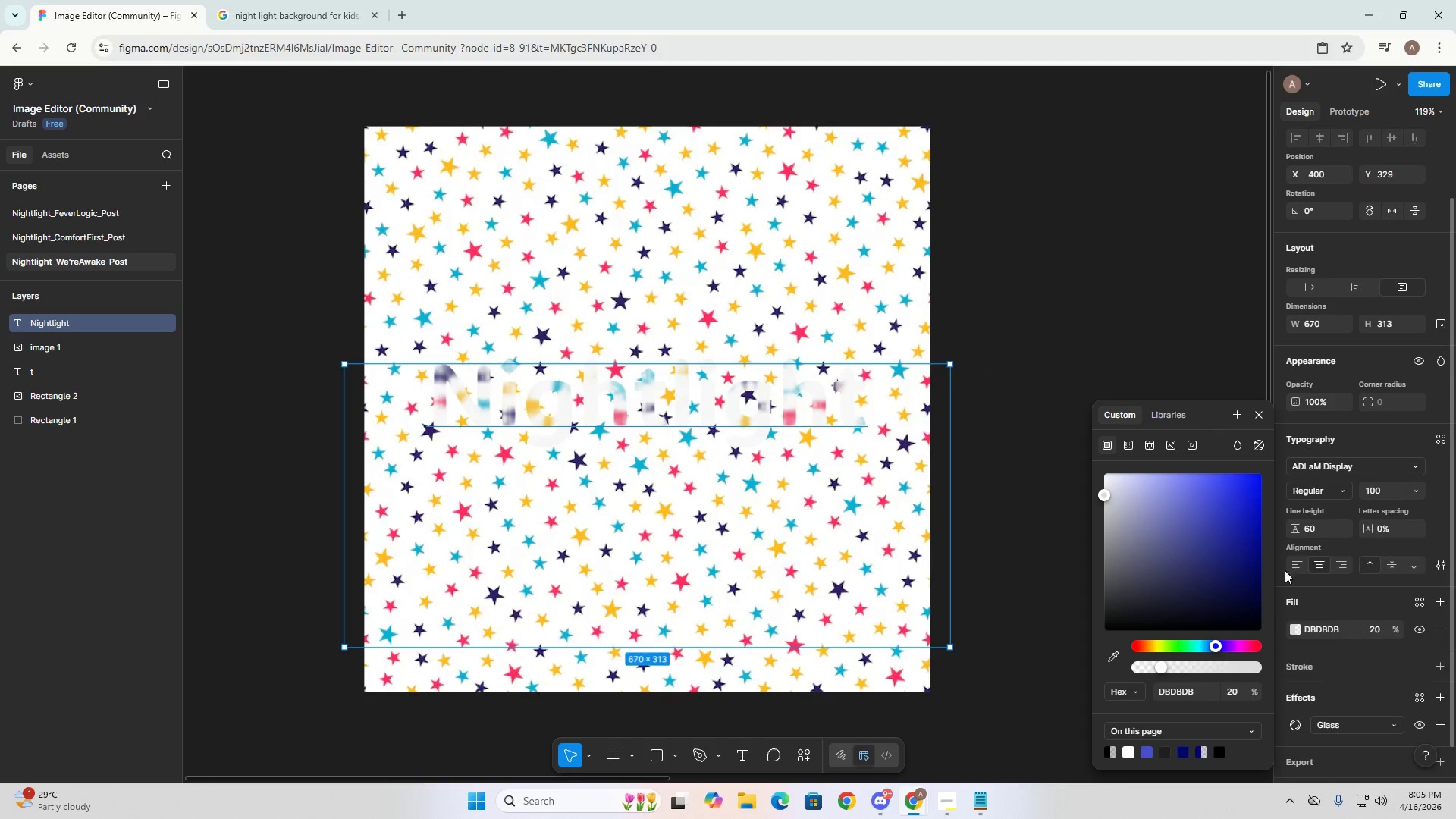 
left_click([1298, 696])
 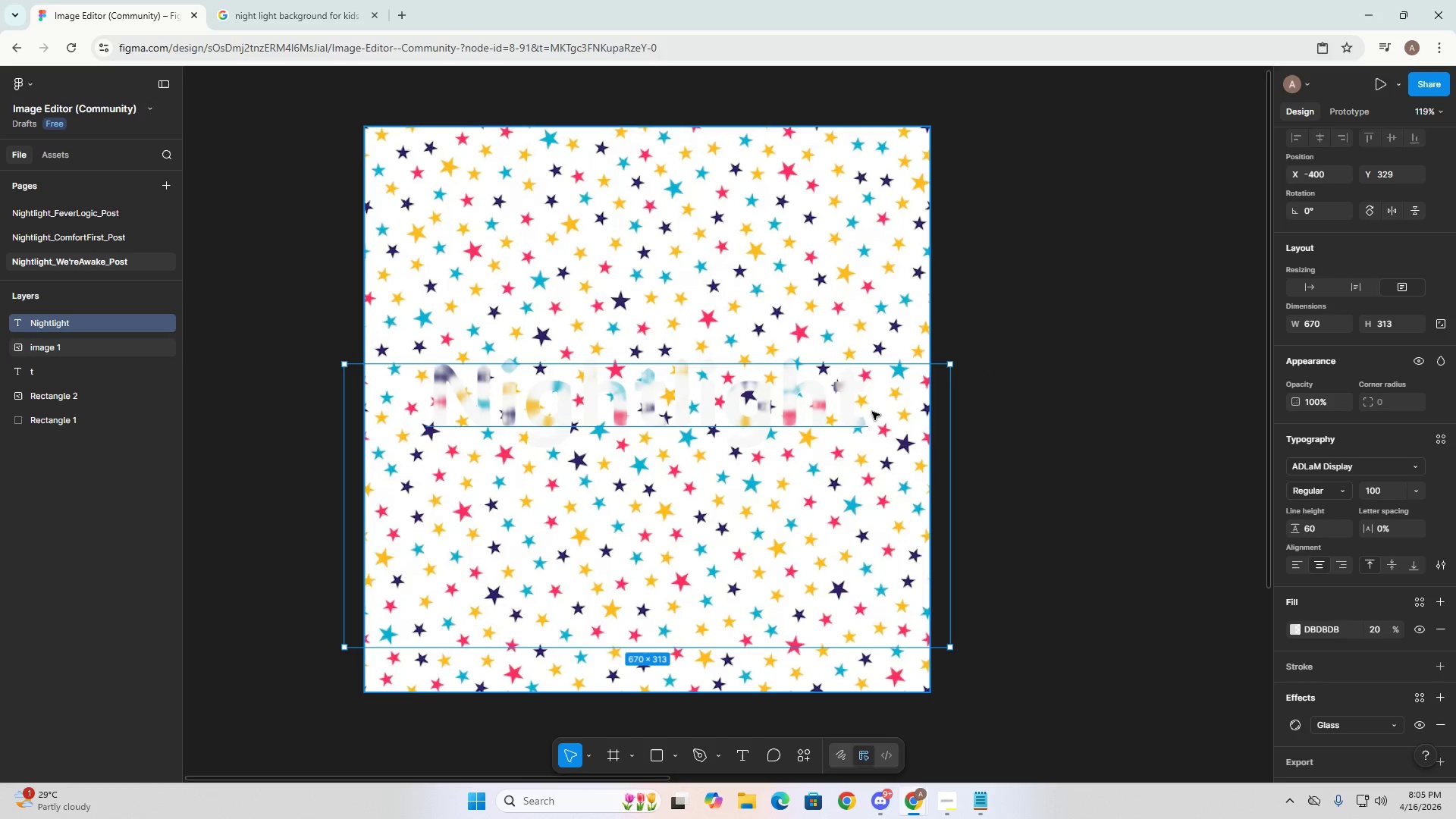 
left_click([806, 413])
 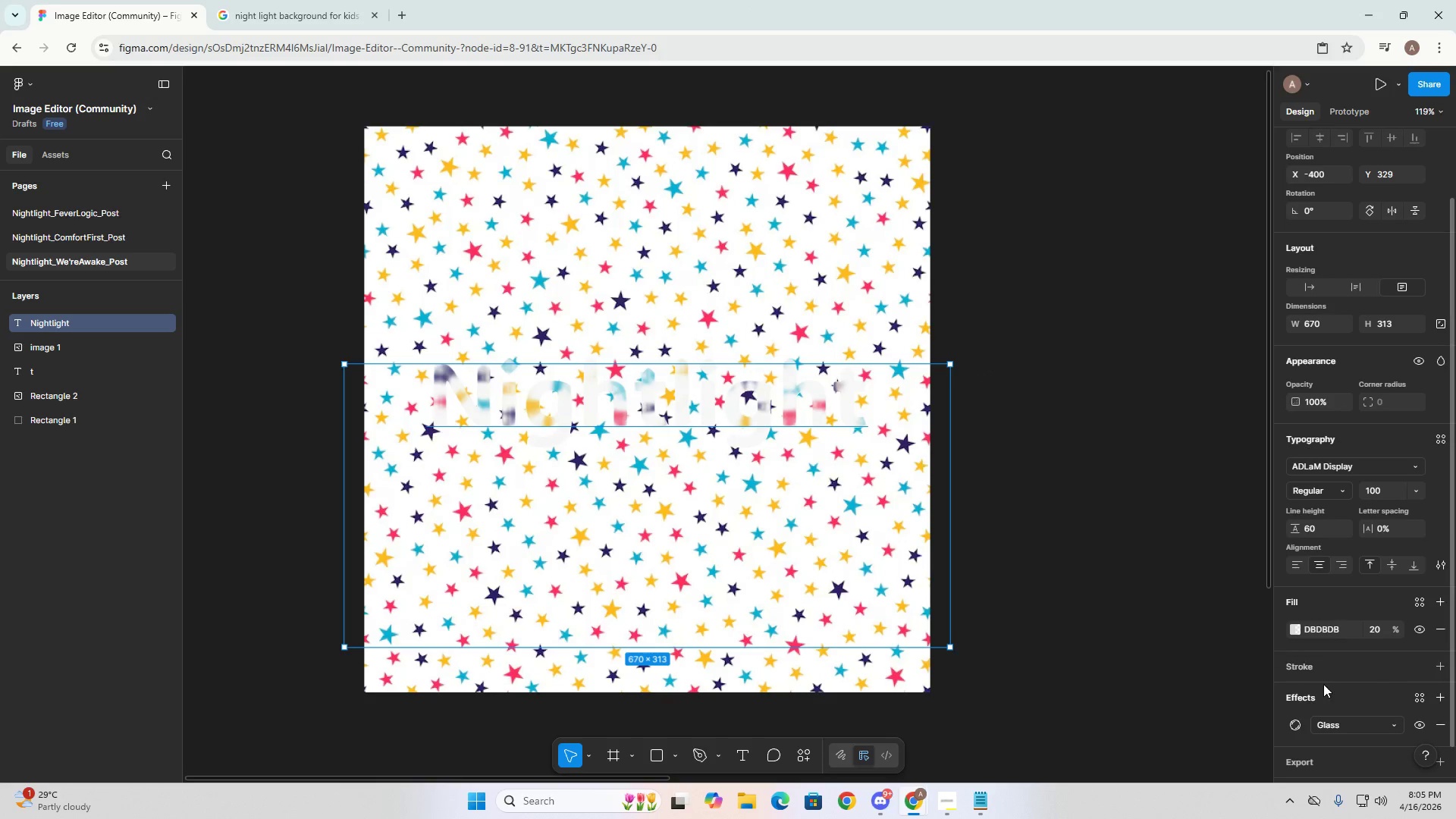 
left_click([1351, 682])
 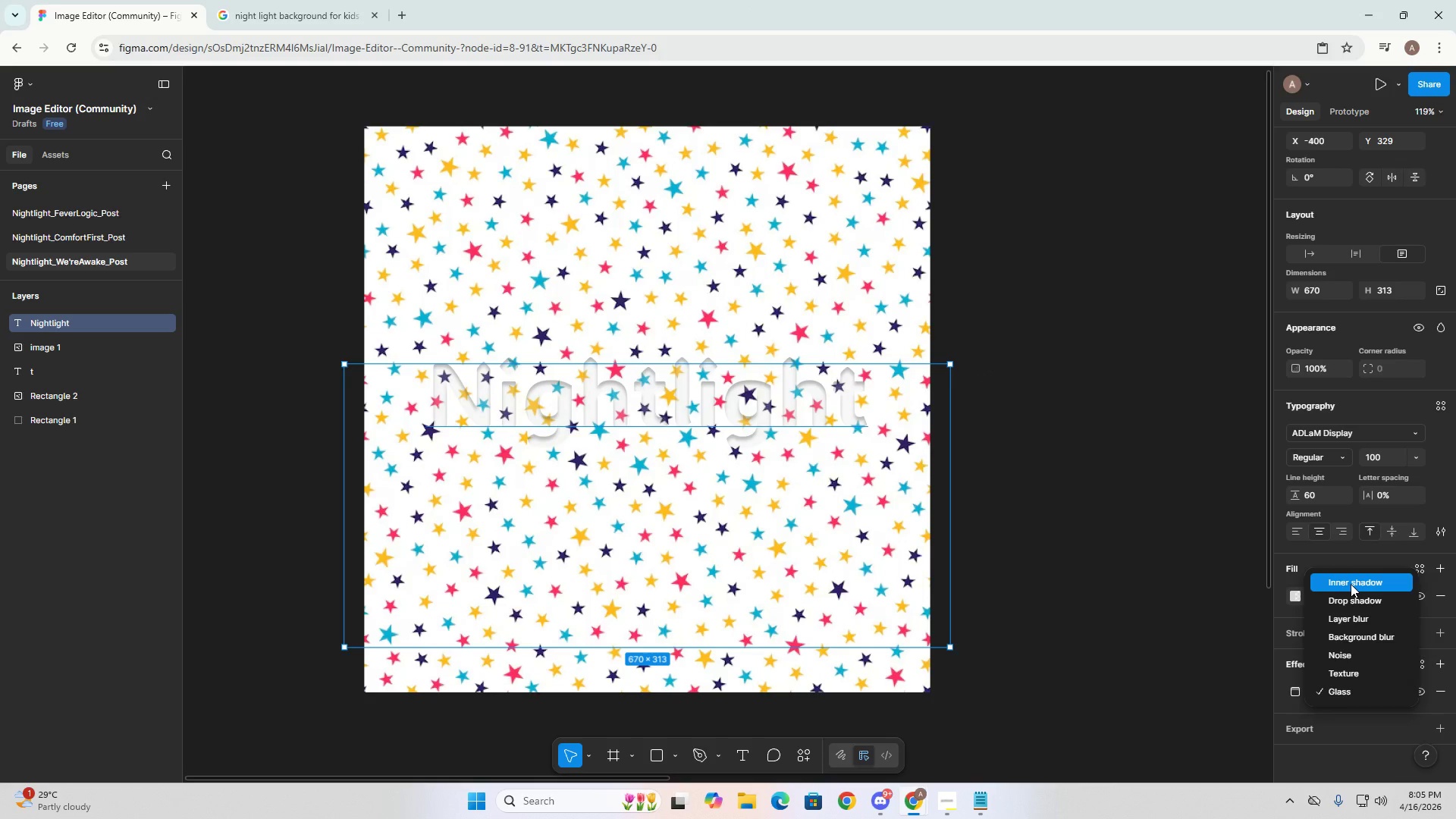 
scroll: coordinate [1323, 692], scroll_direction: down, amount: 3.0
 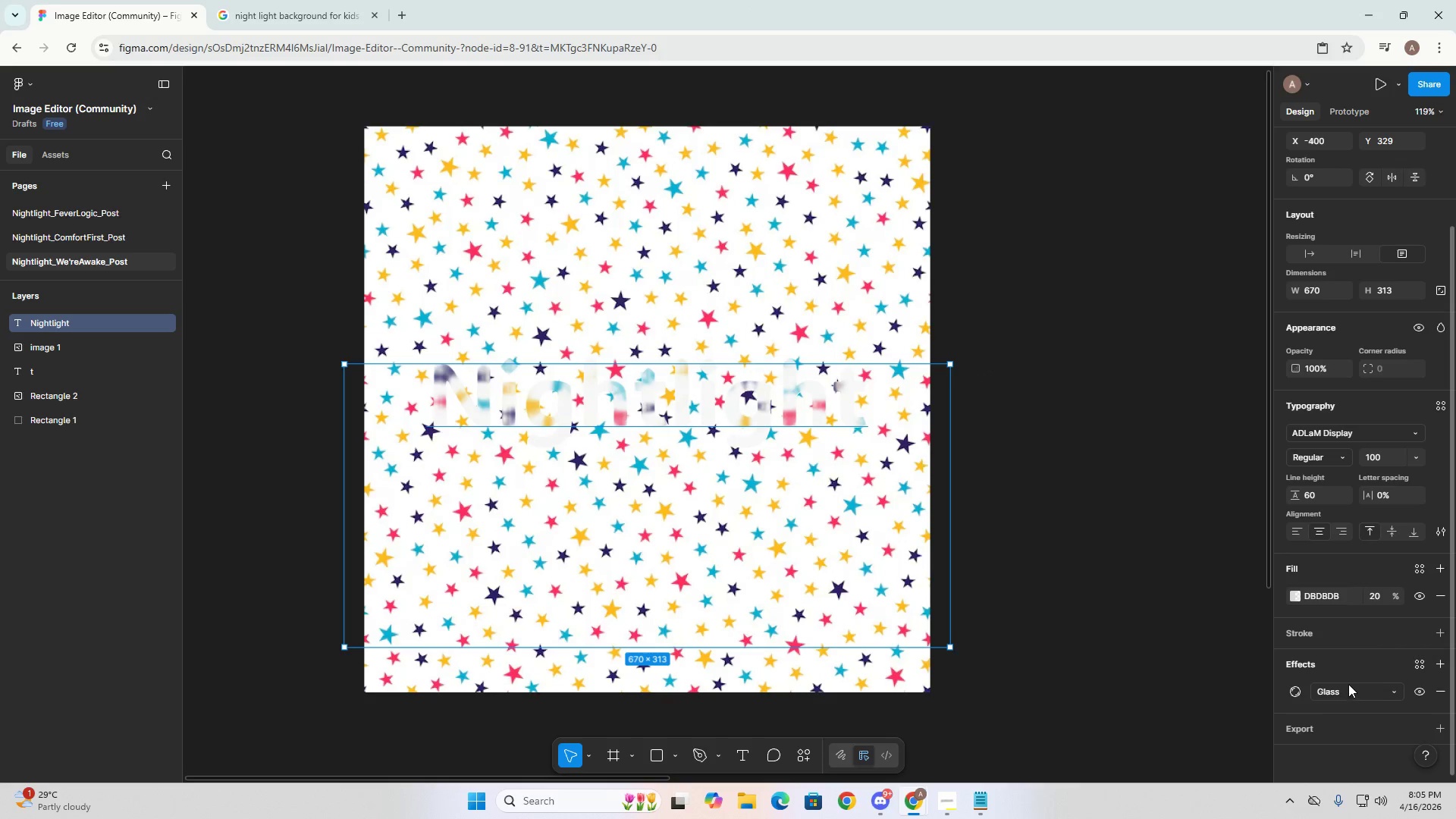 
left_click([1351, 584])
 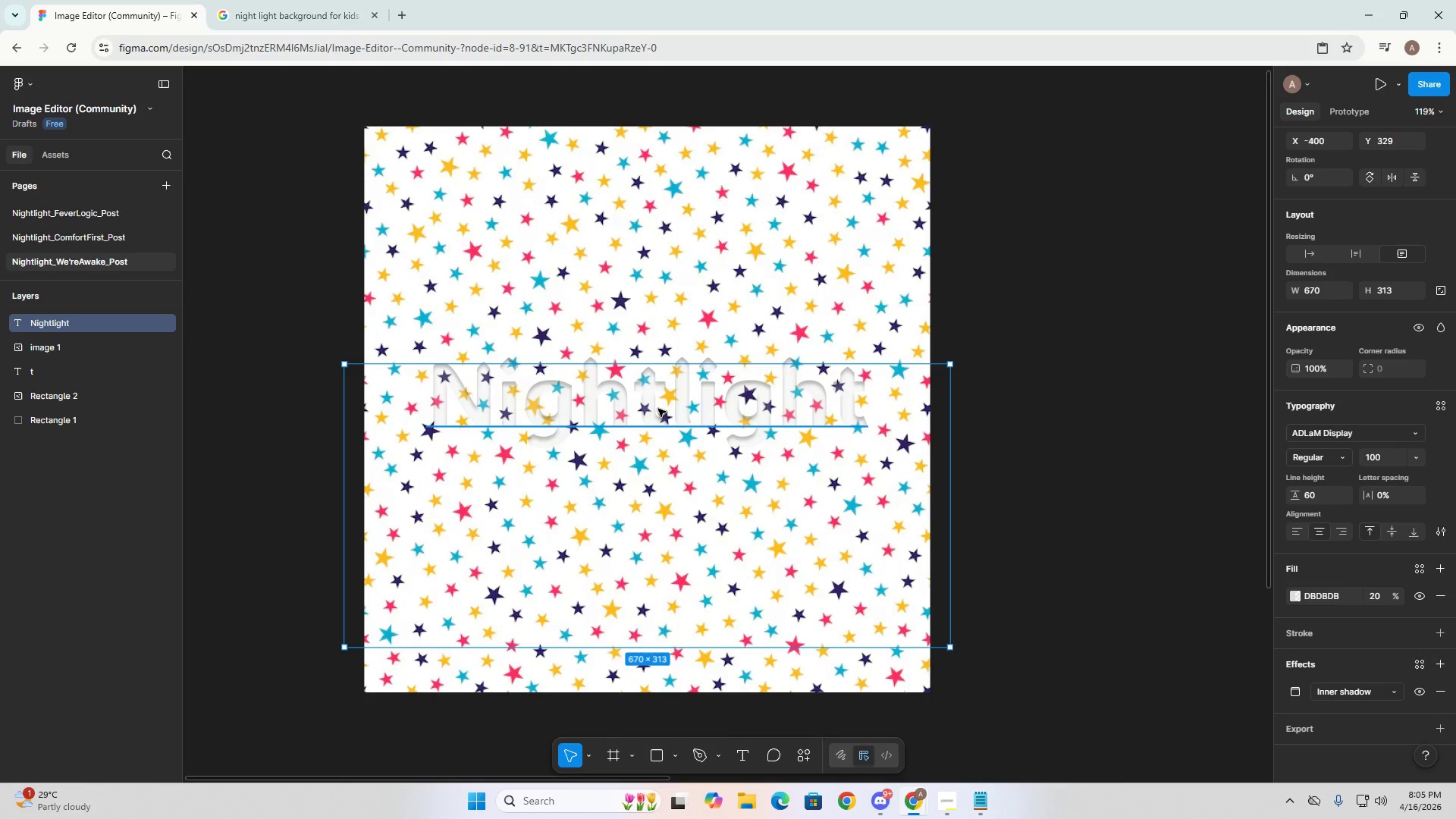 
right_click([662, 492])
 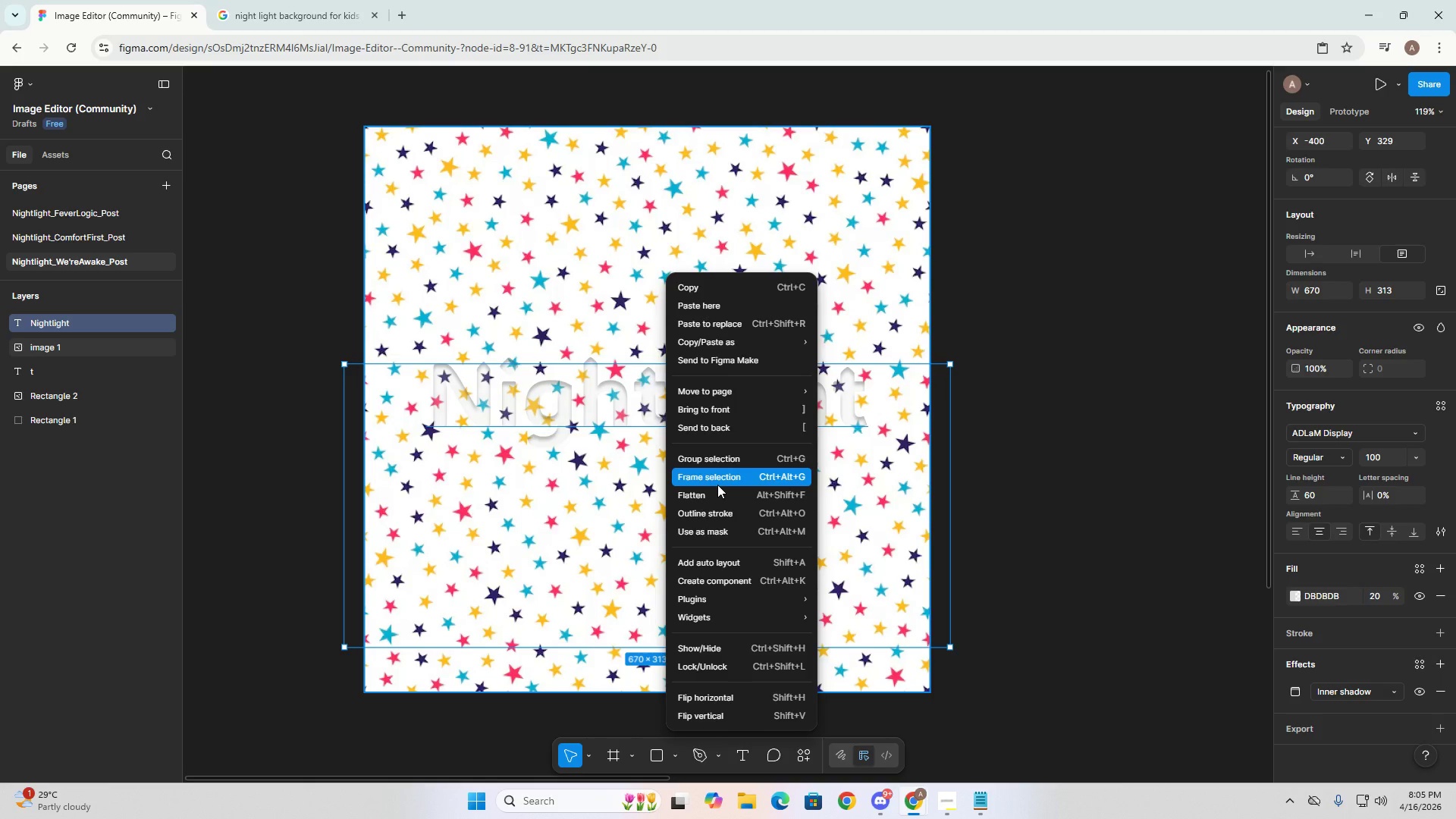 
wait(5.36)
 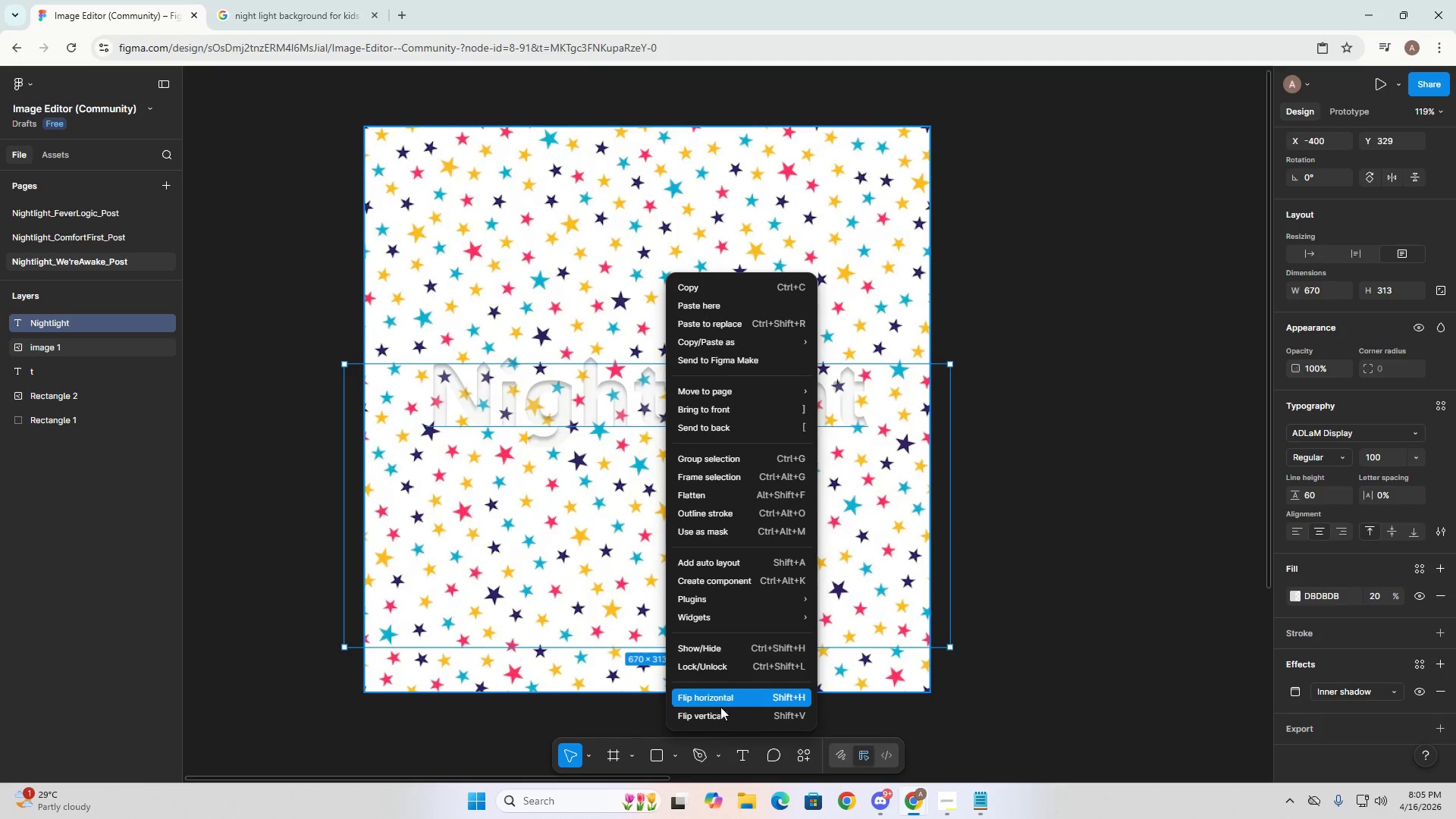 
left_click([717, 485])
 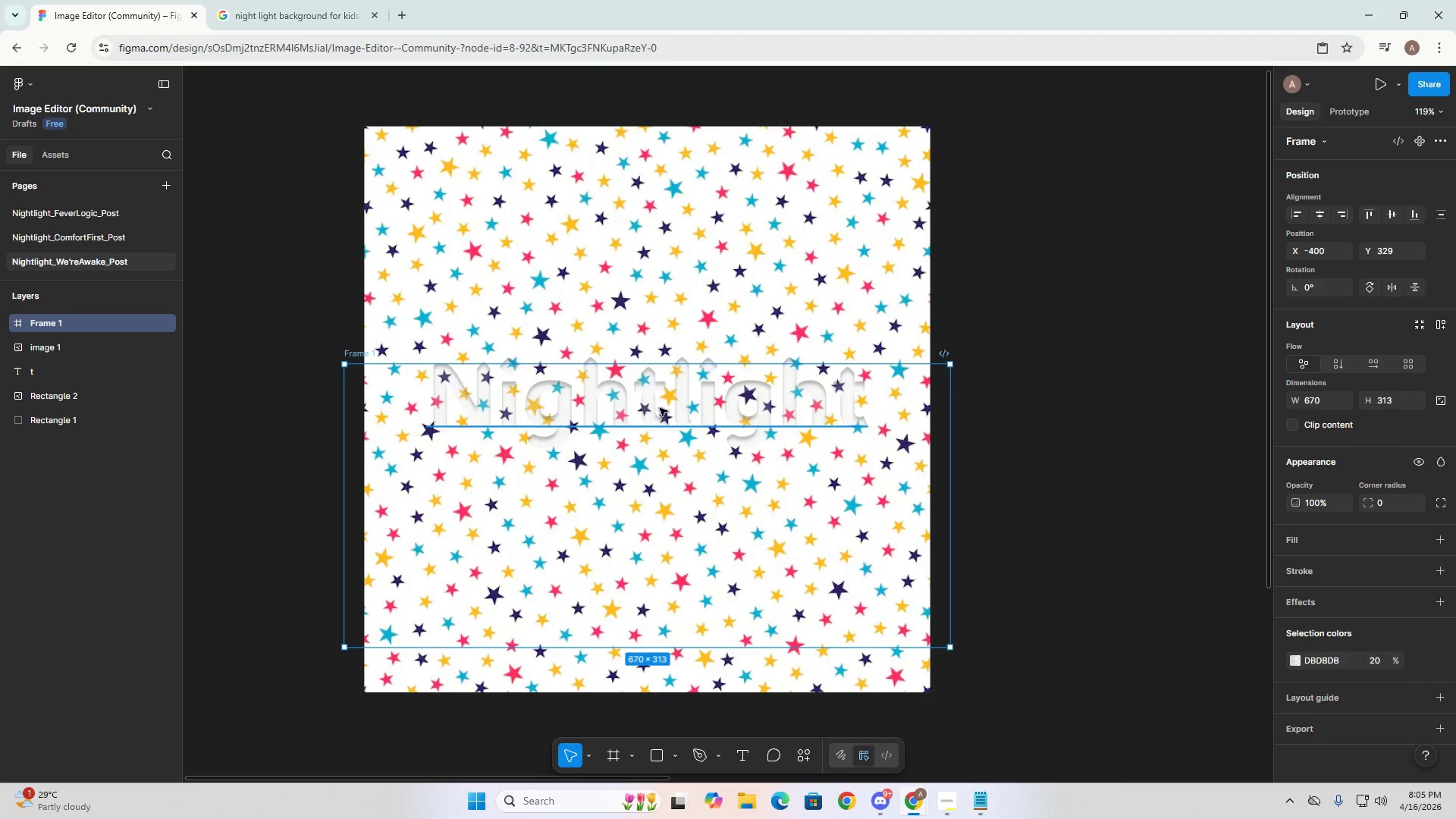 
left_click([632, 403])
 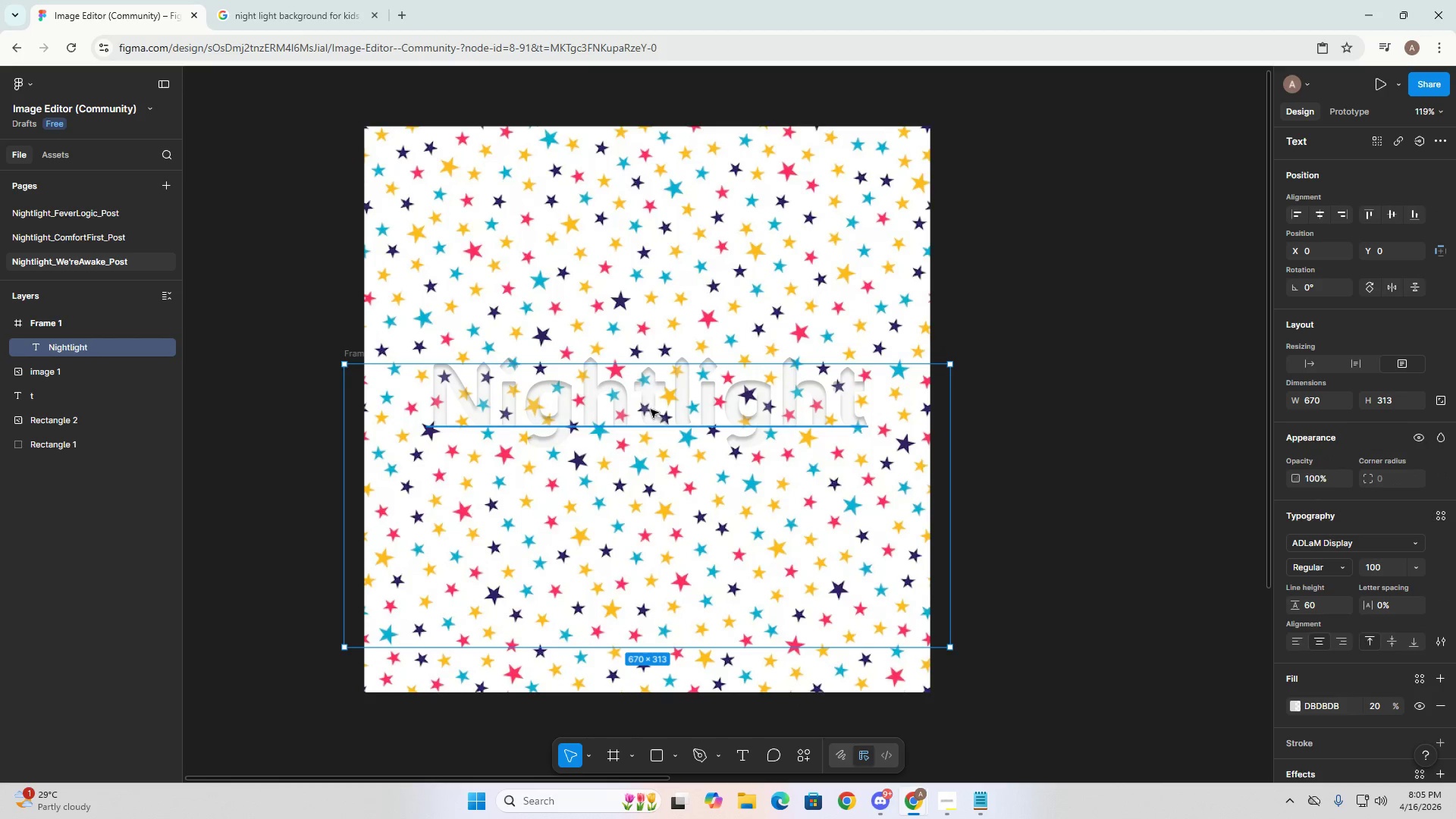 
key(Control+Z)
 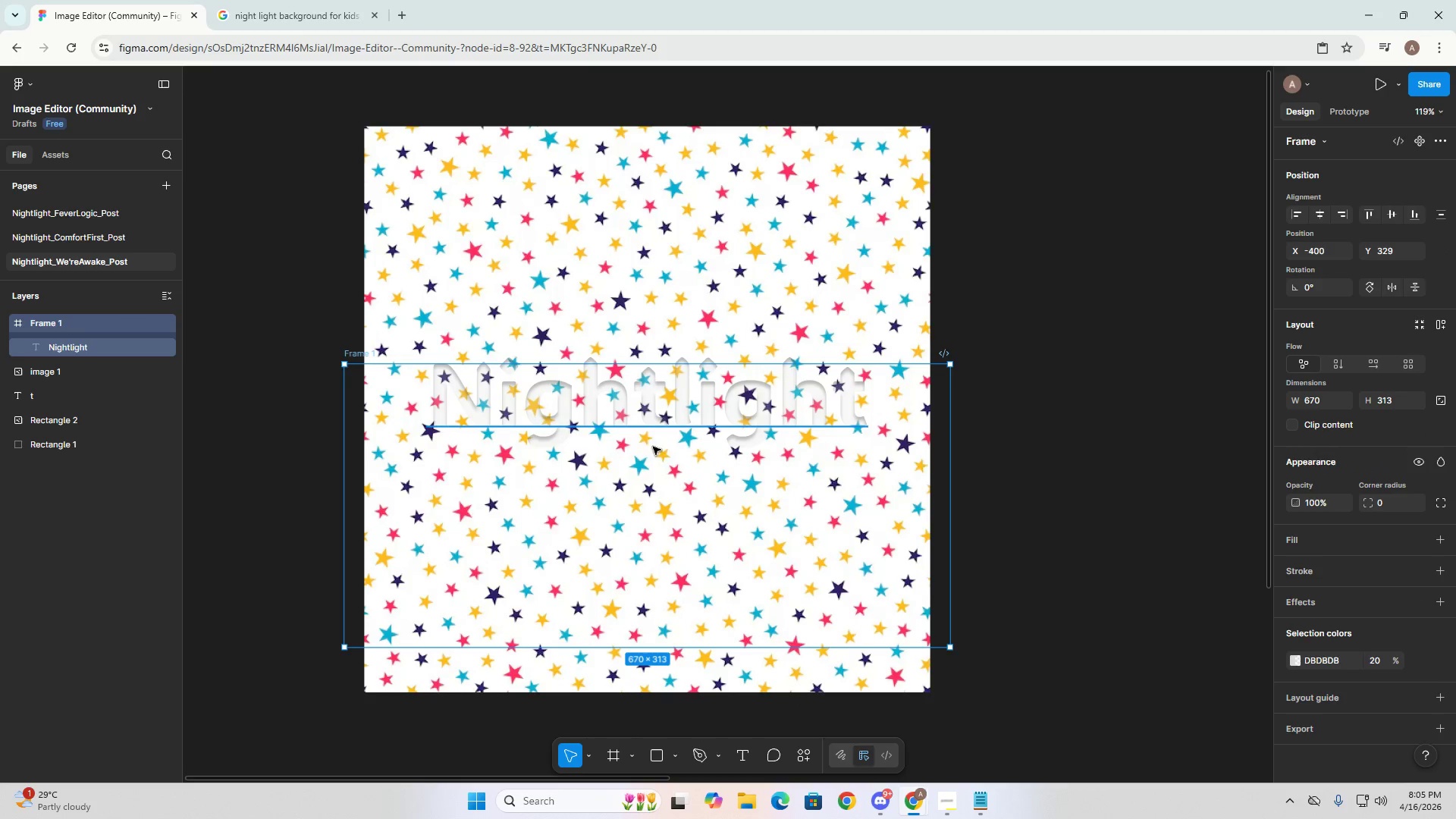 
key(Control+Z)
 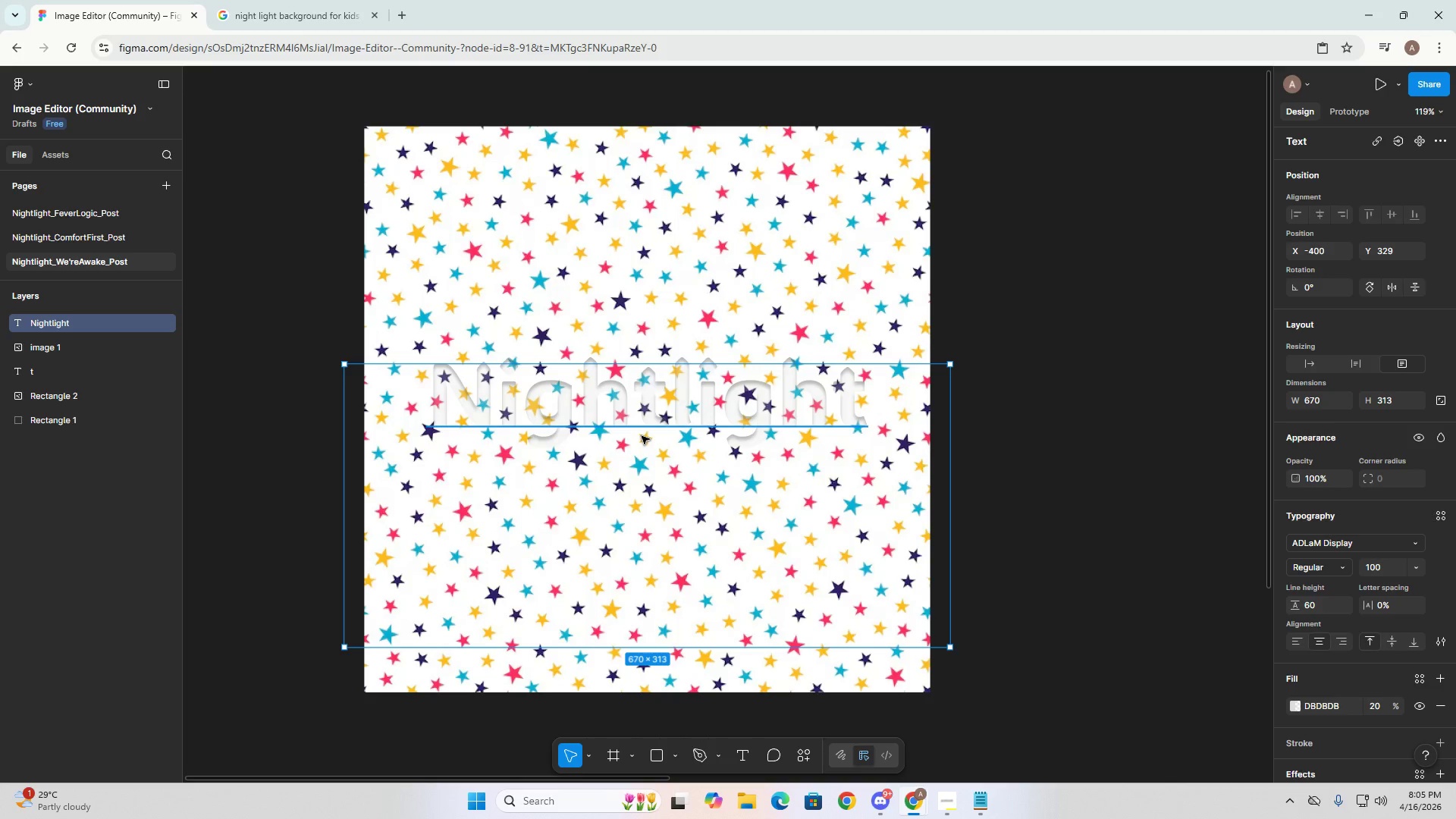 
left_click([637, 399])
 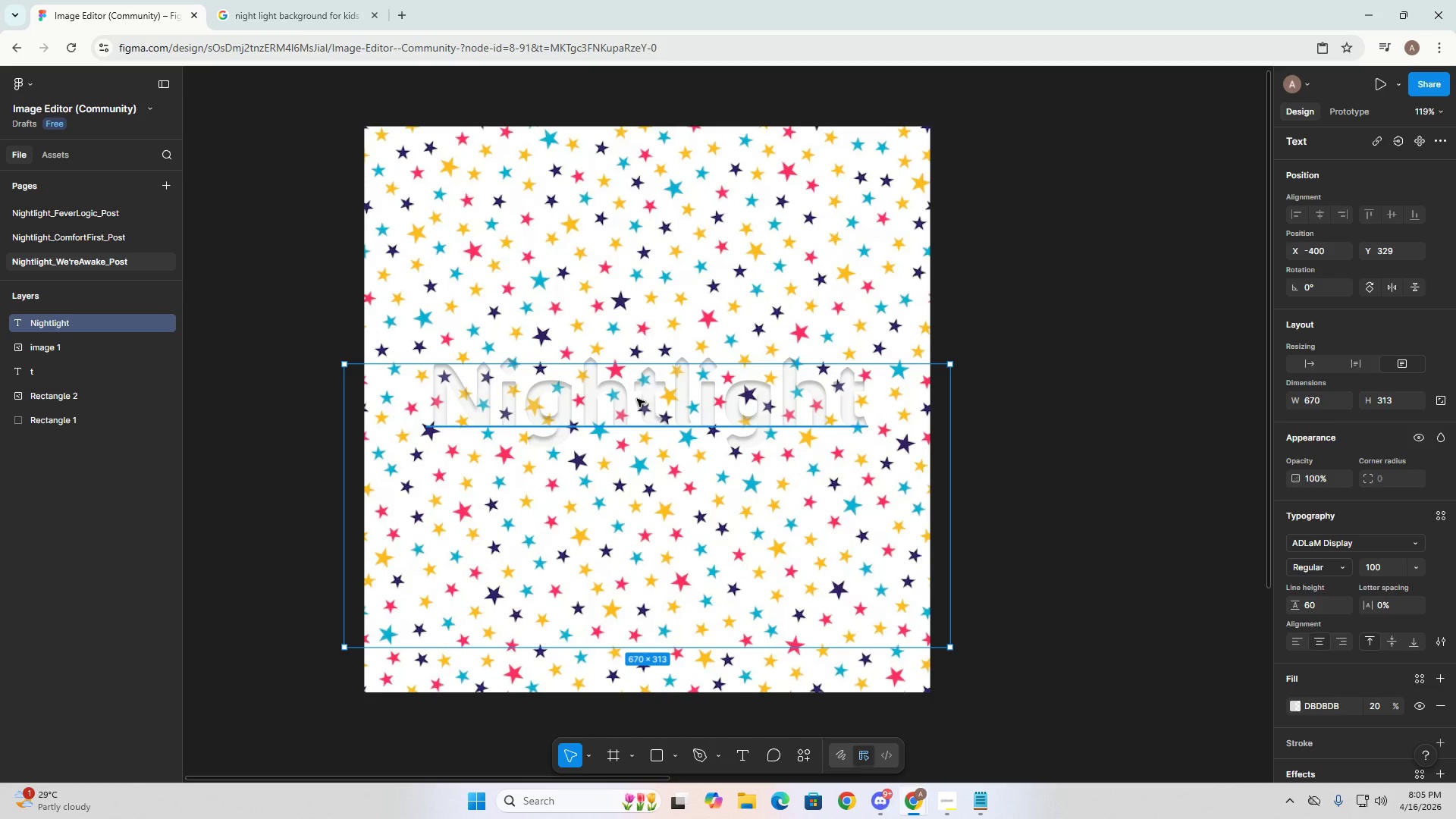 
right_click([637, 399])
 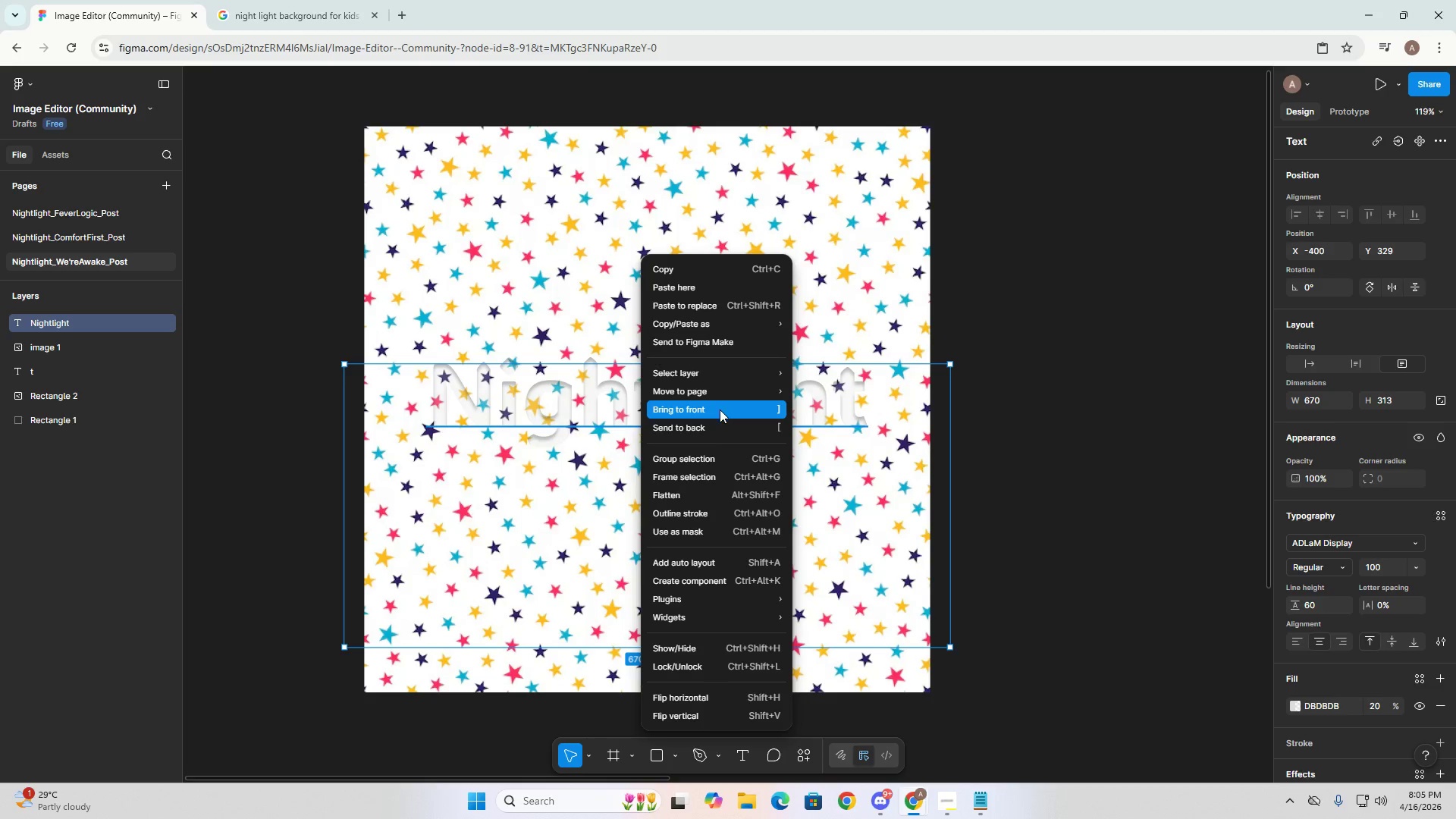 
mouse_move([733, 607])
 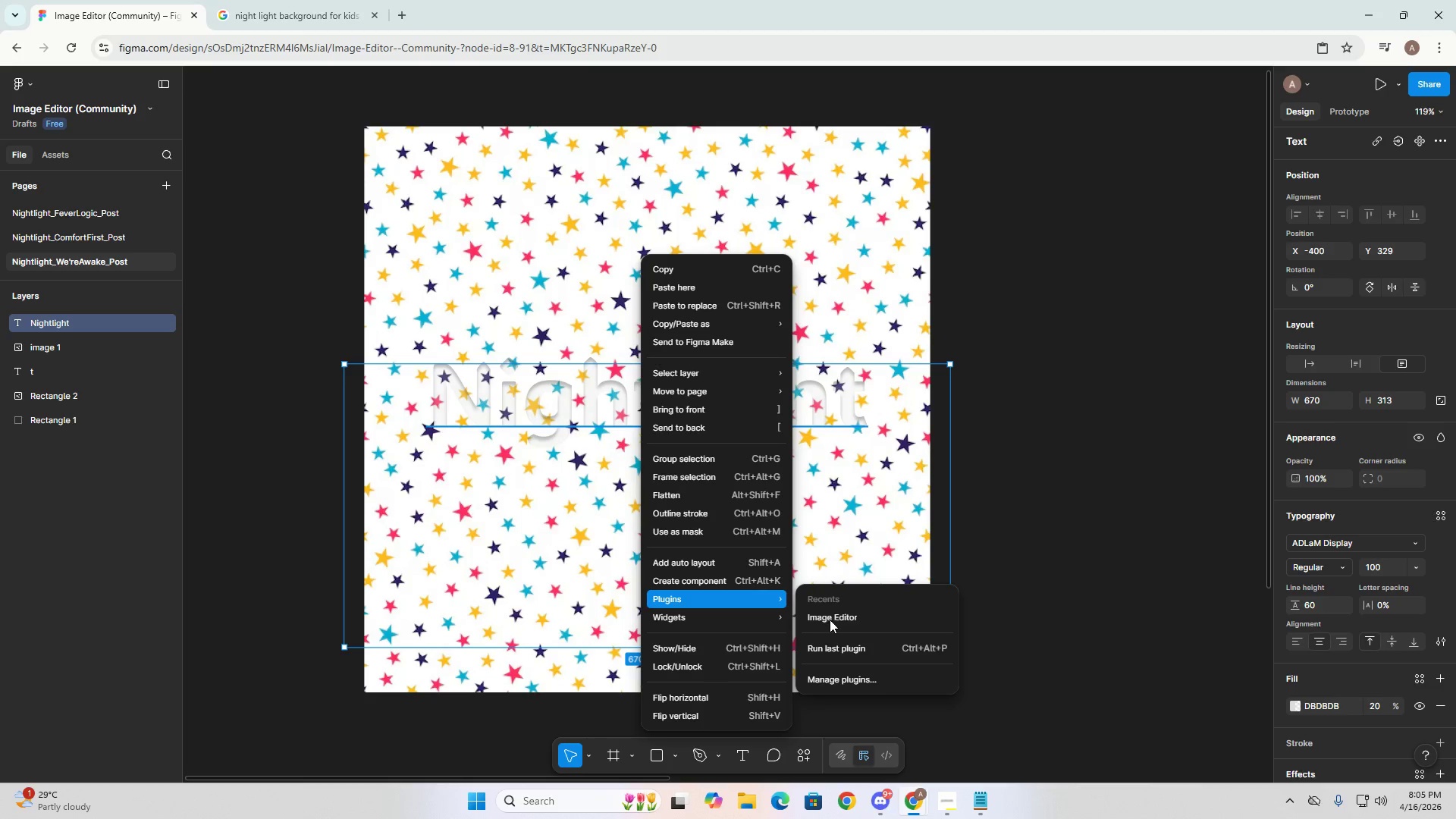 
left_click([830, 620])
 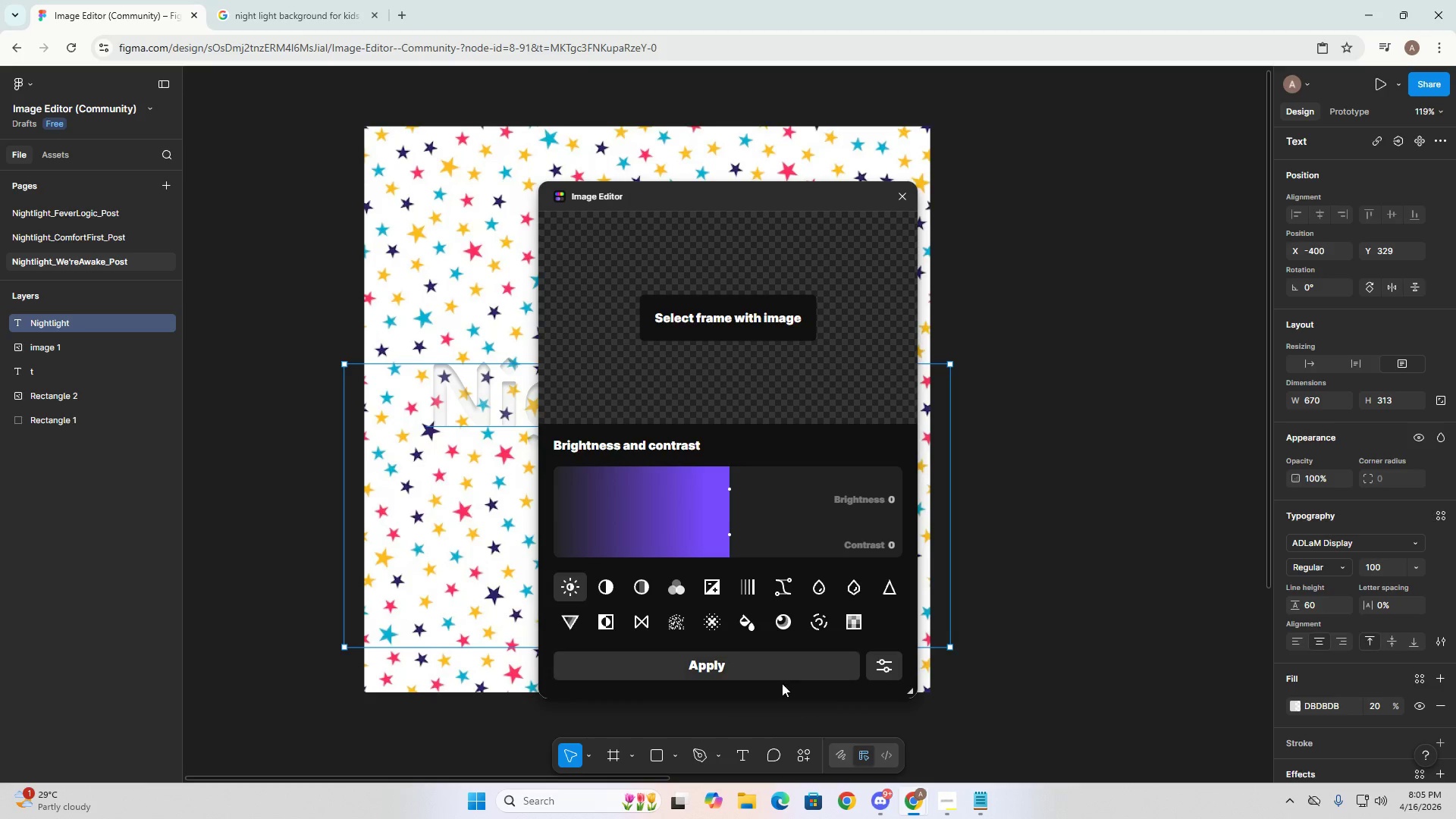 
left_click([467, 453])
 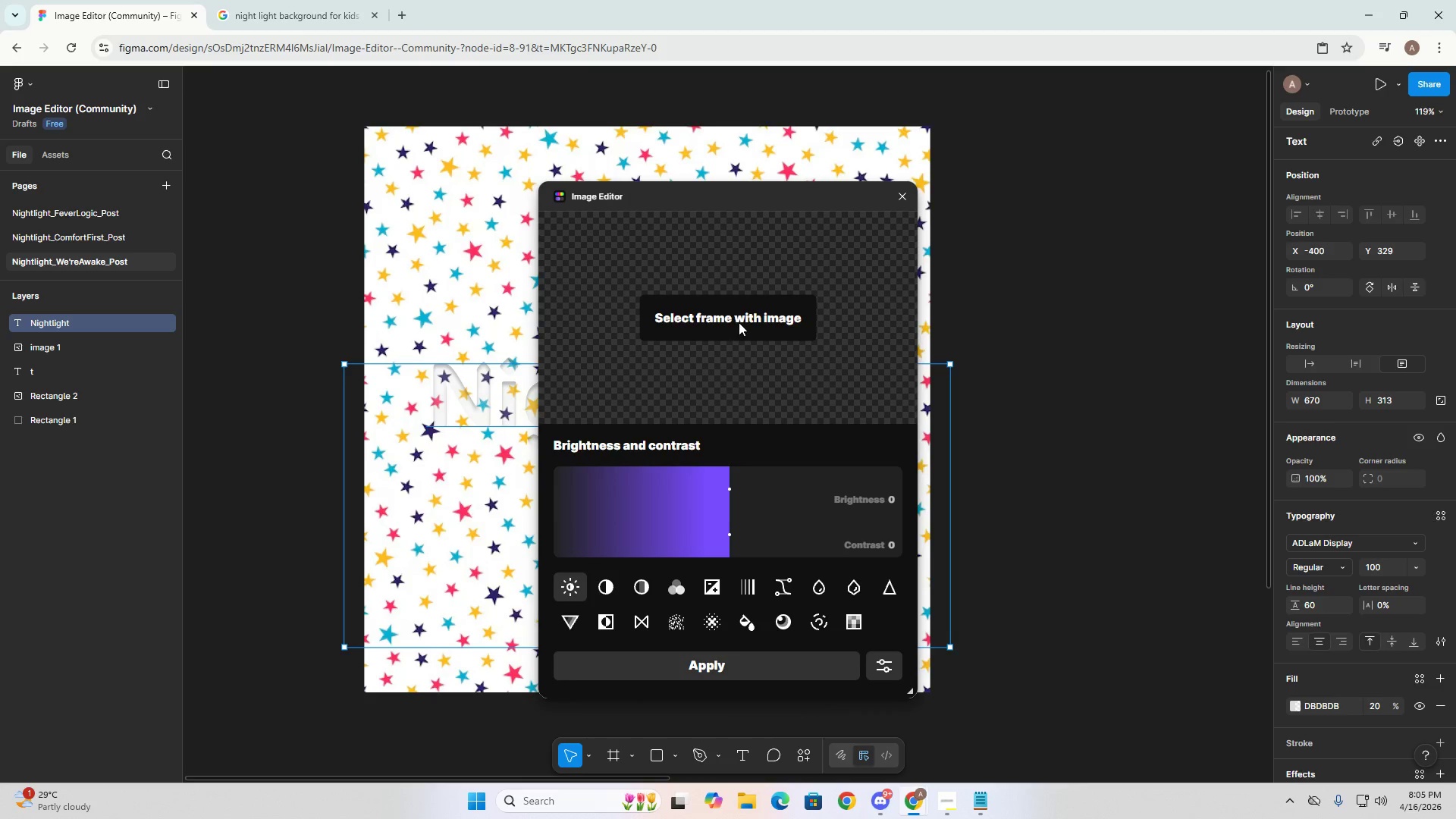 
left_click([739, 322])
 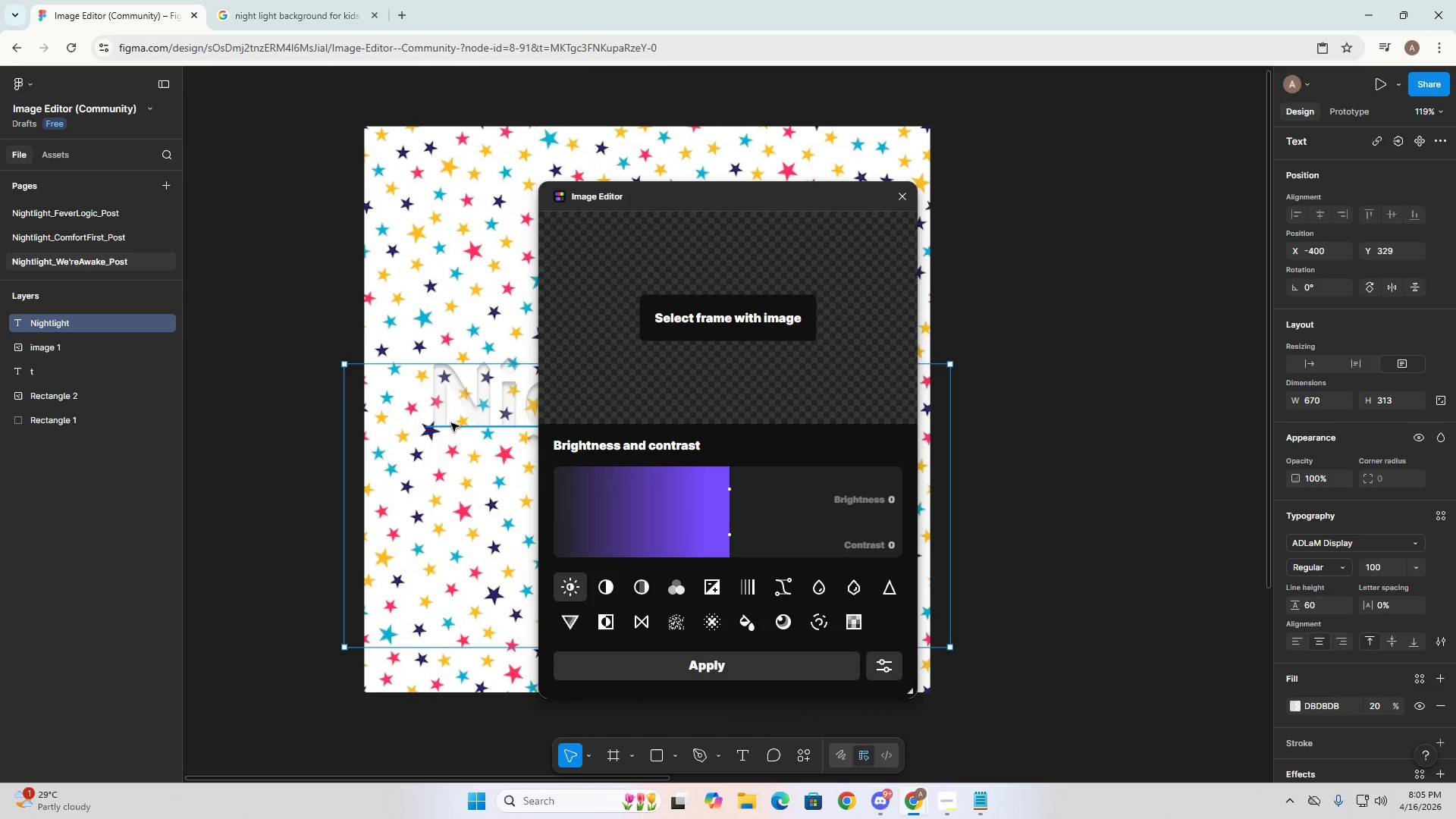 
double_click([472, 393])
 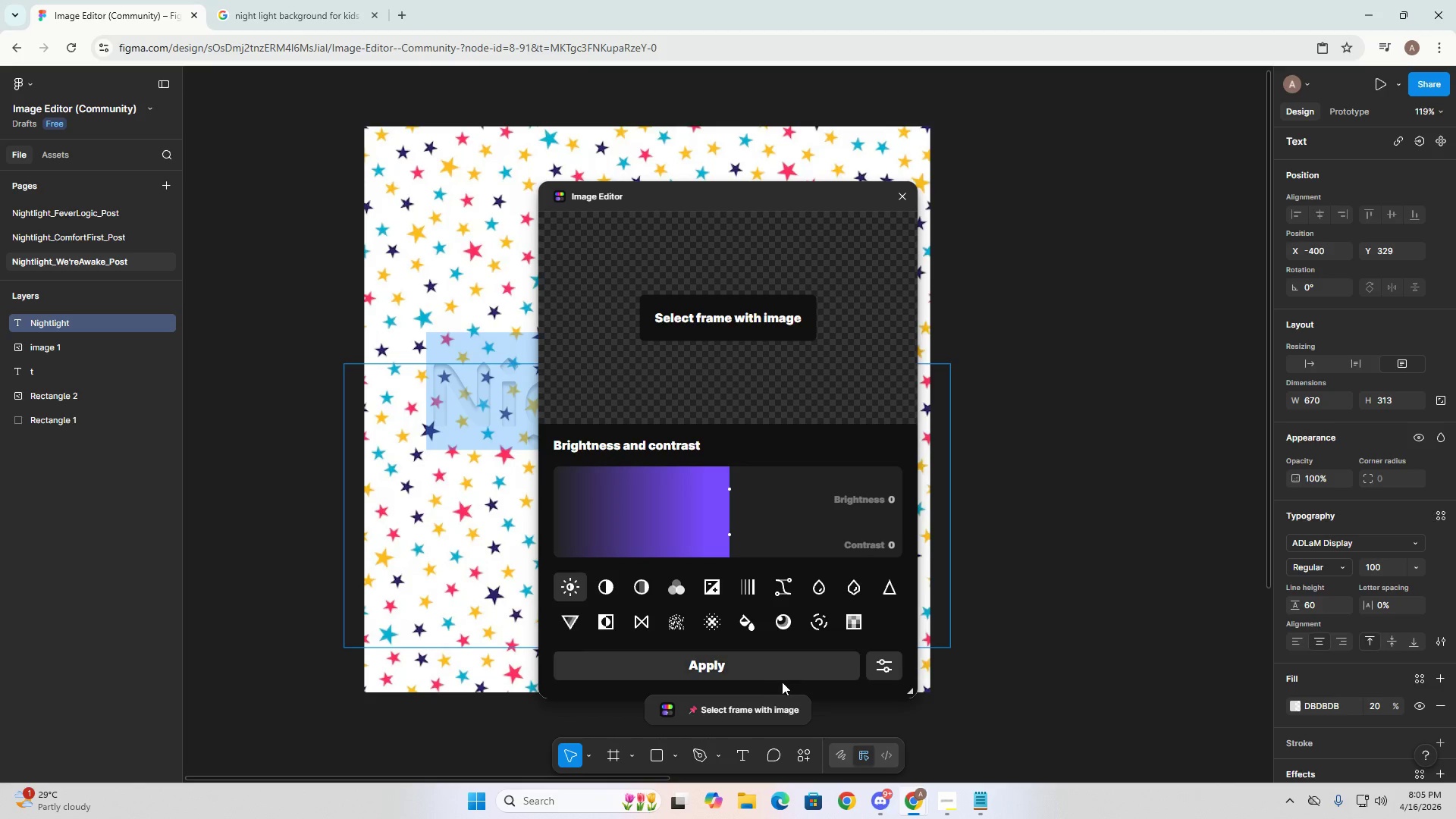 
left_click([759, 668])
 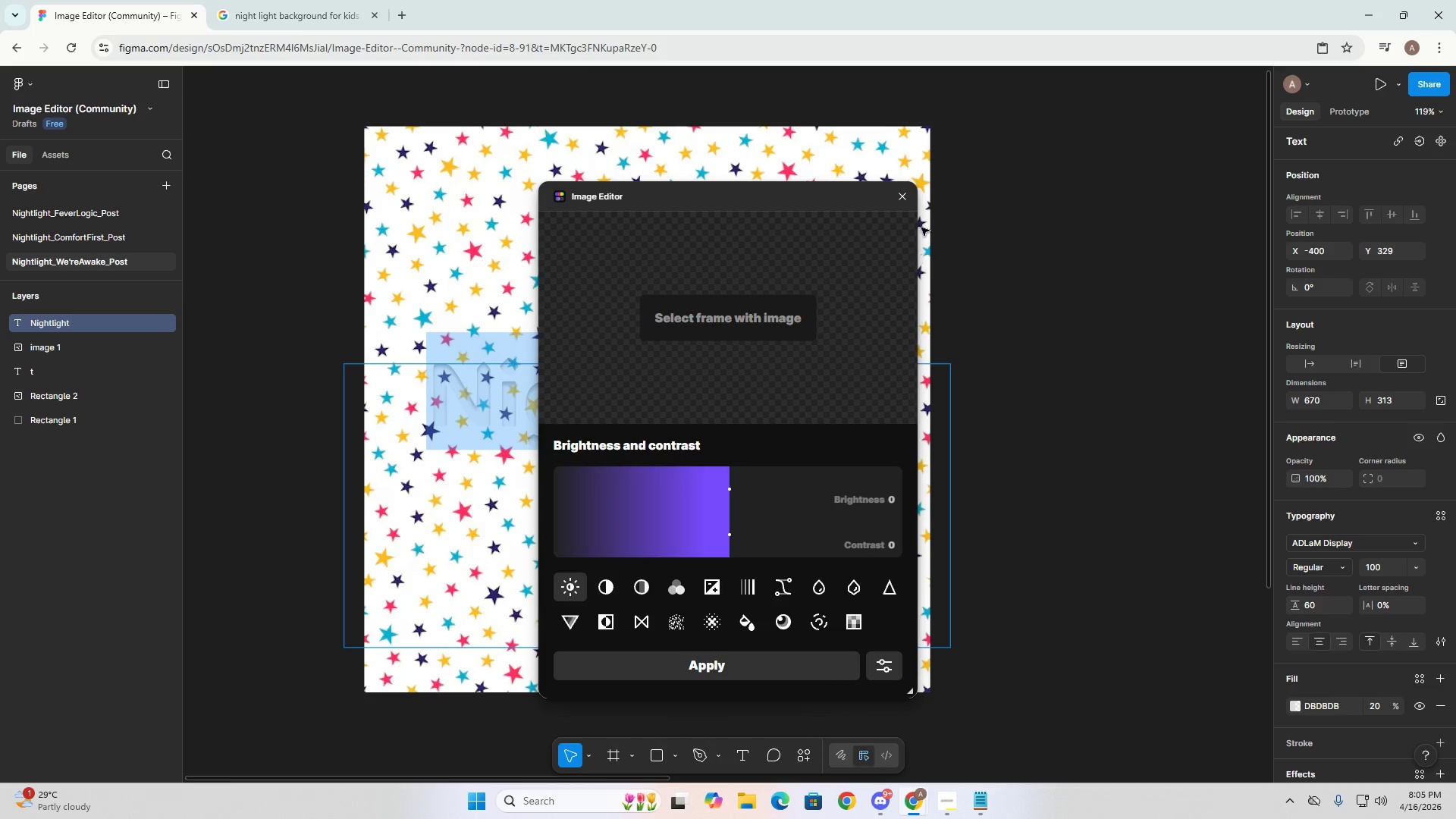 
left_click([898, 200])
 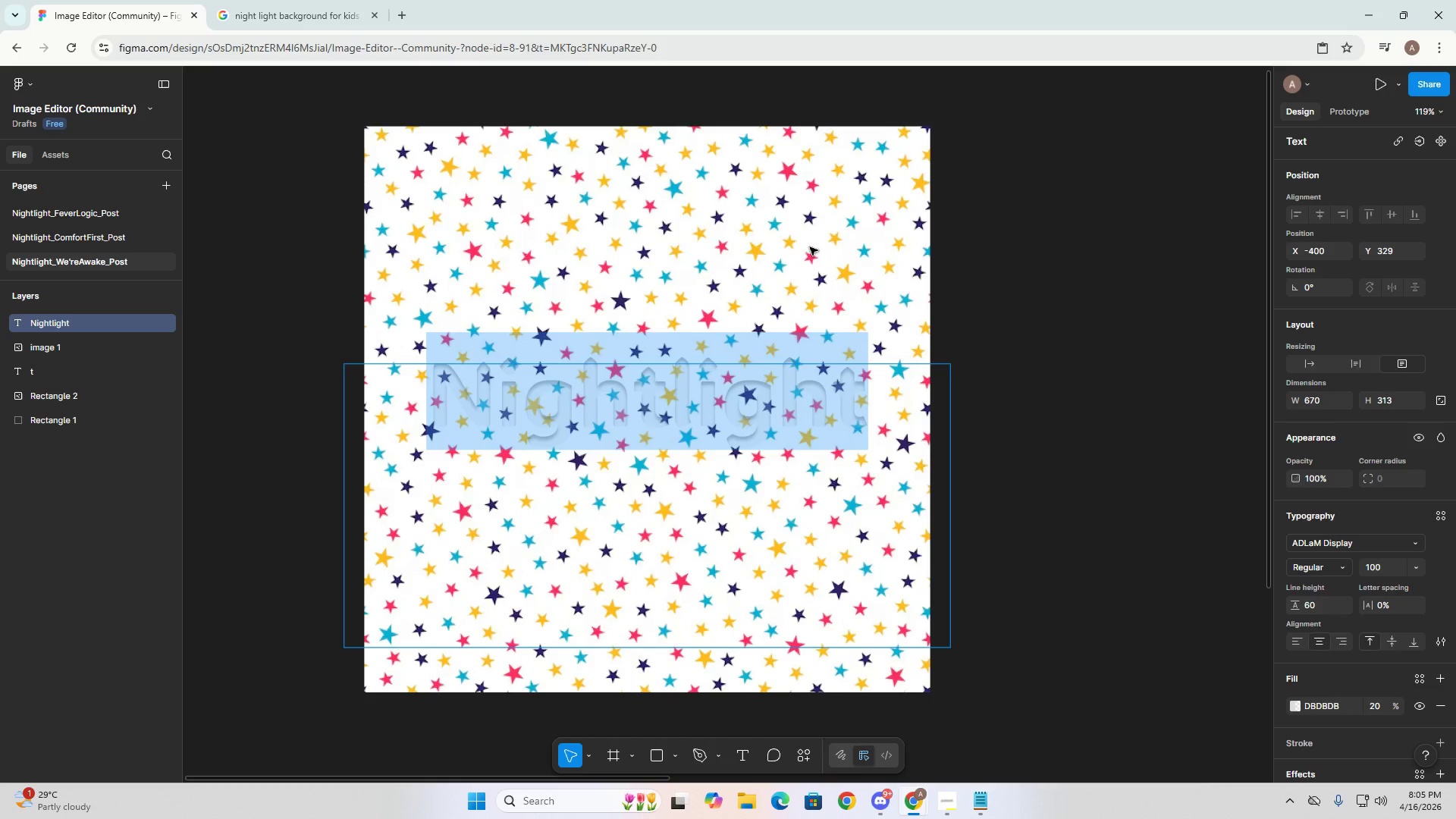 
left_click([786, 252])
 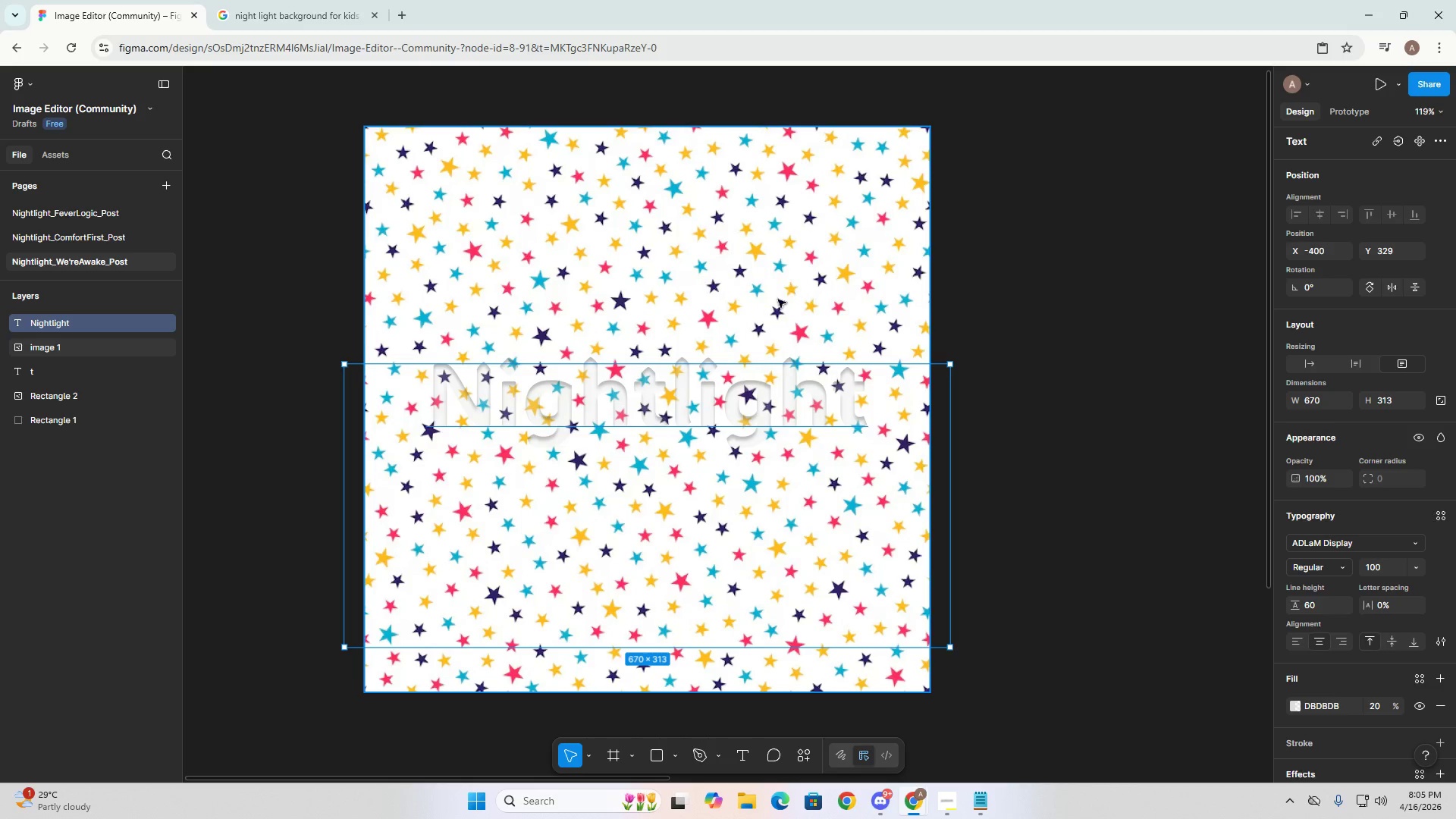 
left_click([607, 491])
 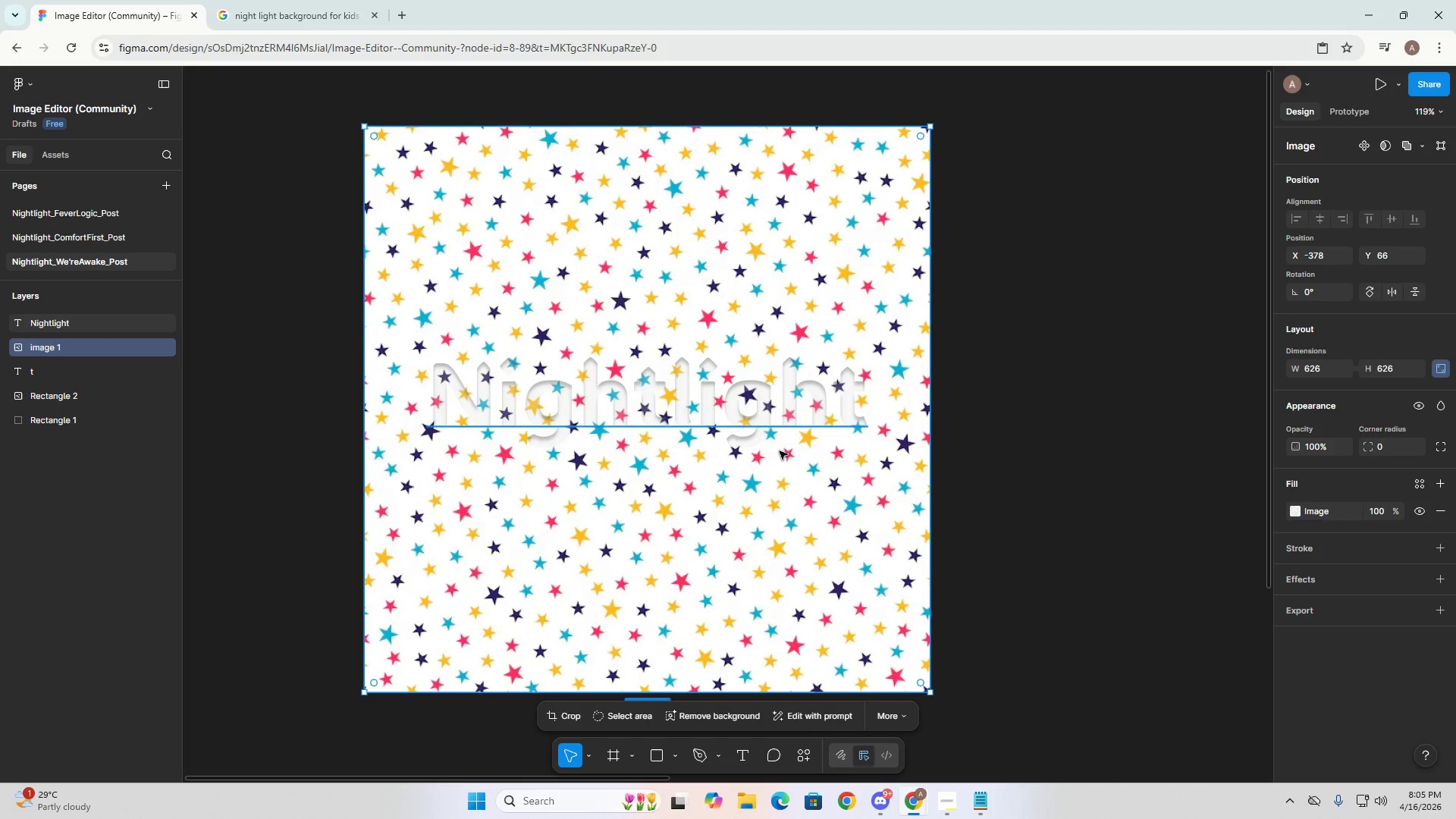 
left_click([745, 412])
 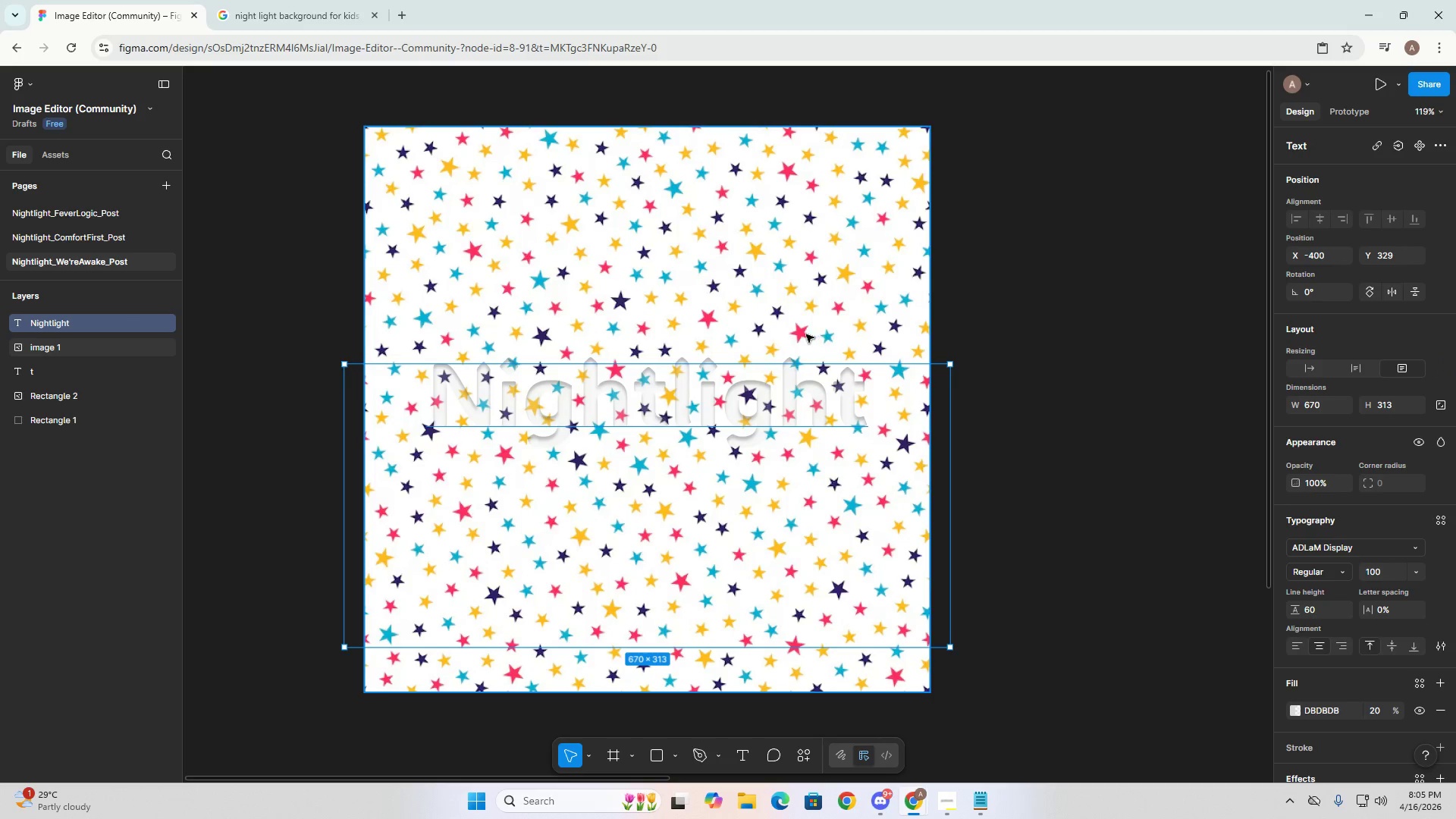 
right_click([721, 396])
 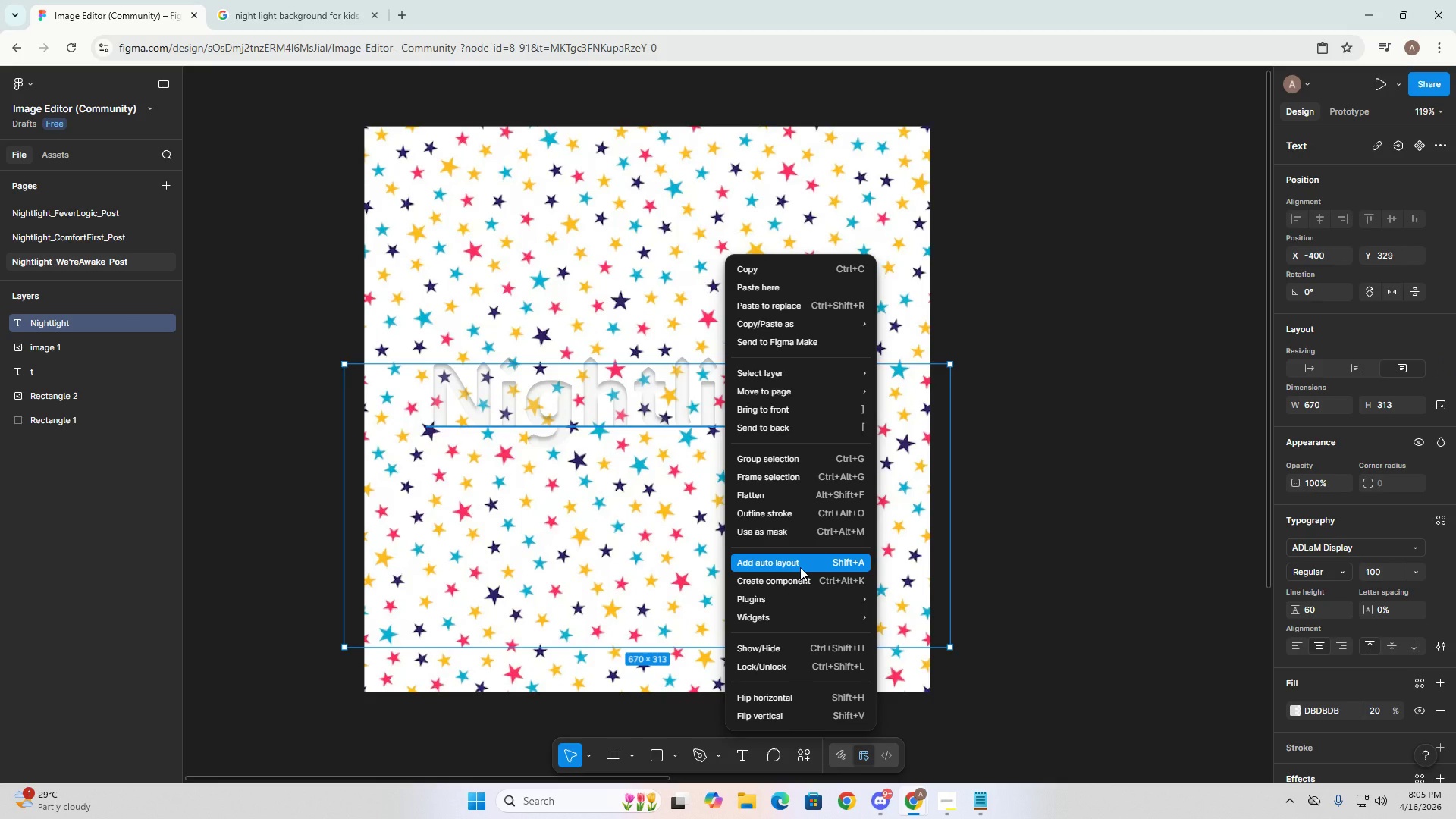 
left_click([800, 567])
 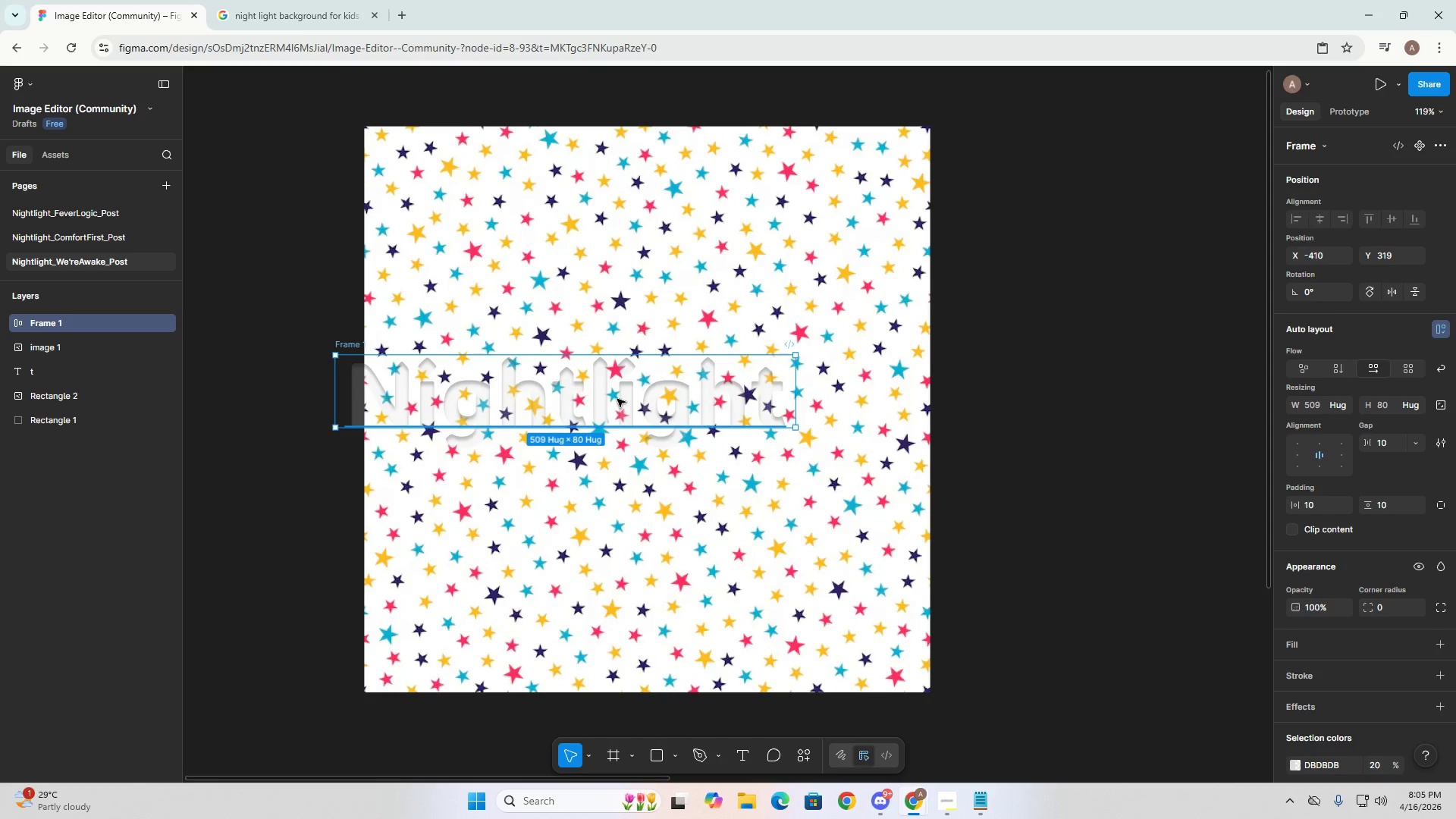 
left_click_drag(start_coordinate=[617, 399], to_coordinate=[695, 400])
 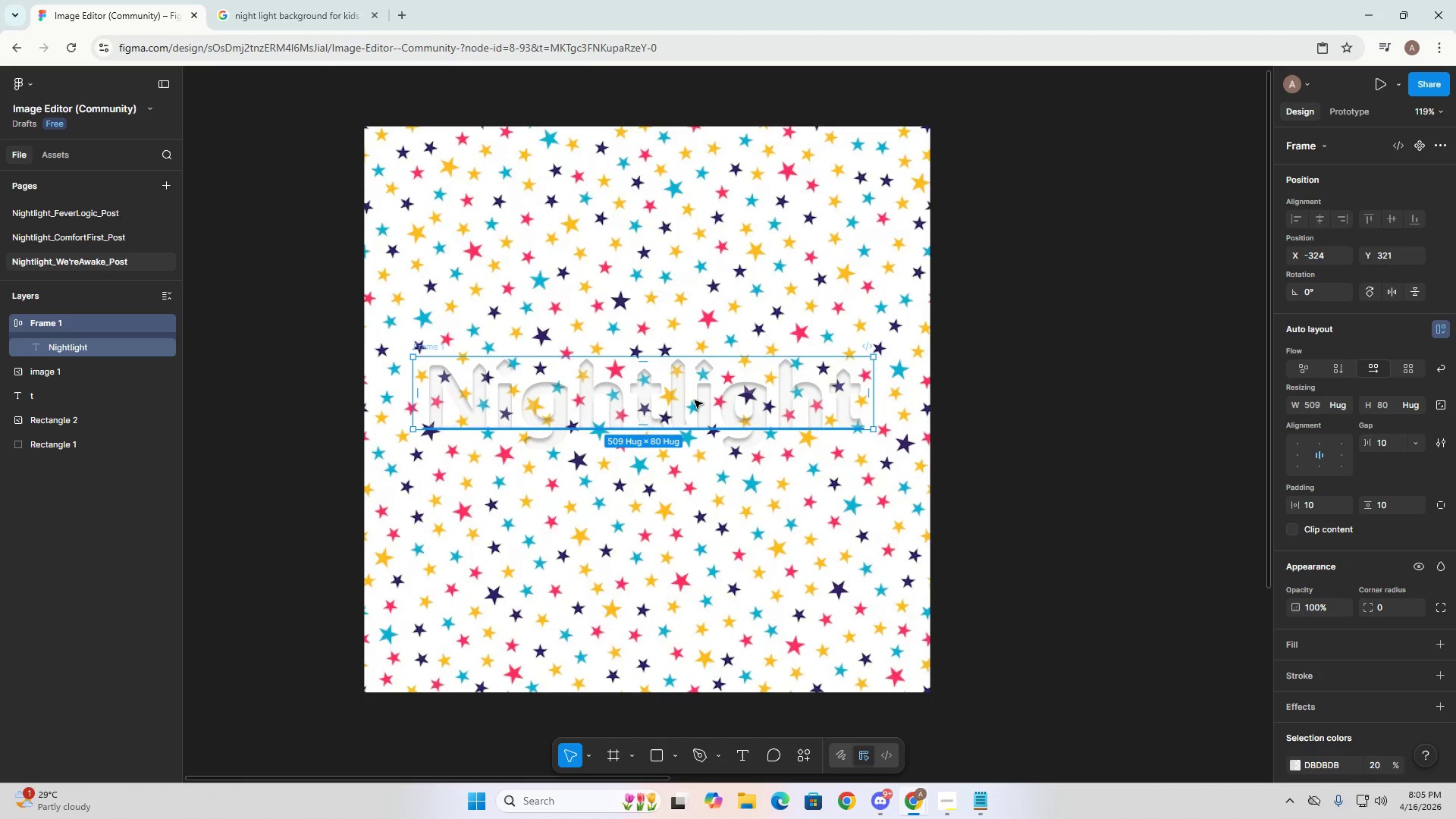 
left_click([695, 400])
 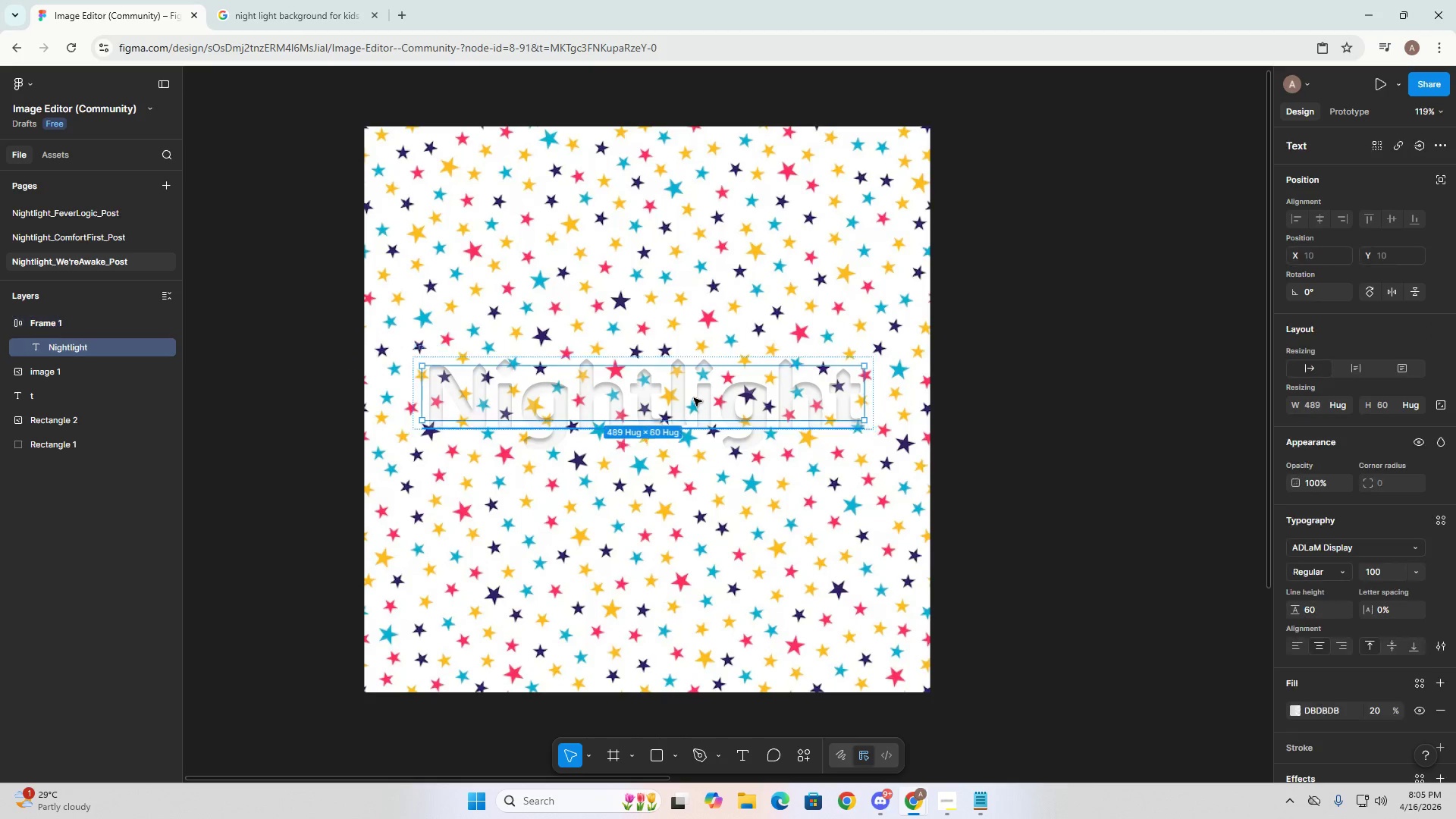 
left_click_drag(start_coordinate=[693, 397], to_coordinate=[670, 403])
 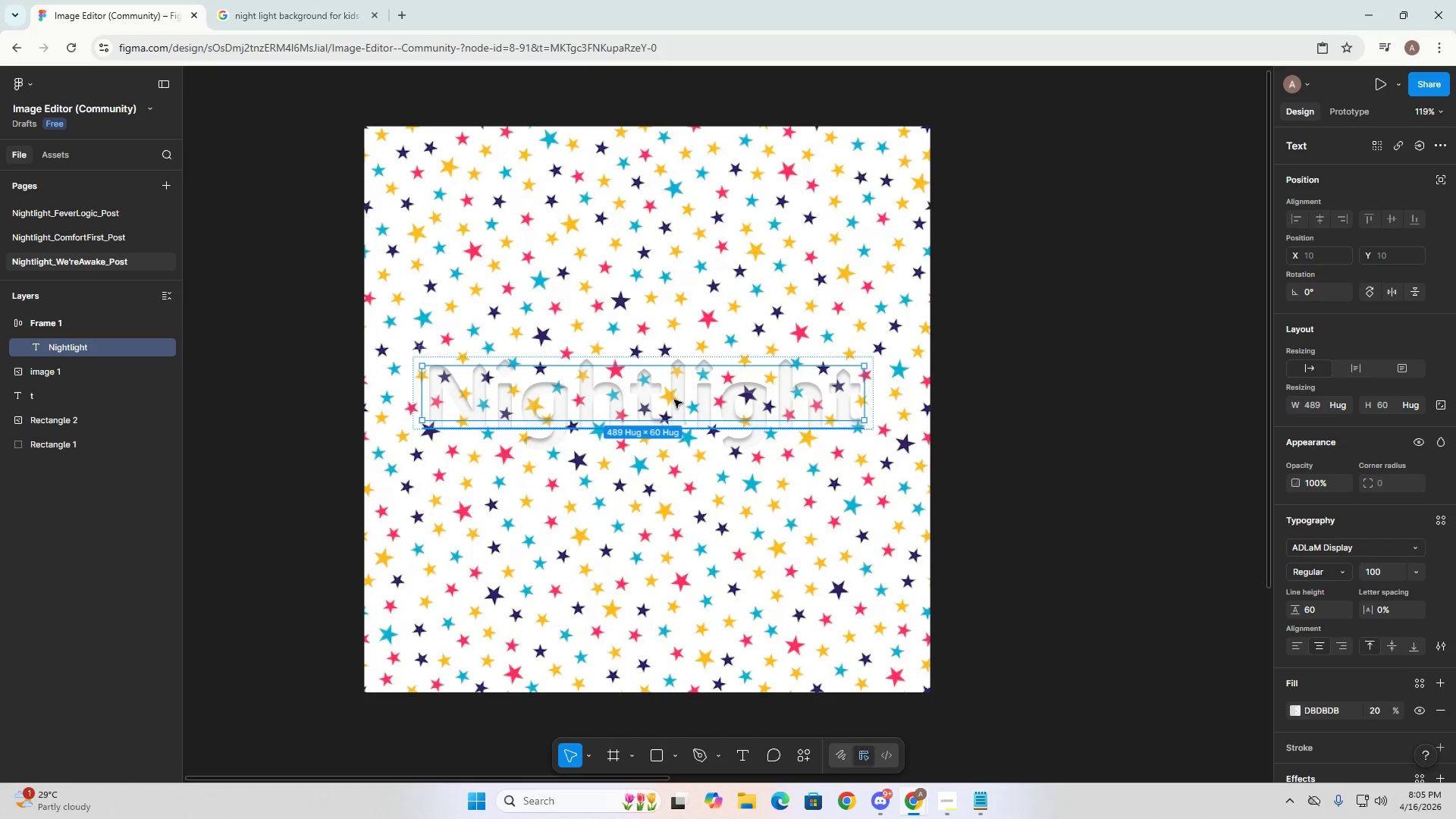 
left_click([674, 400])
 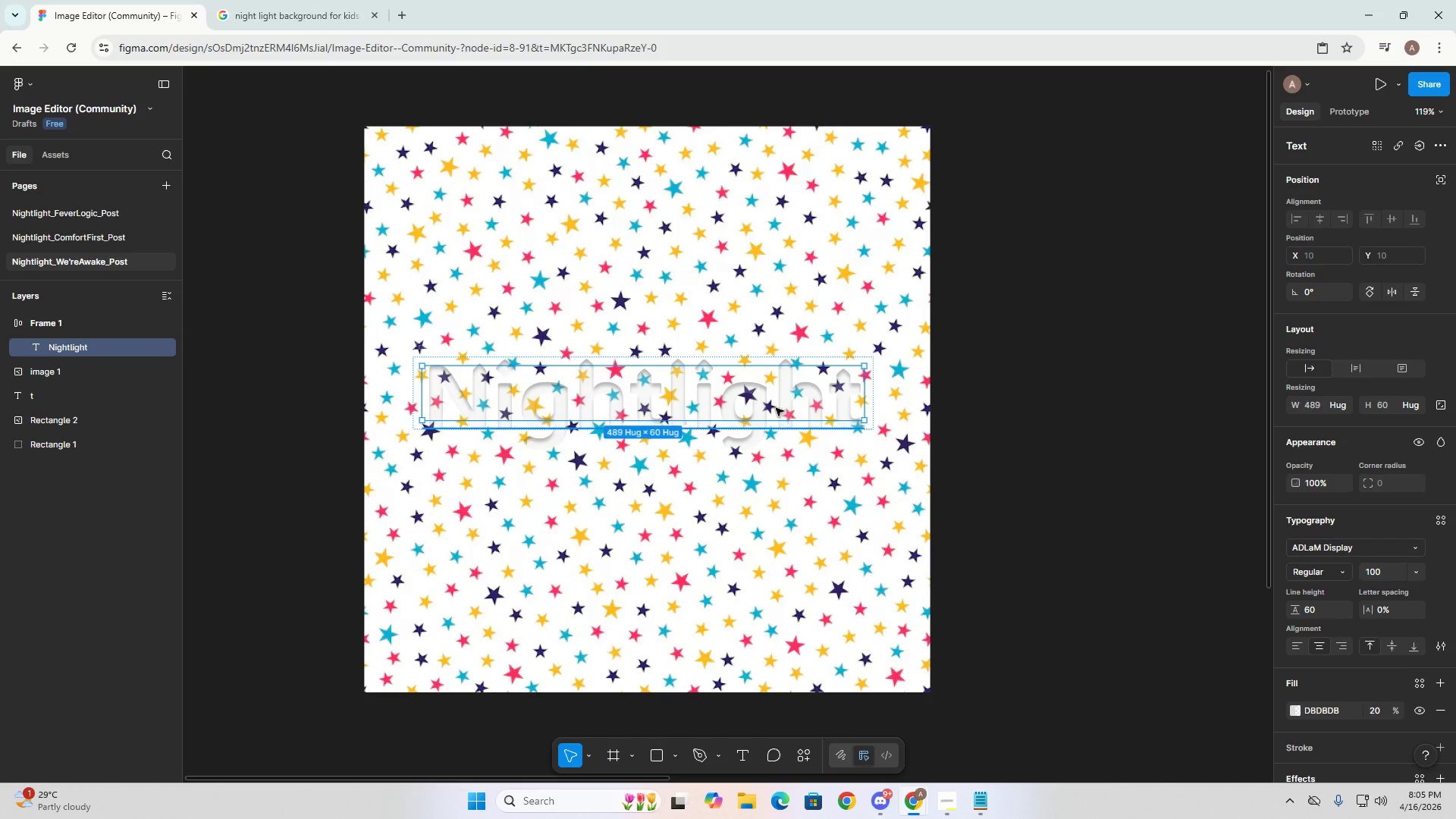 
right_click([774, 401])
 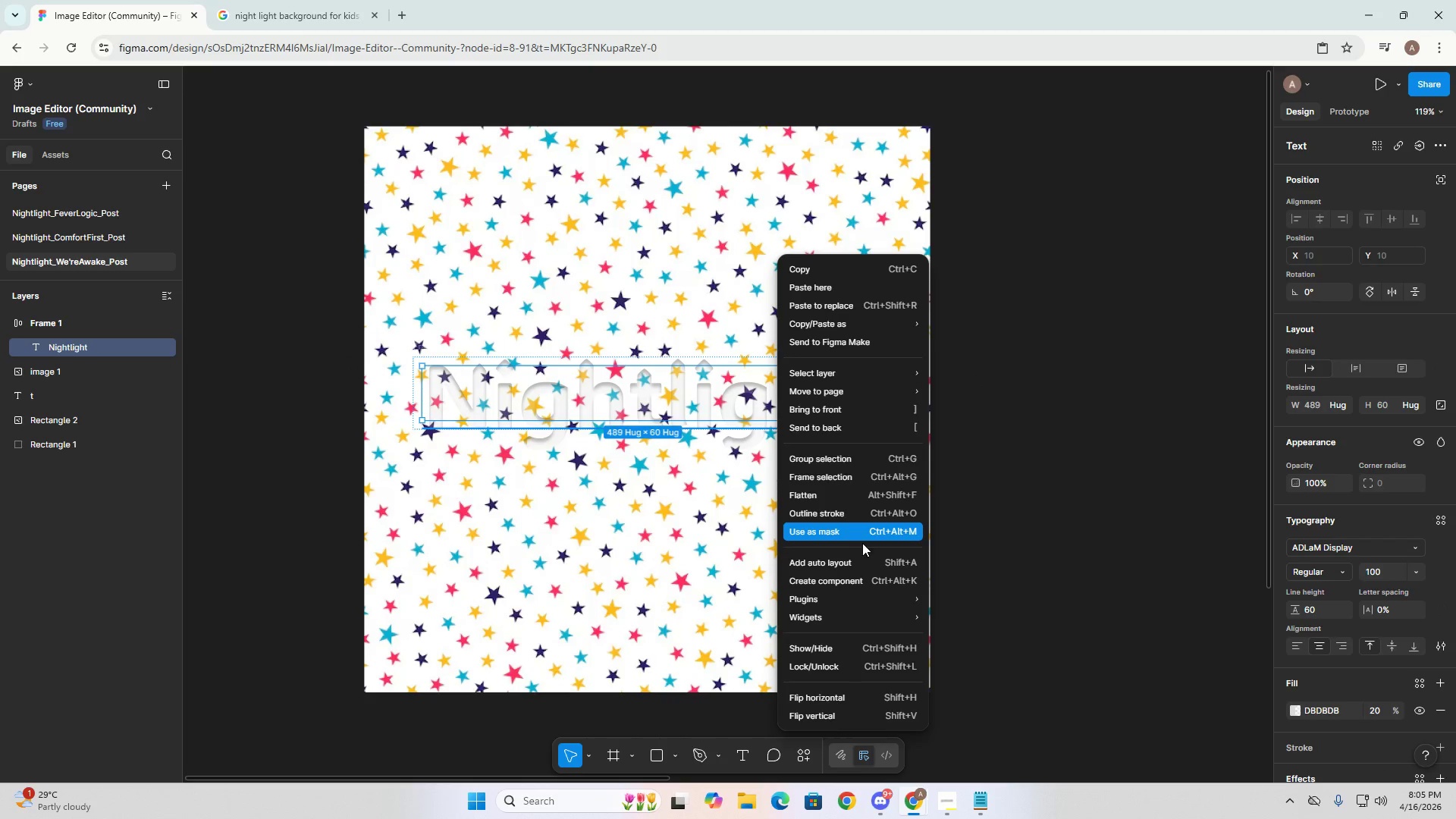 
left_click([847, 479])
 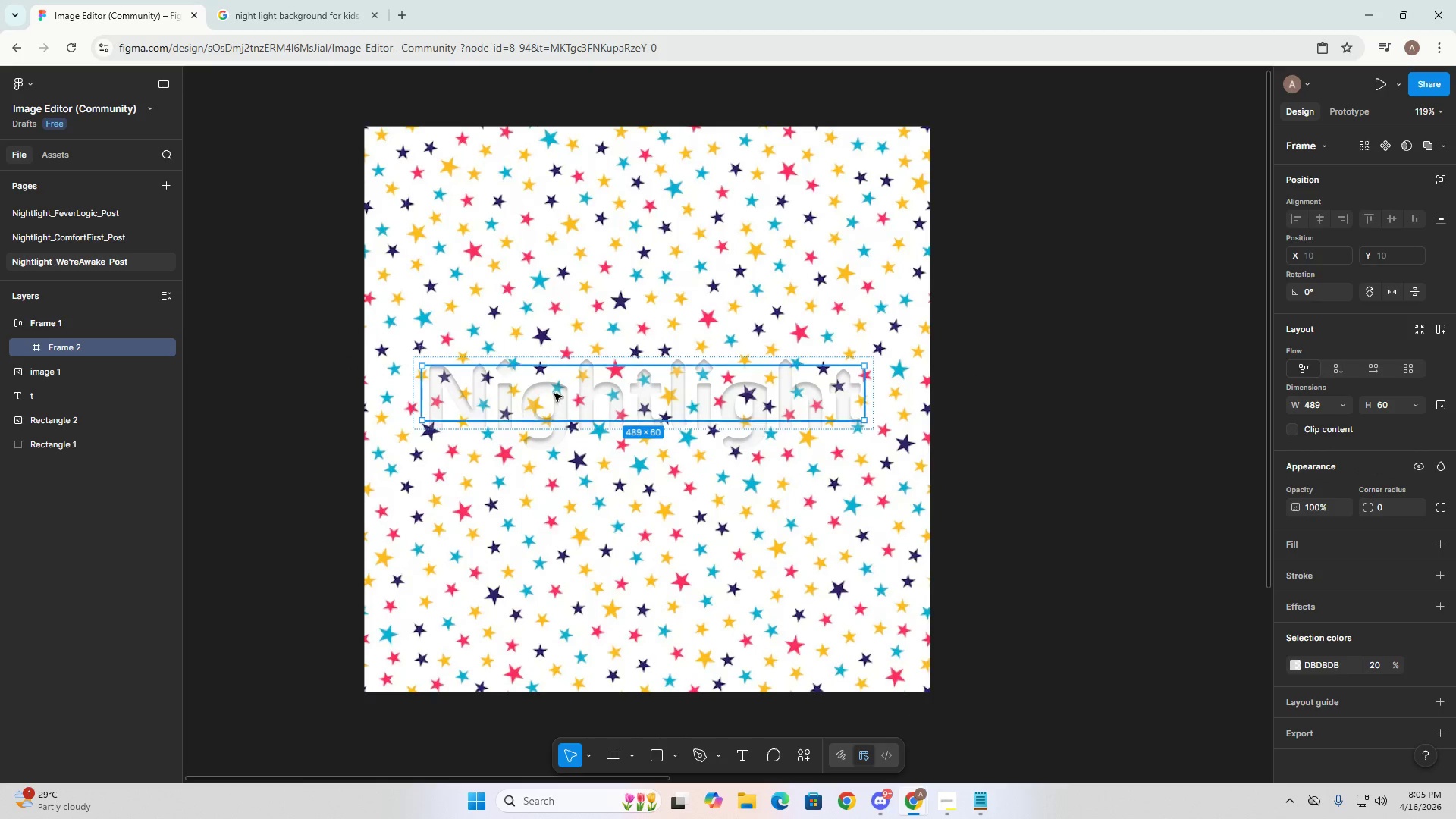 
left_click([635, 404])
 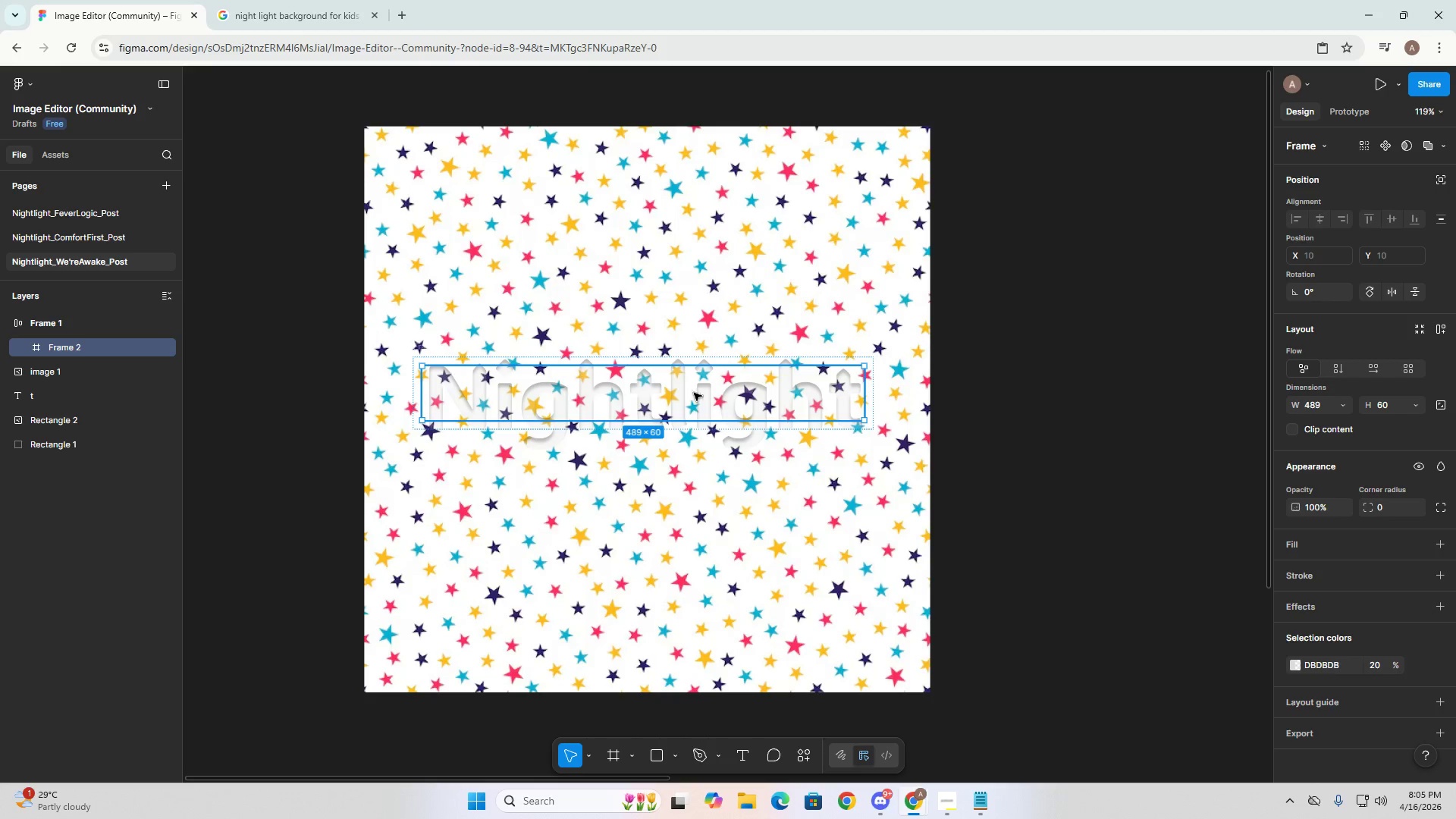 
right_click([720, 406])
 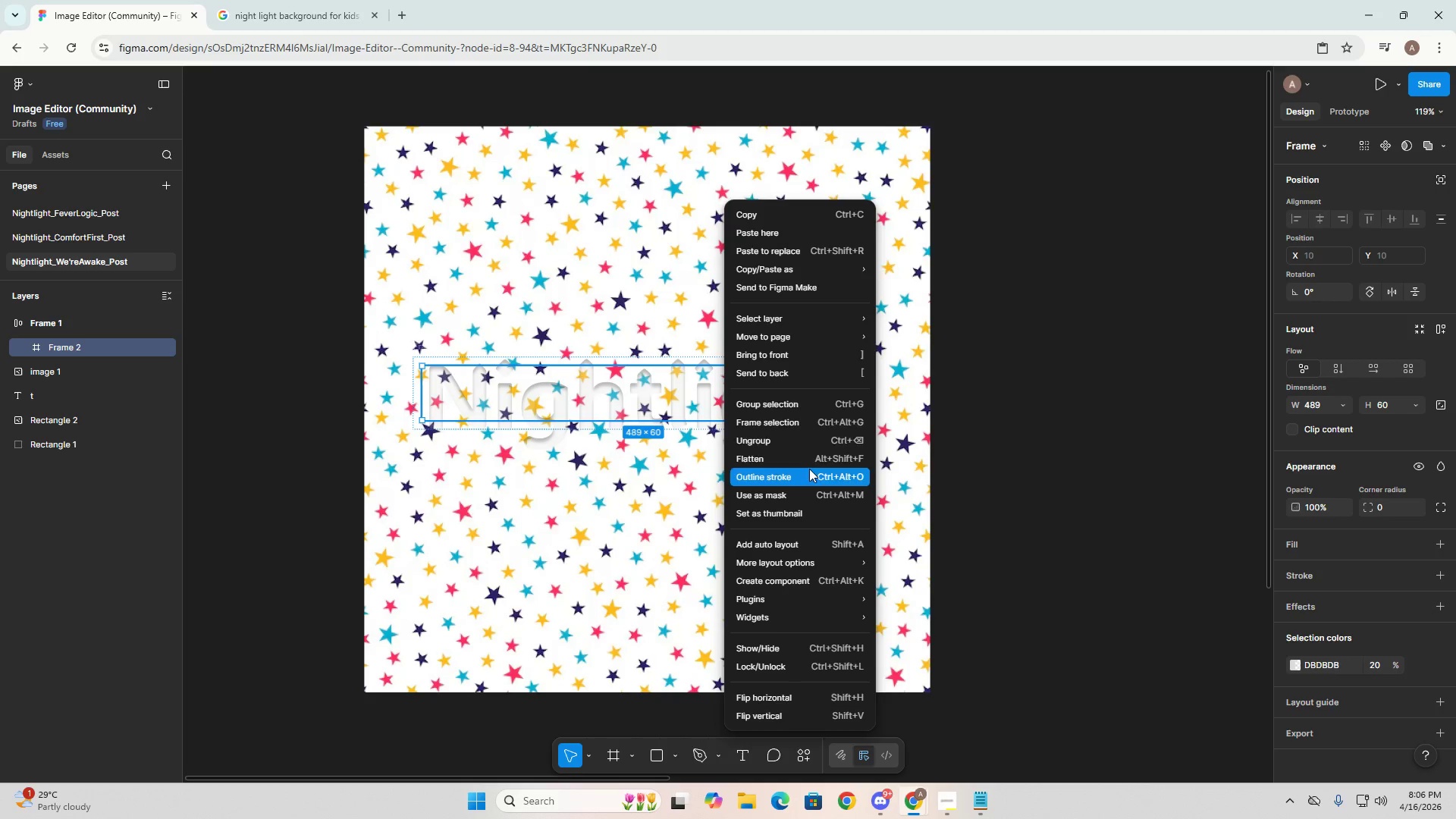 
left_click([793, 455])
 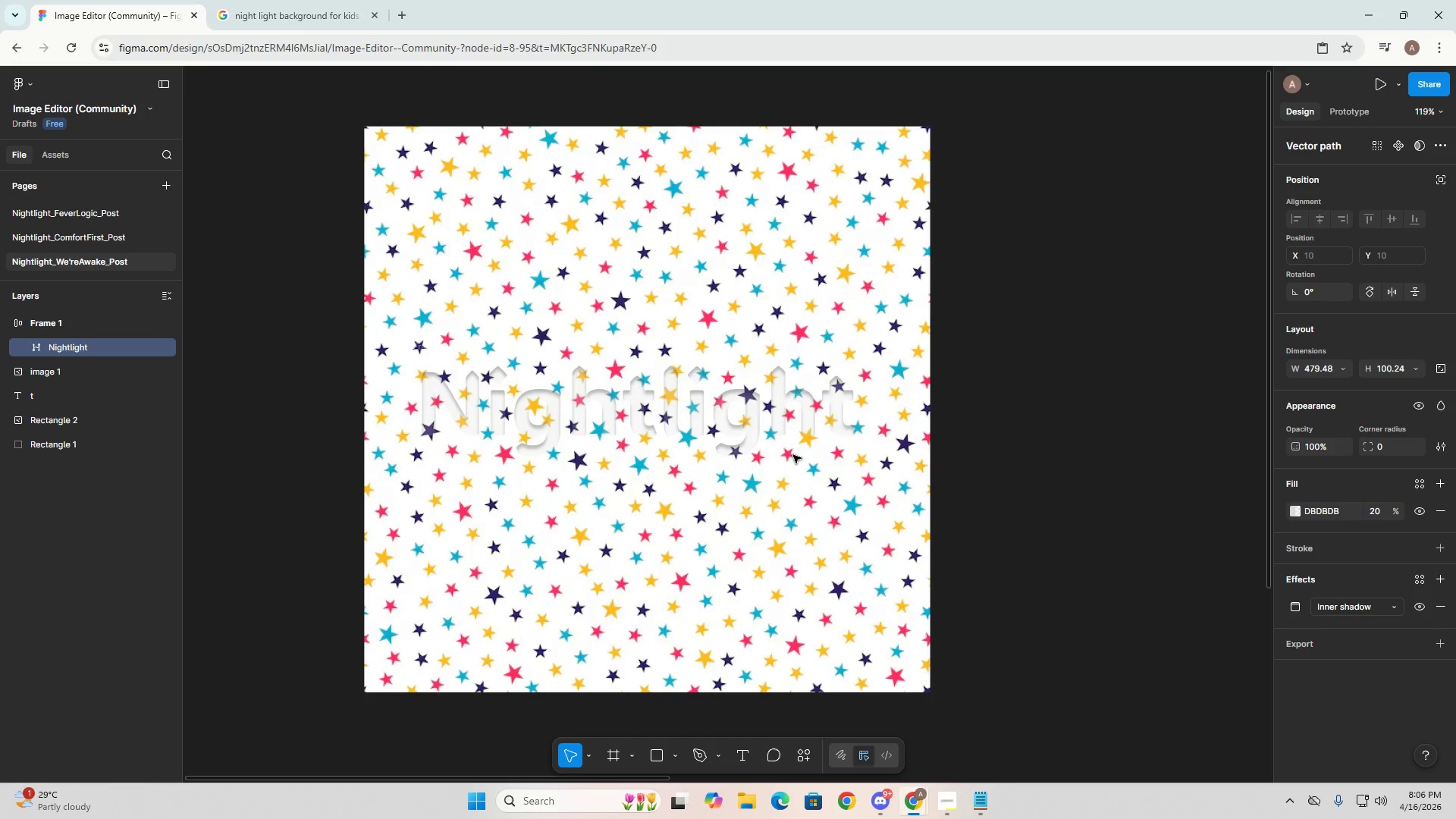 
key(Control+ControlLeft)
 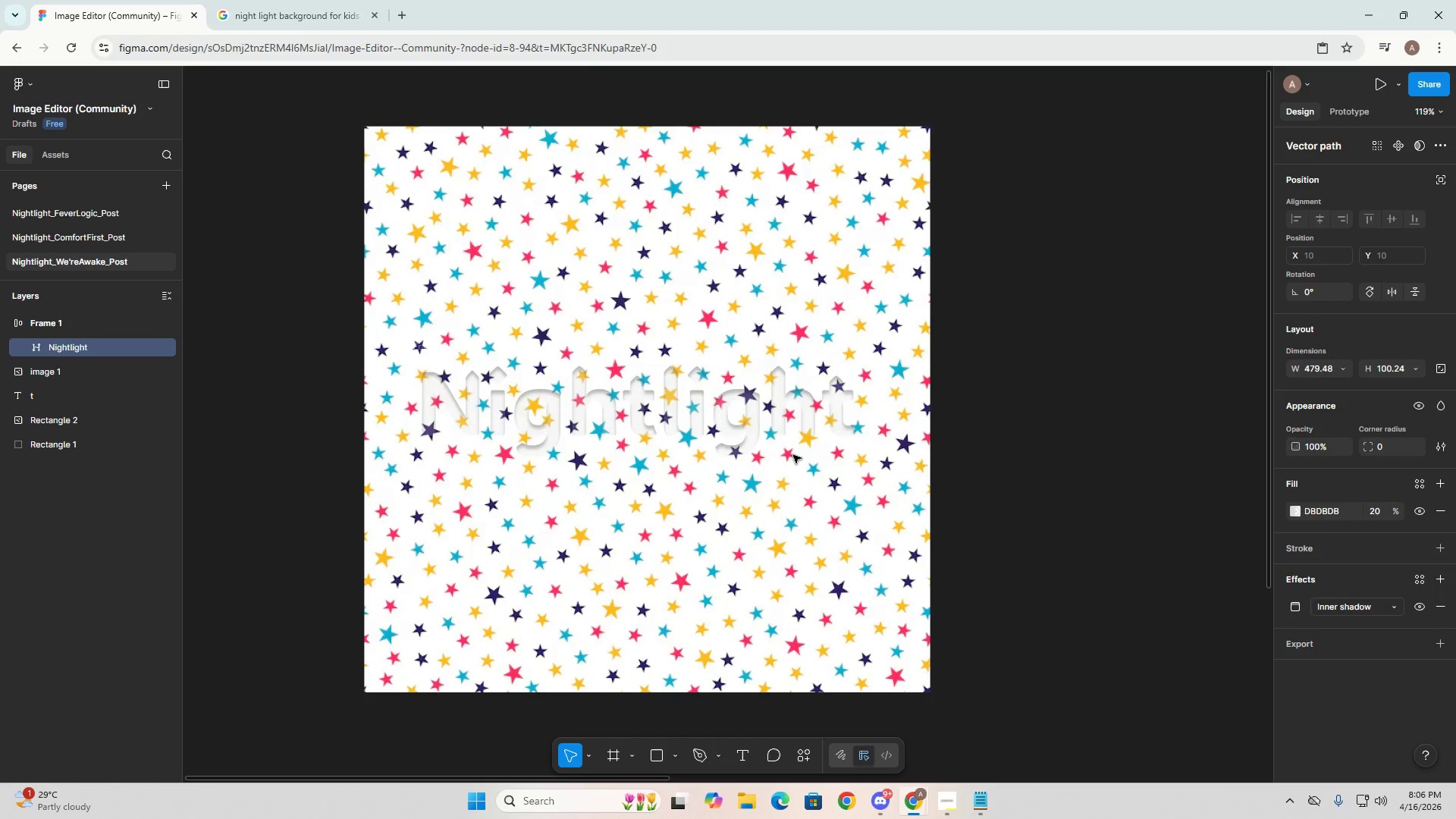 
key(Control+Z)
 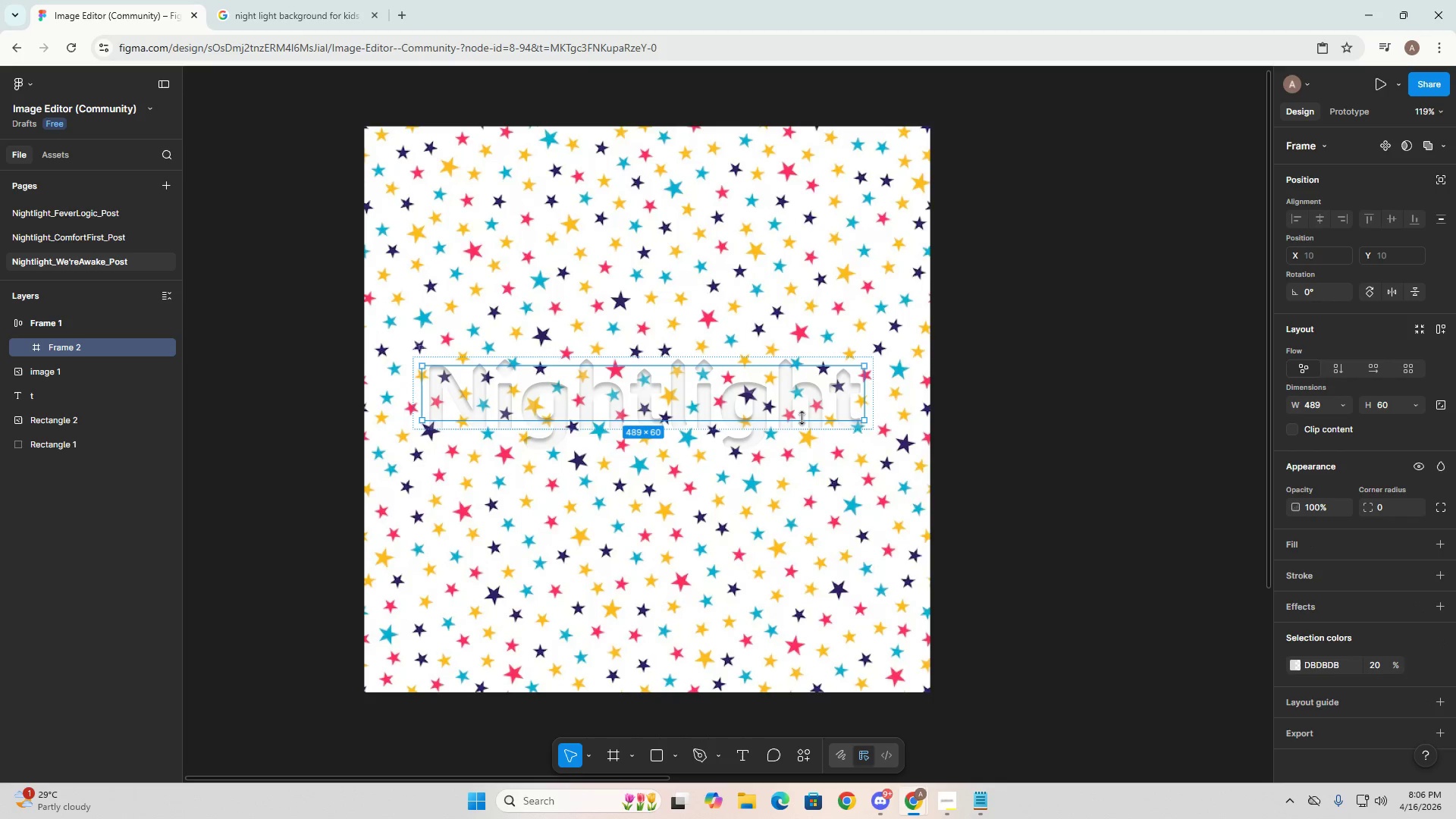 
right_click([802, 418])
 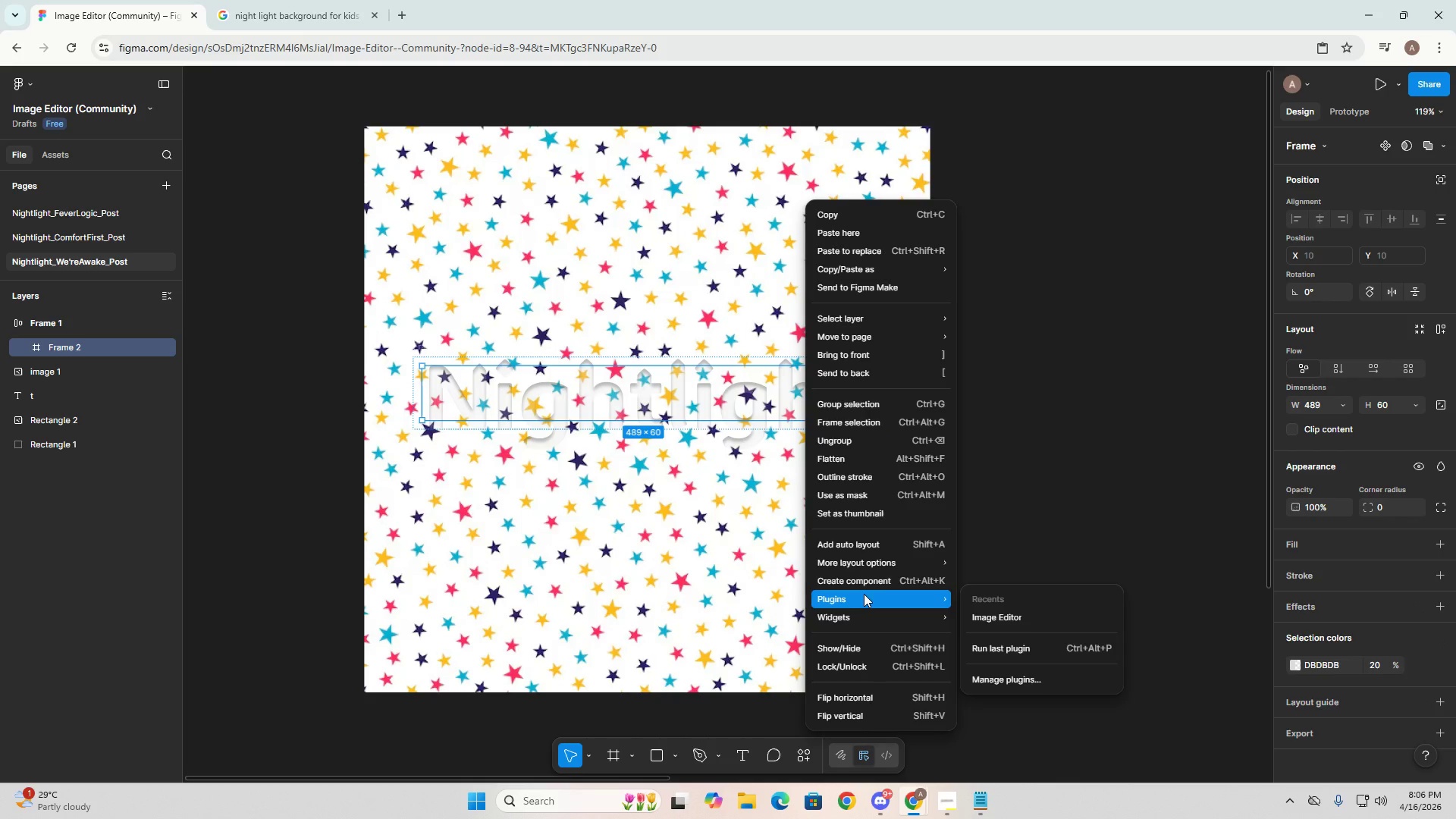 
left_click([1001, 625])
 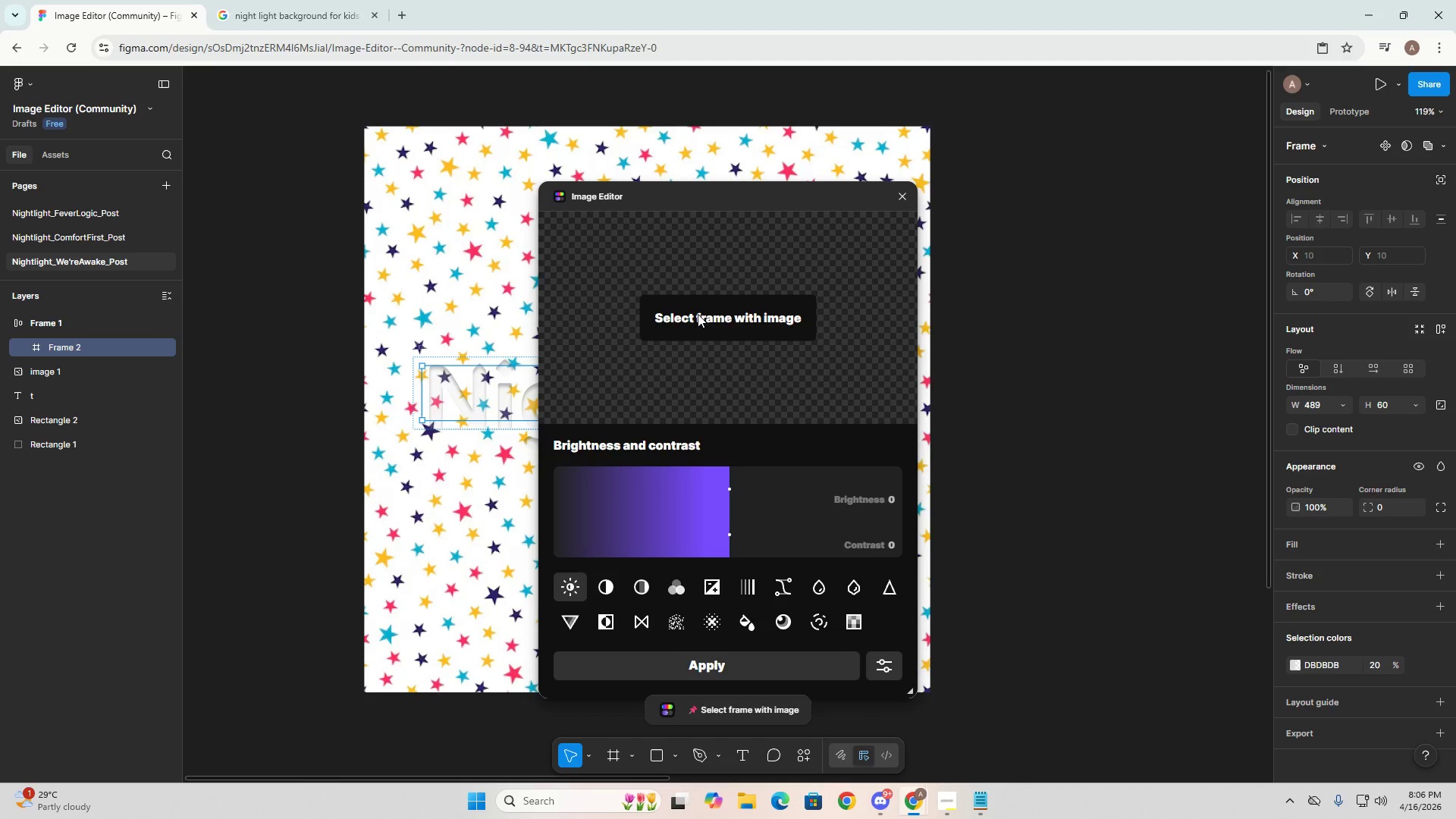 
left_click([482, 257])
 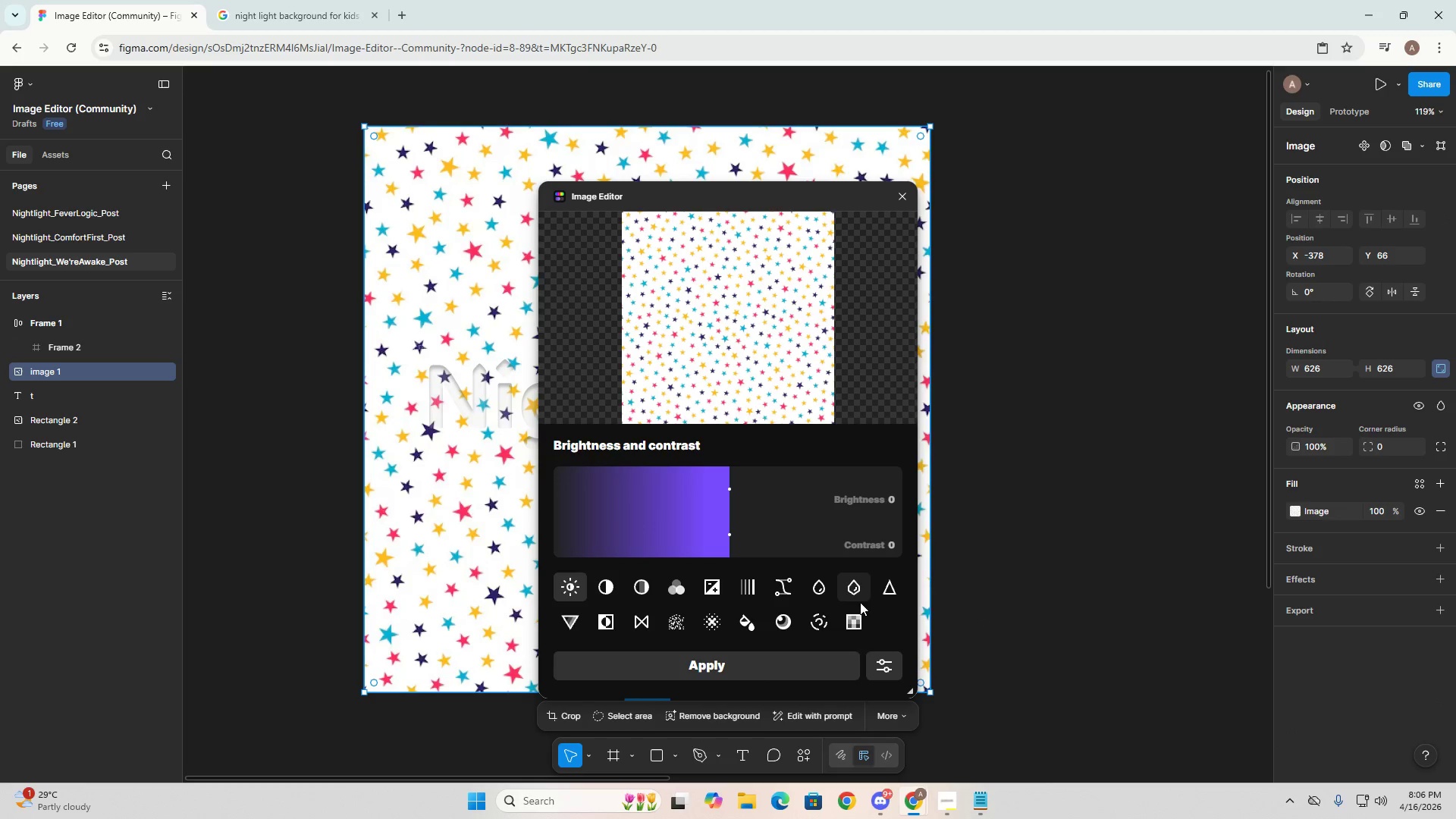 
left_click([752, 664])
 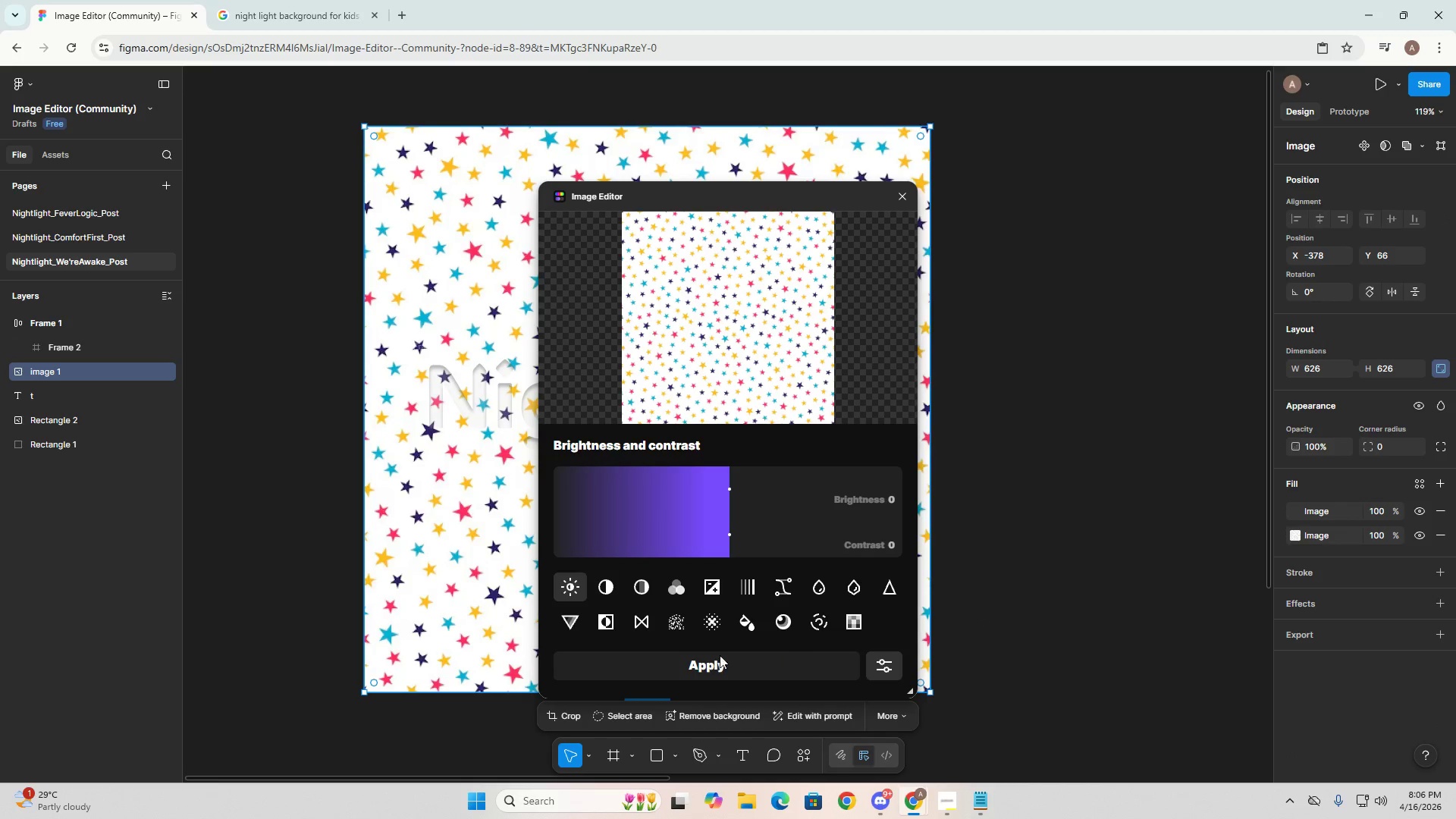 
left_click([708, 671])
 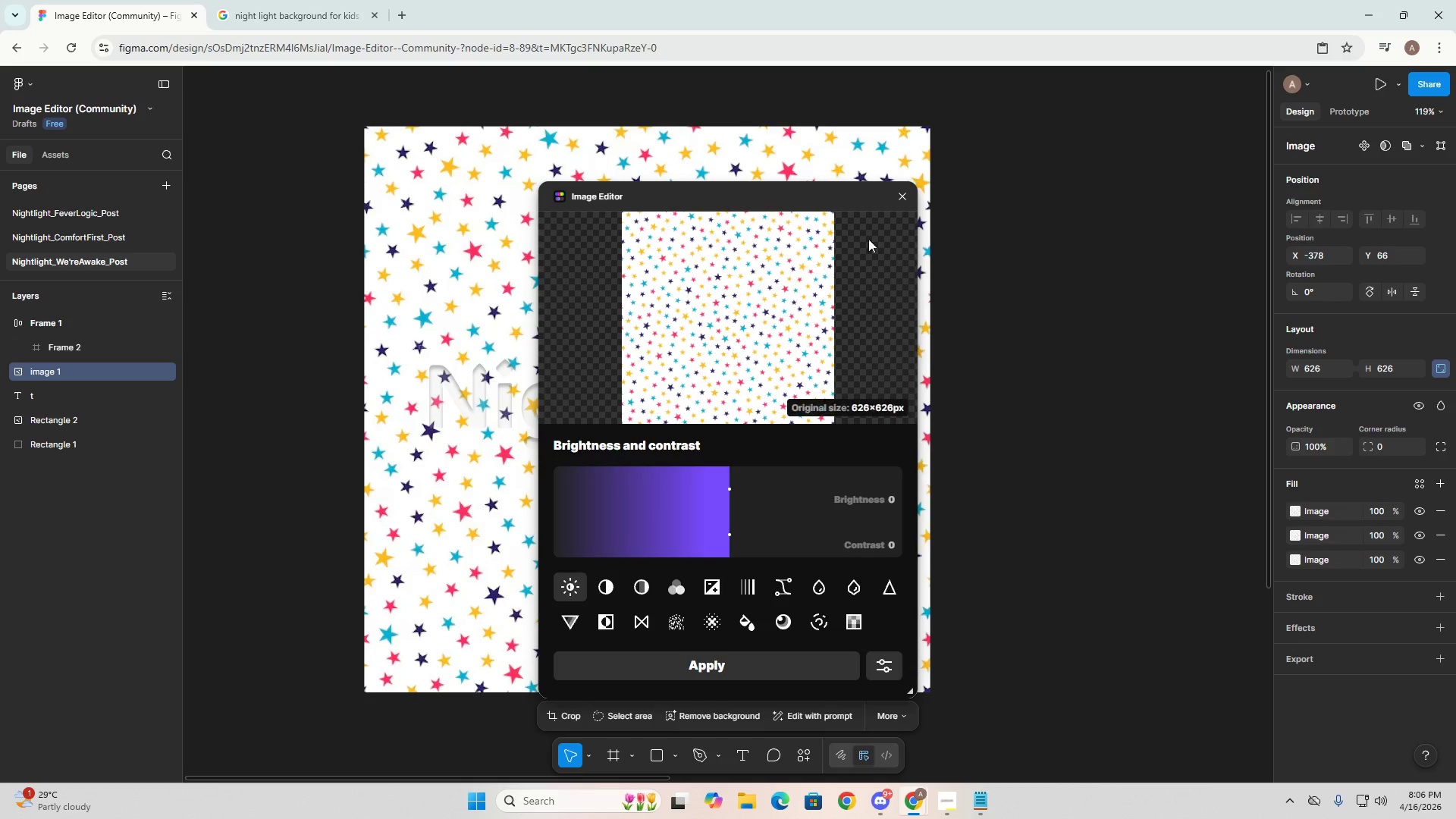 
left_click_drag(start_coordinate=[868, 194], to_coordinate=[1073, 190])
 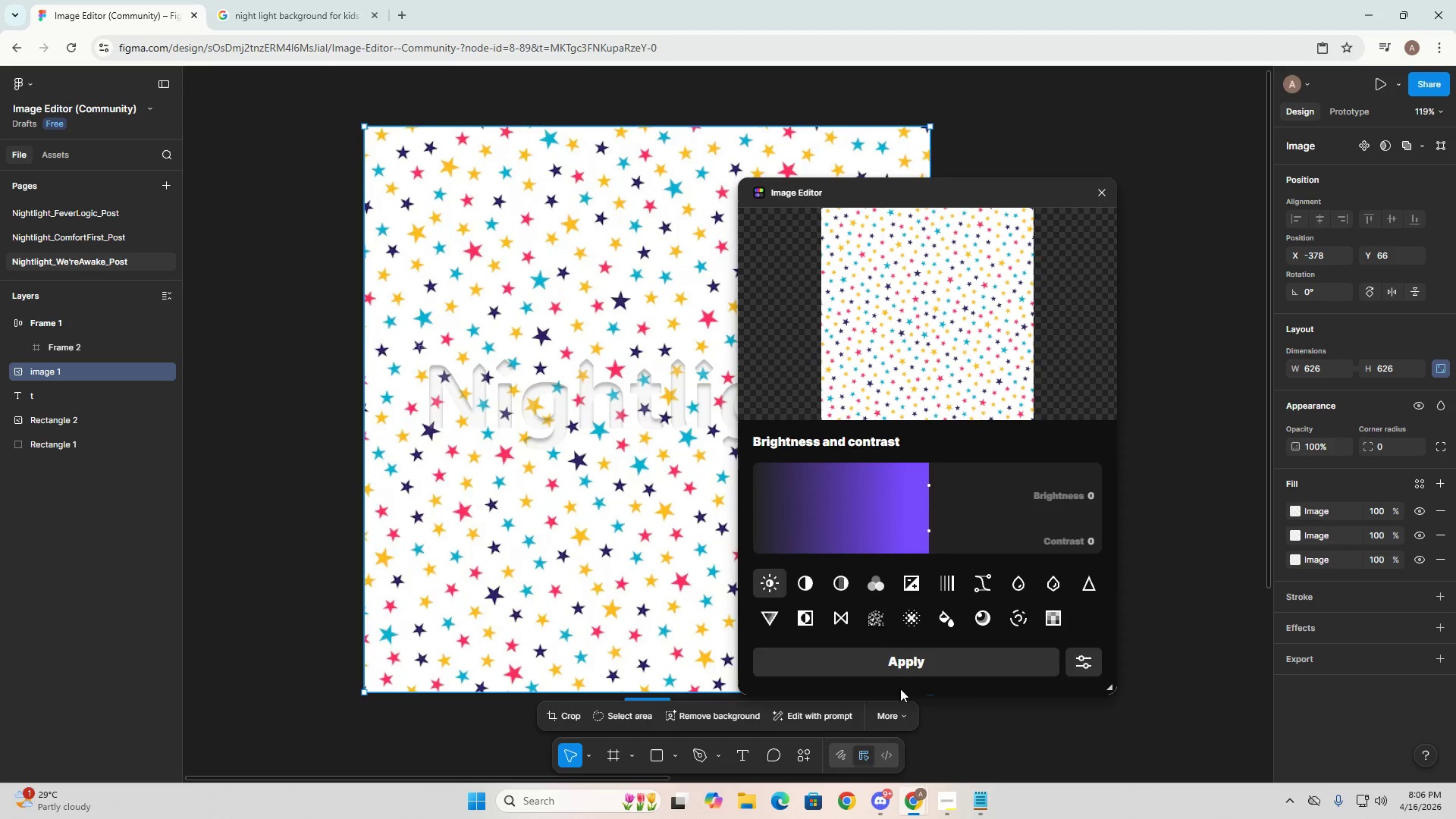 
left_click([902, 661])
 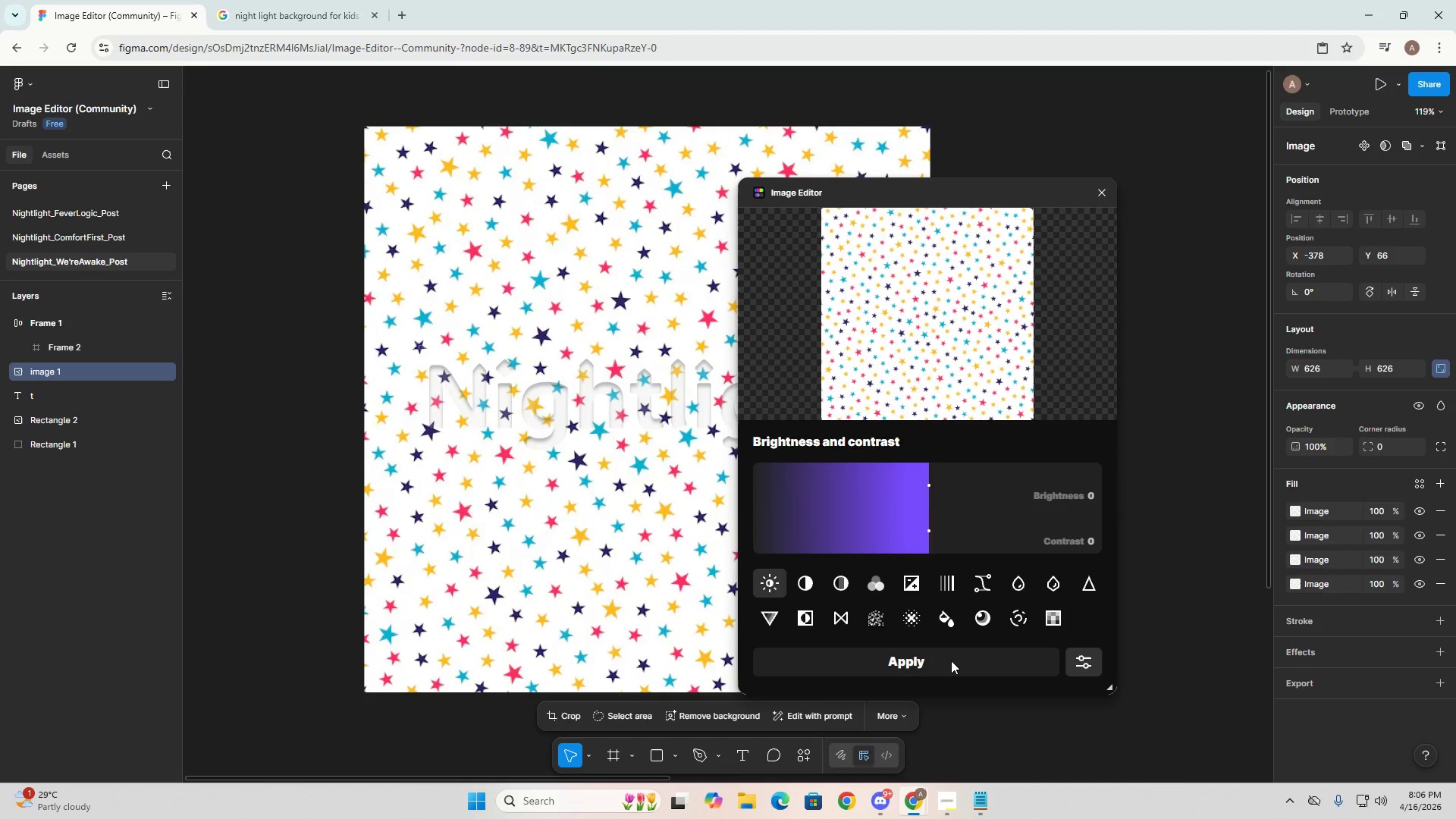 
left_click([951, 661])
 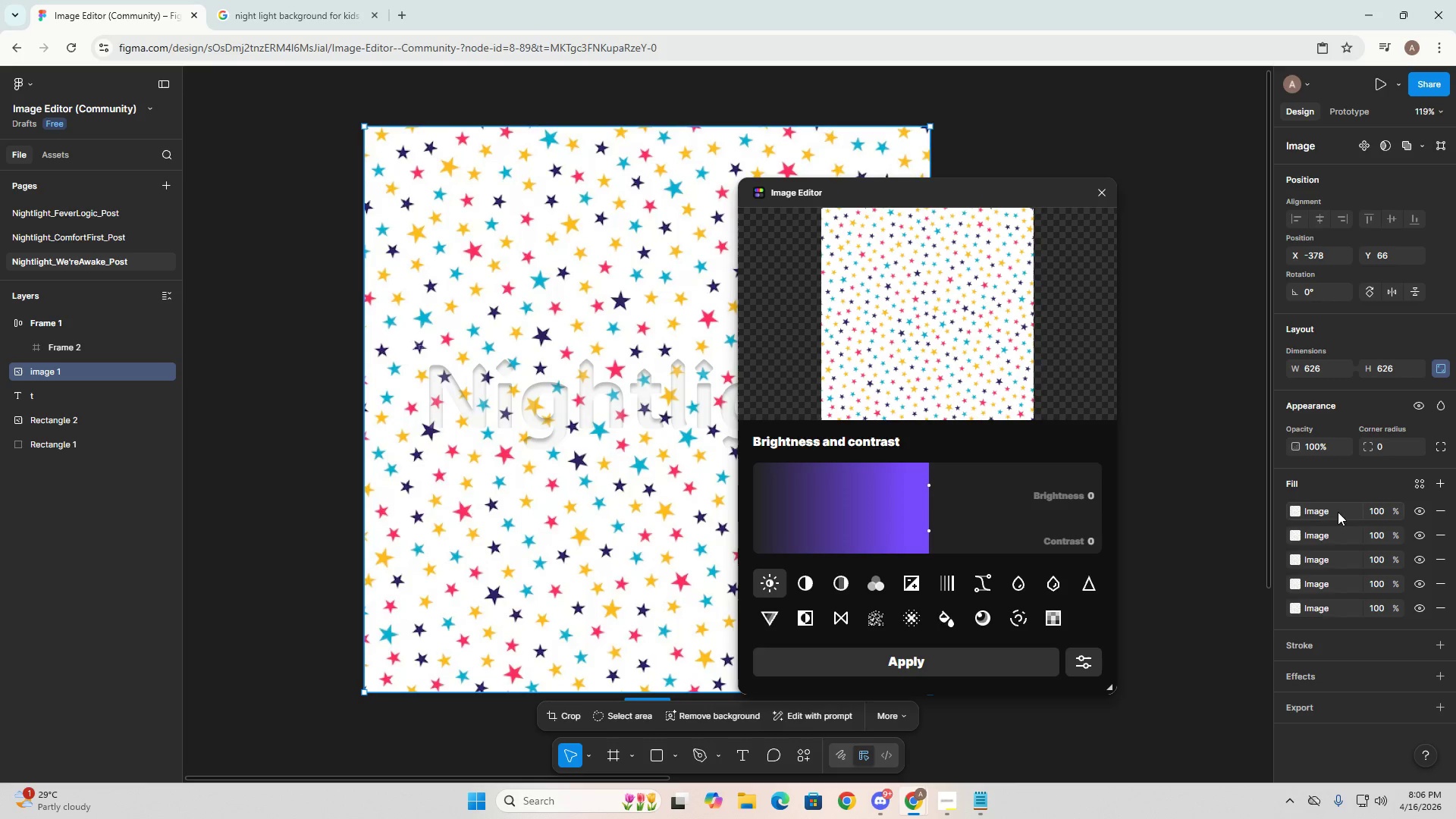 
left_click([1293, 509])
 